 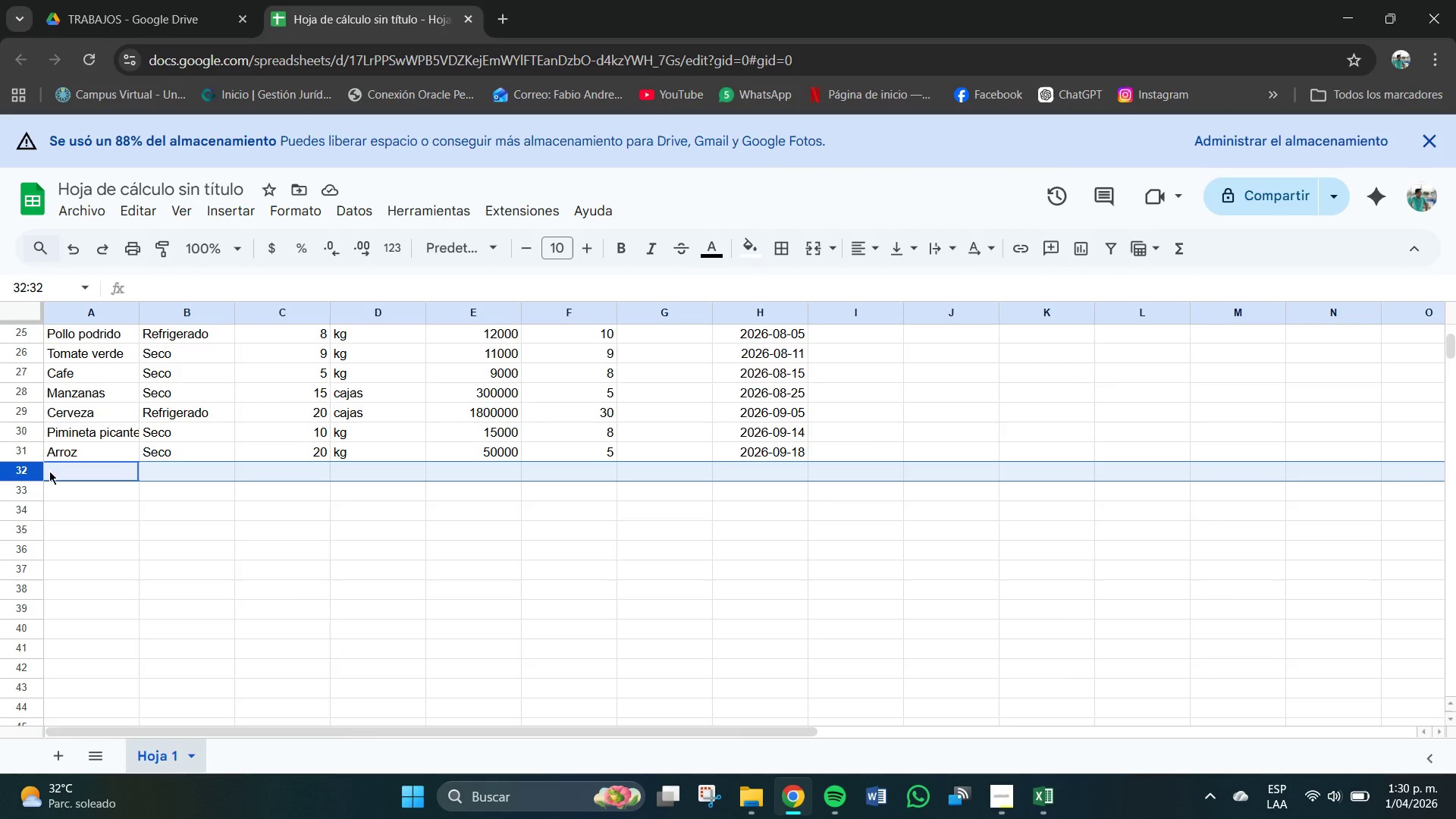 
left_click([72, 478])
 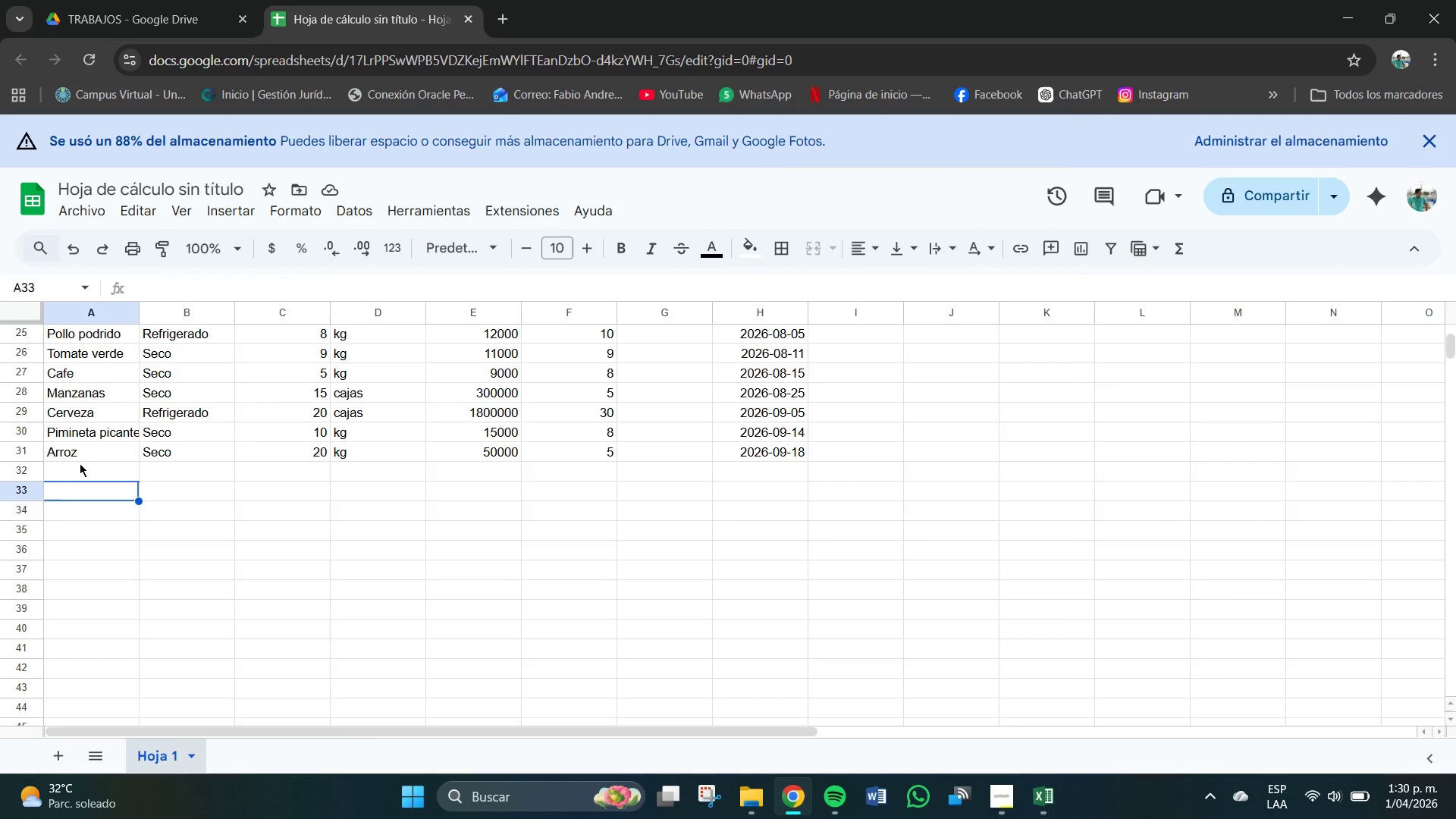 
double_click([80, 463])
 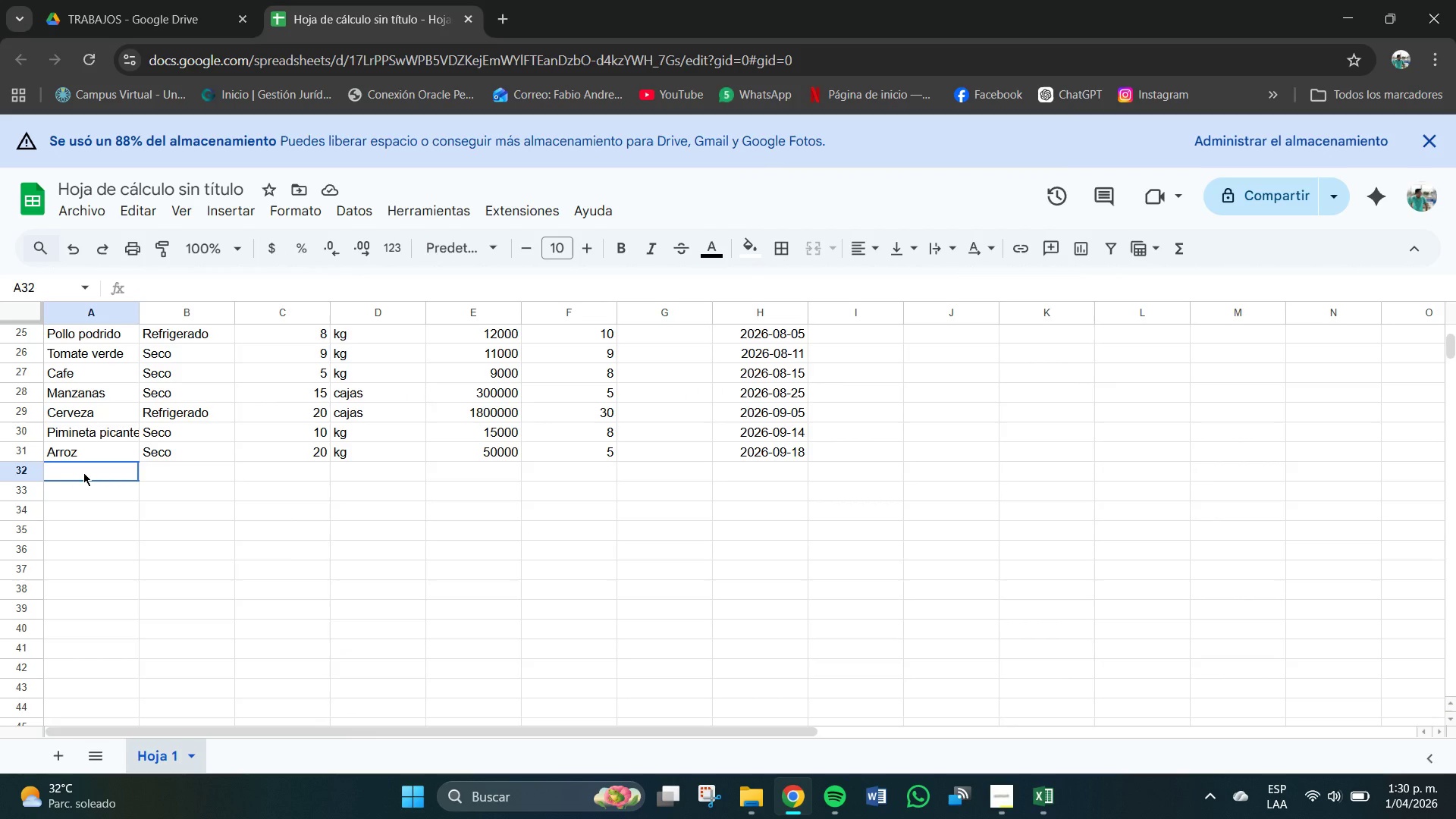 
triple_click([83, 472])
 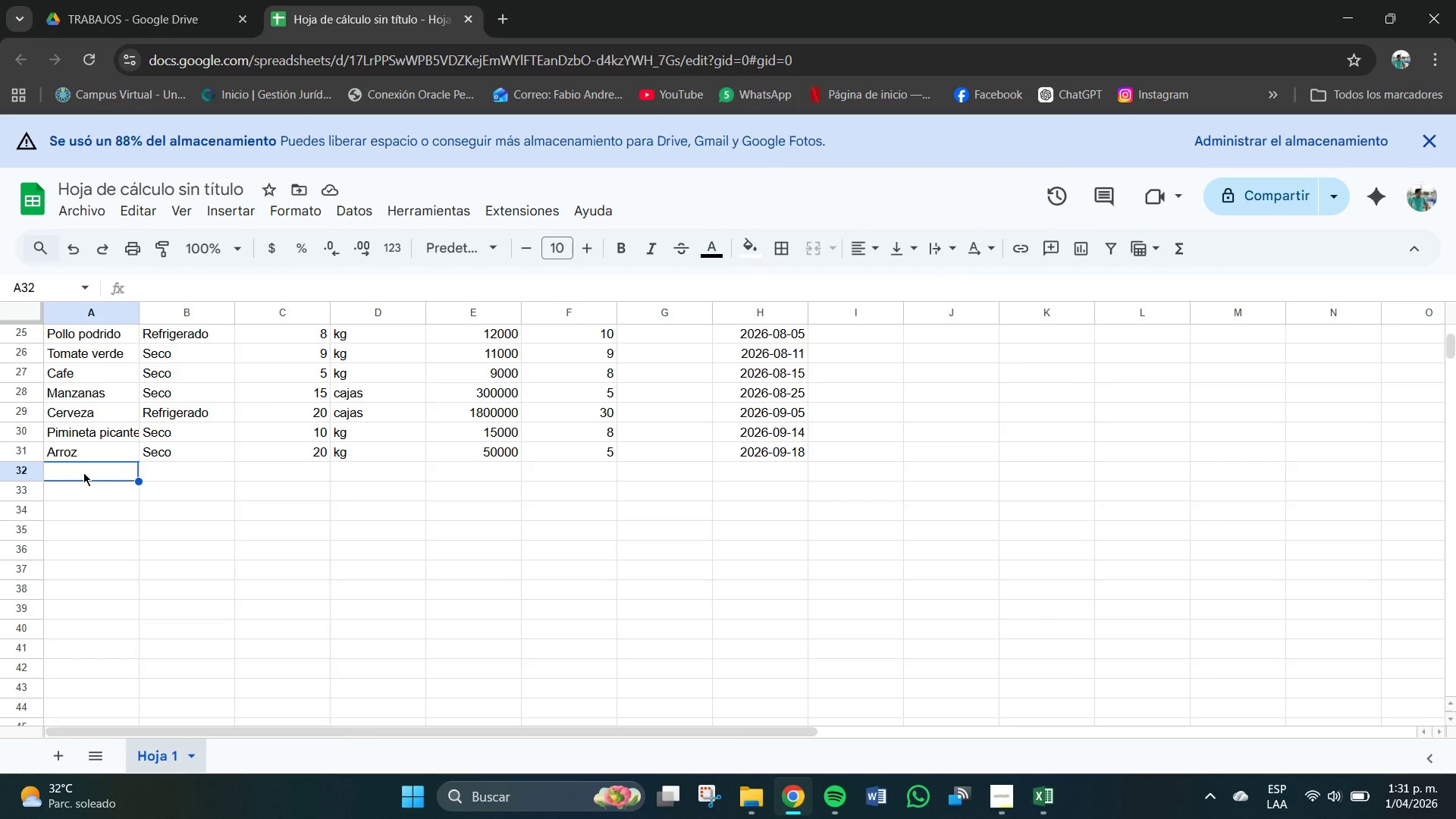 
type(Le)
key(Backspace)
type(ntejas)
 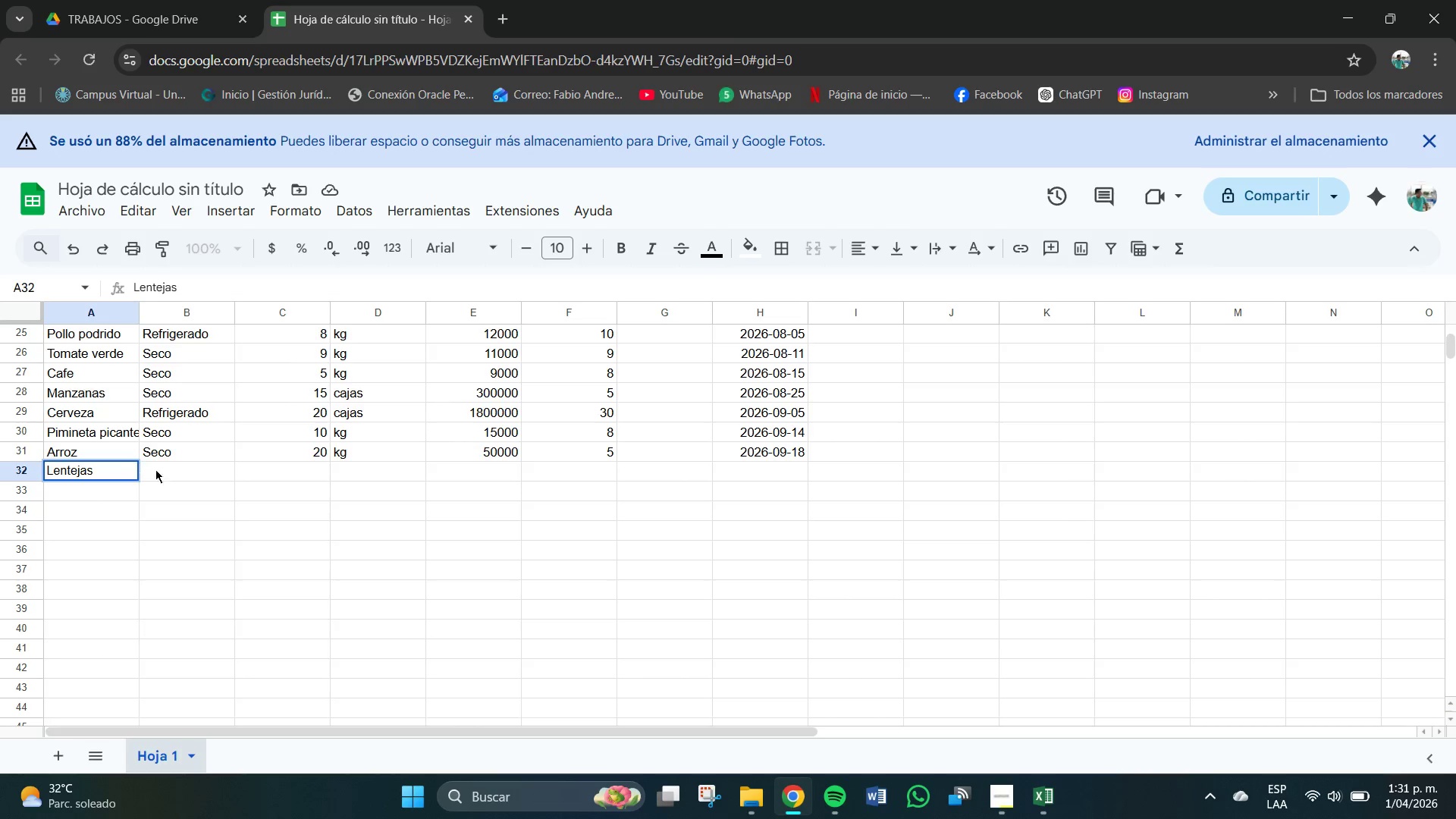 
right_click([174, 475])
 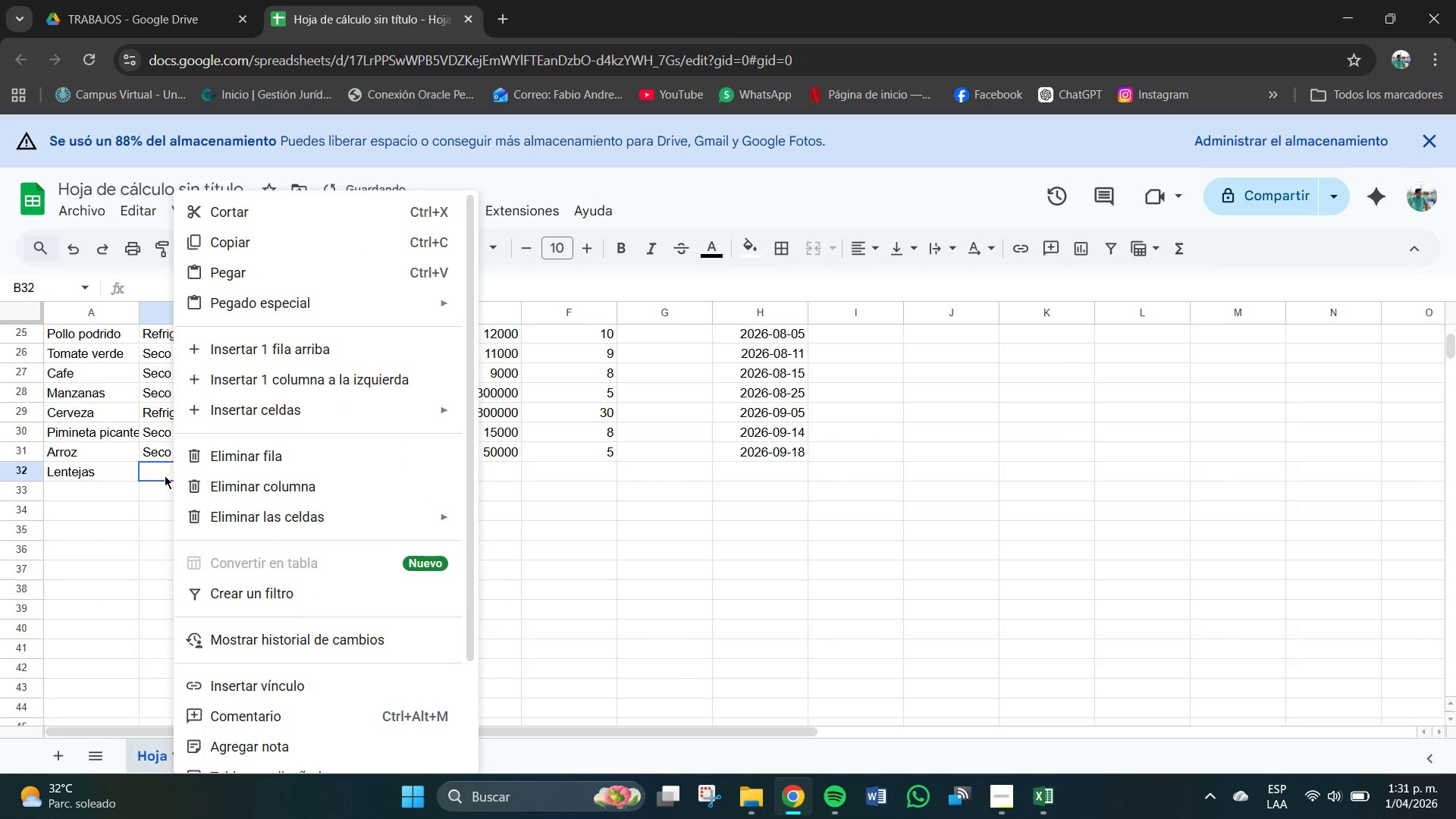 
left_click([174, 475])
 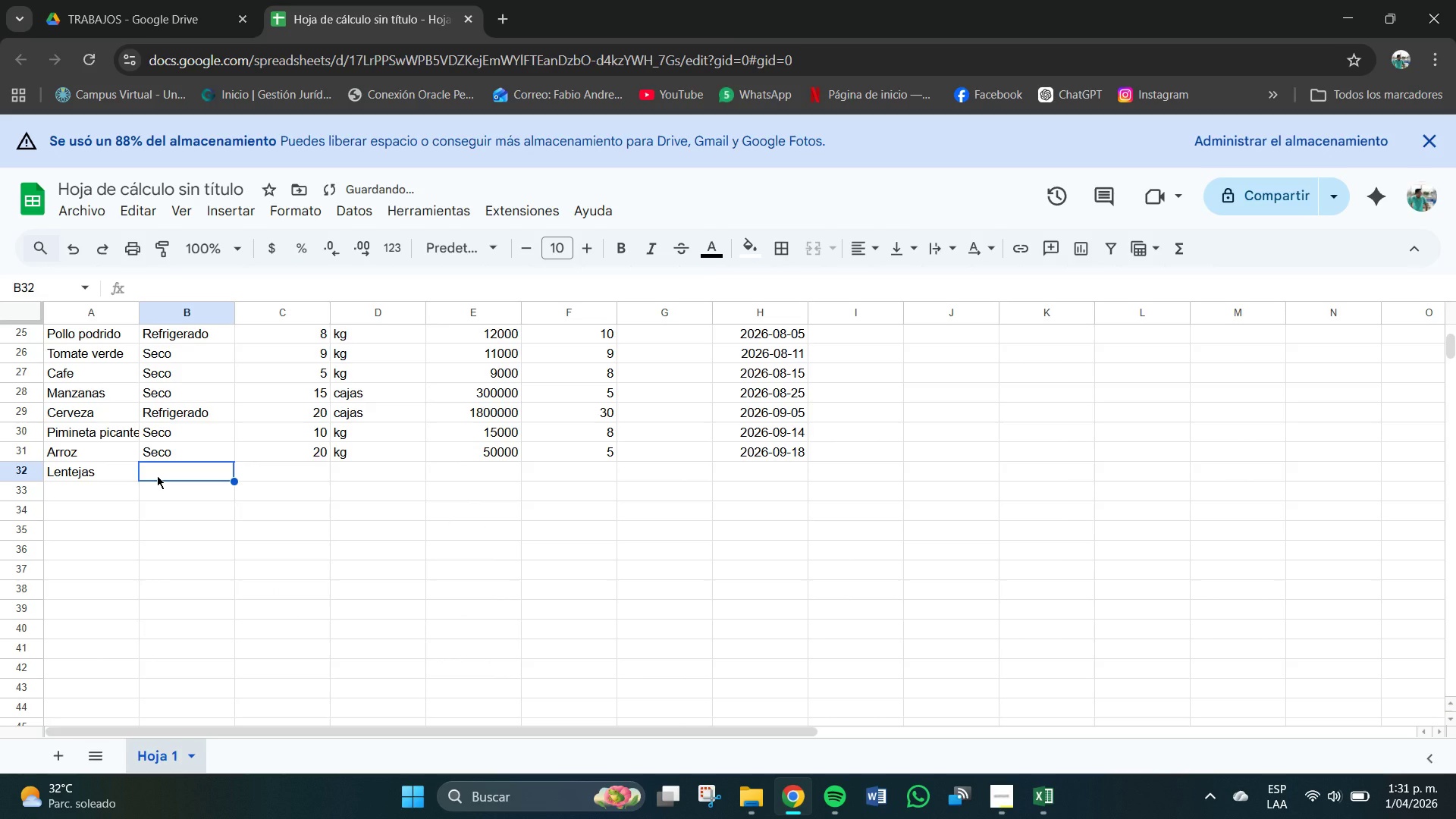 
type(Seco)
 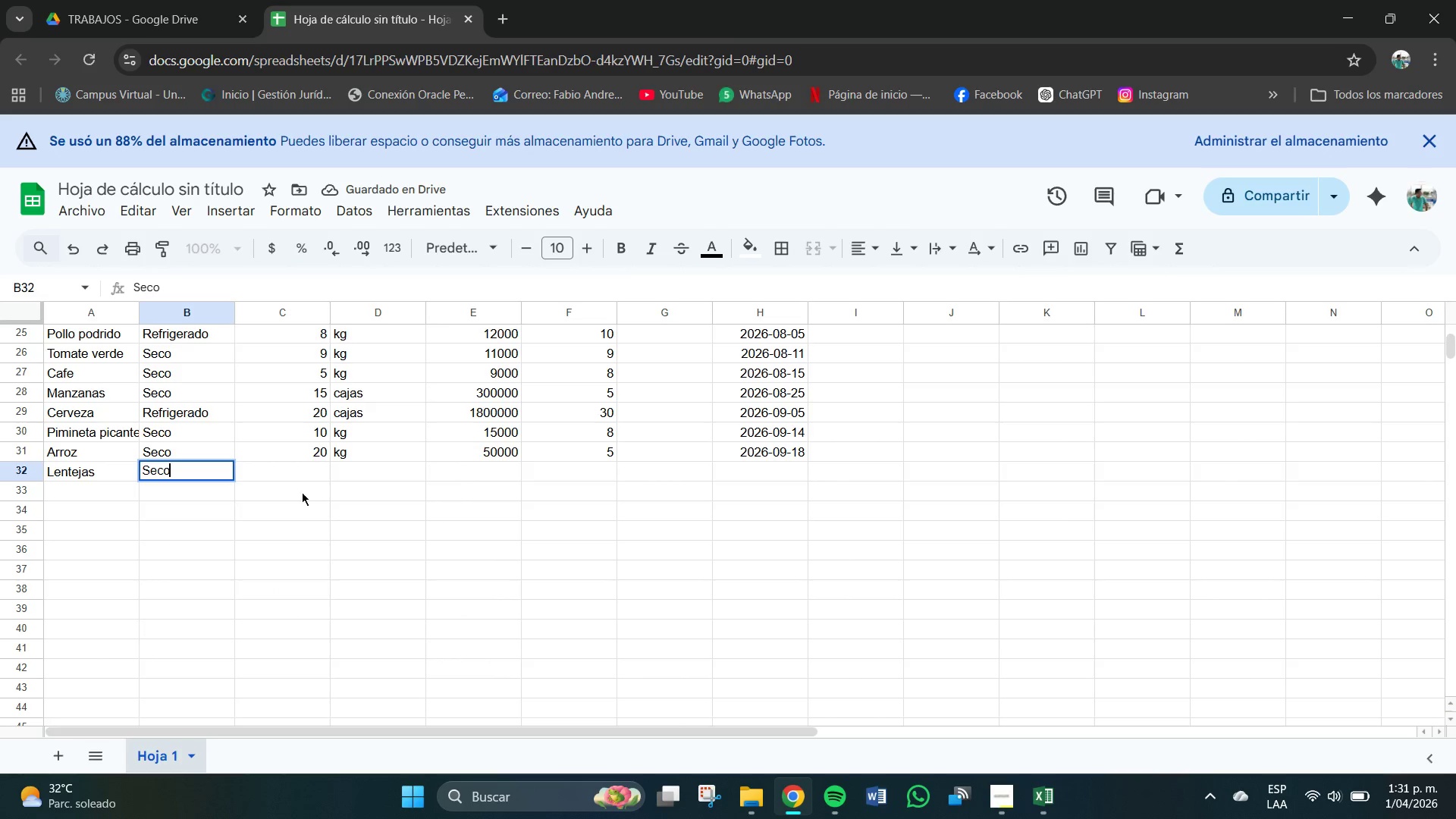 
left_click([315, 470])
 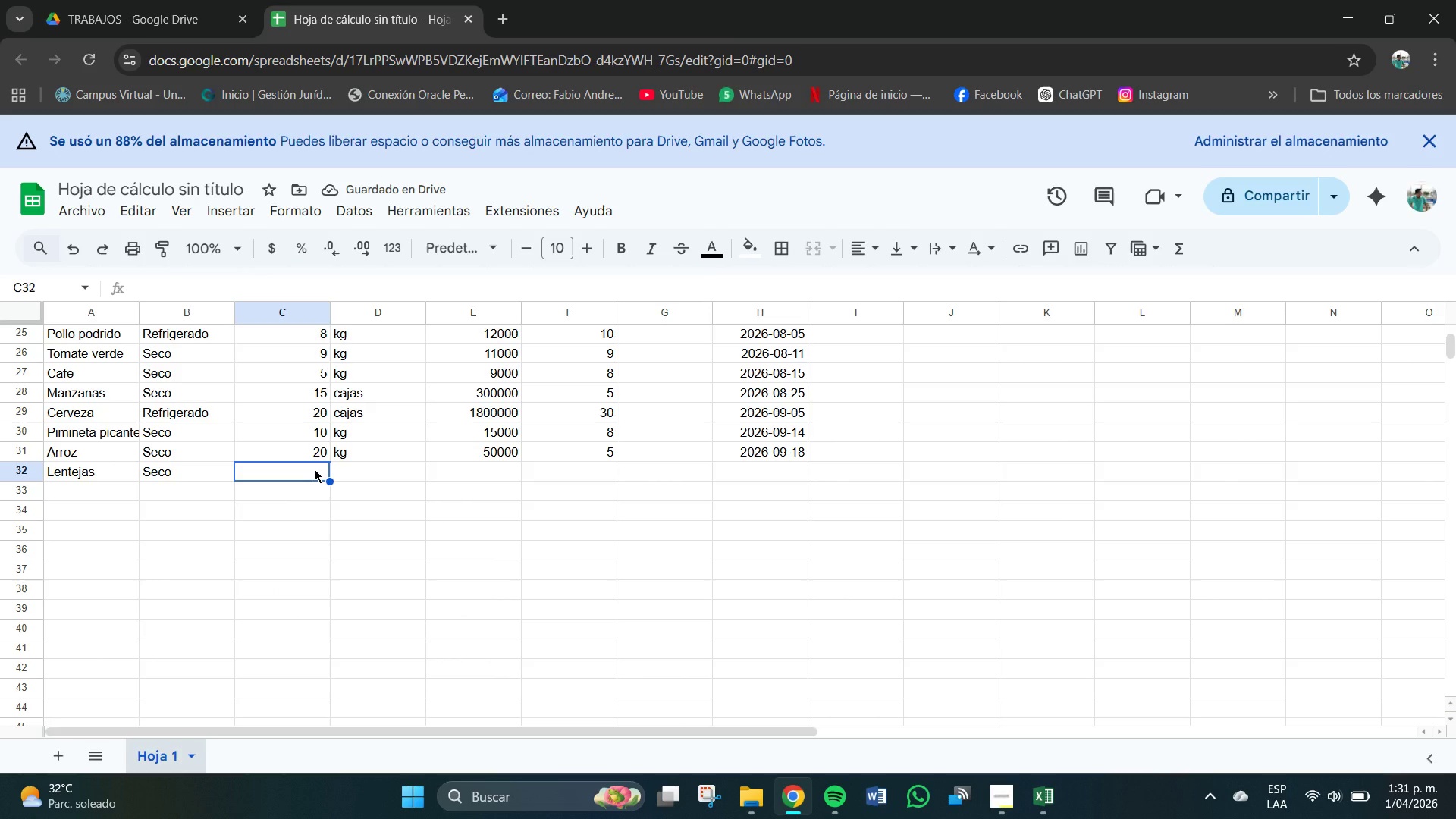 
key(Numpad1)
 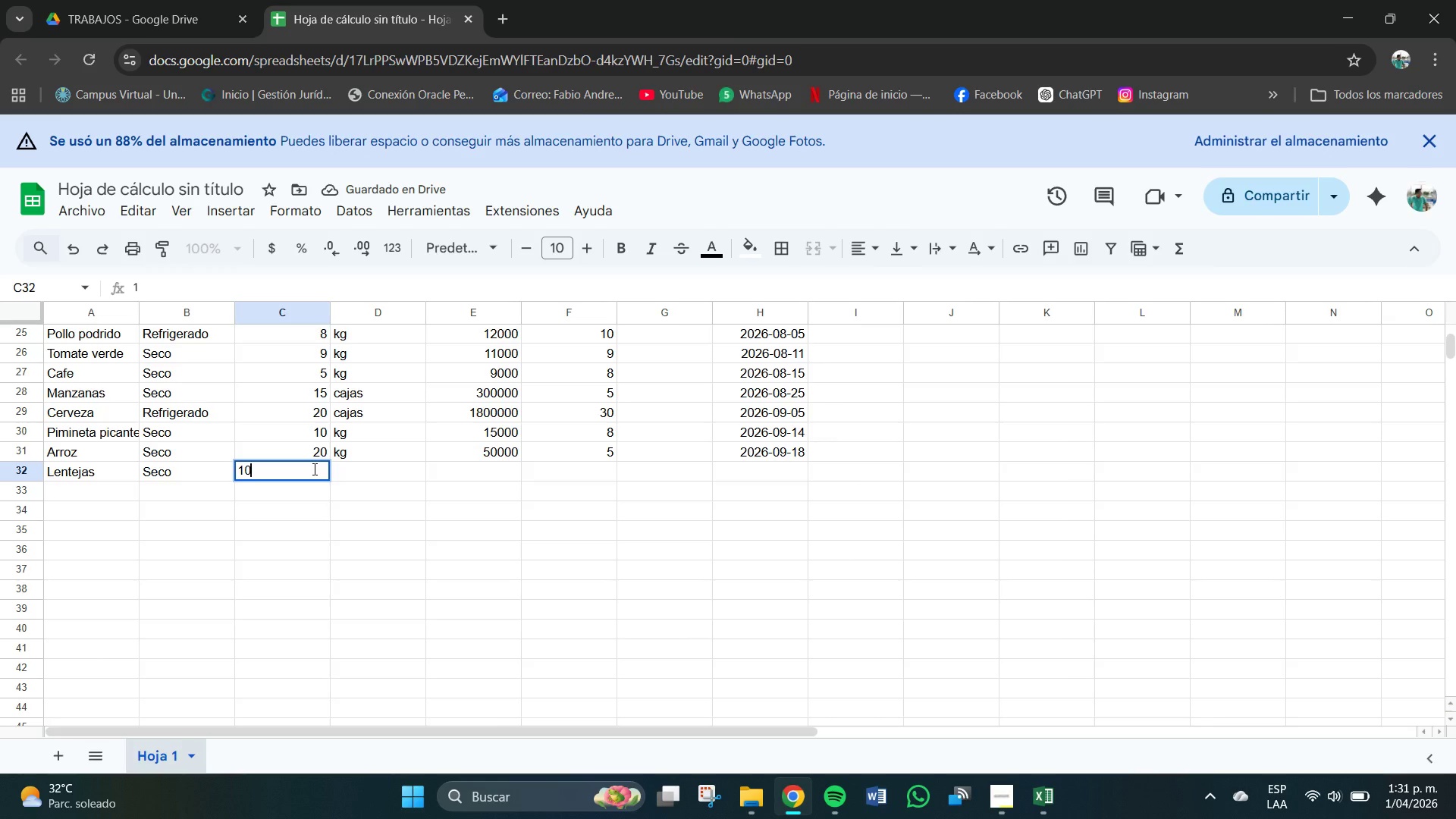 
key(Numpad0)
 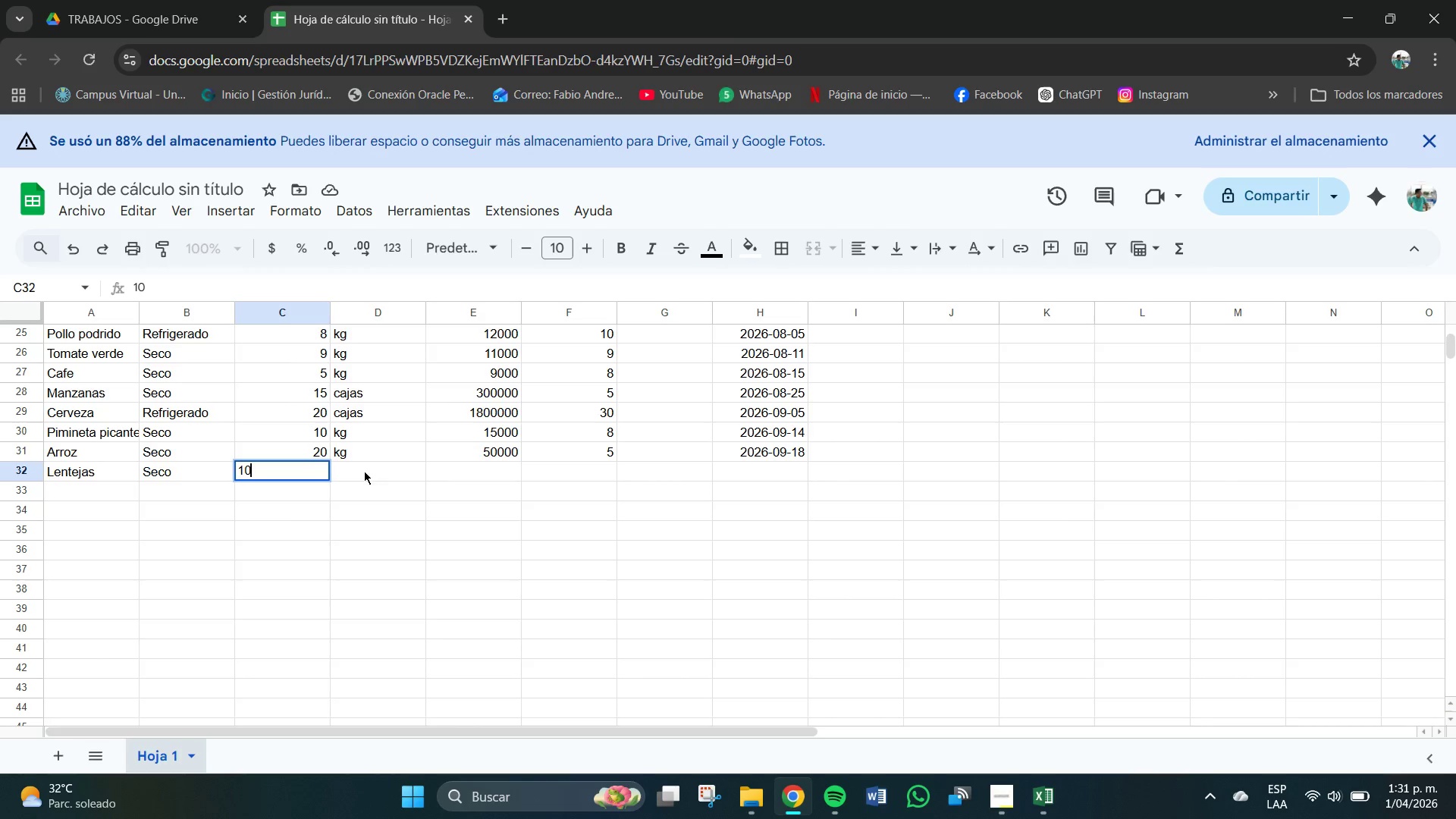 
left_click([382, 470])
 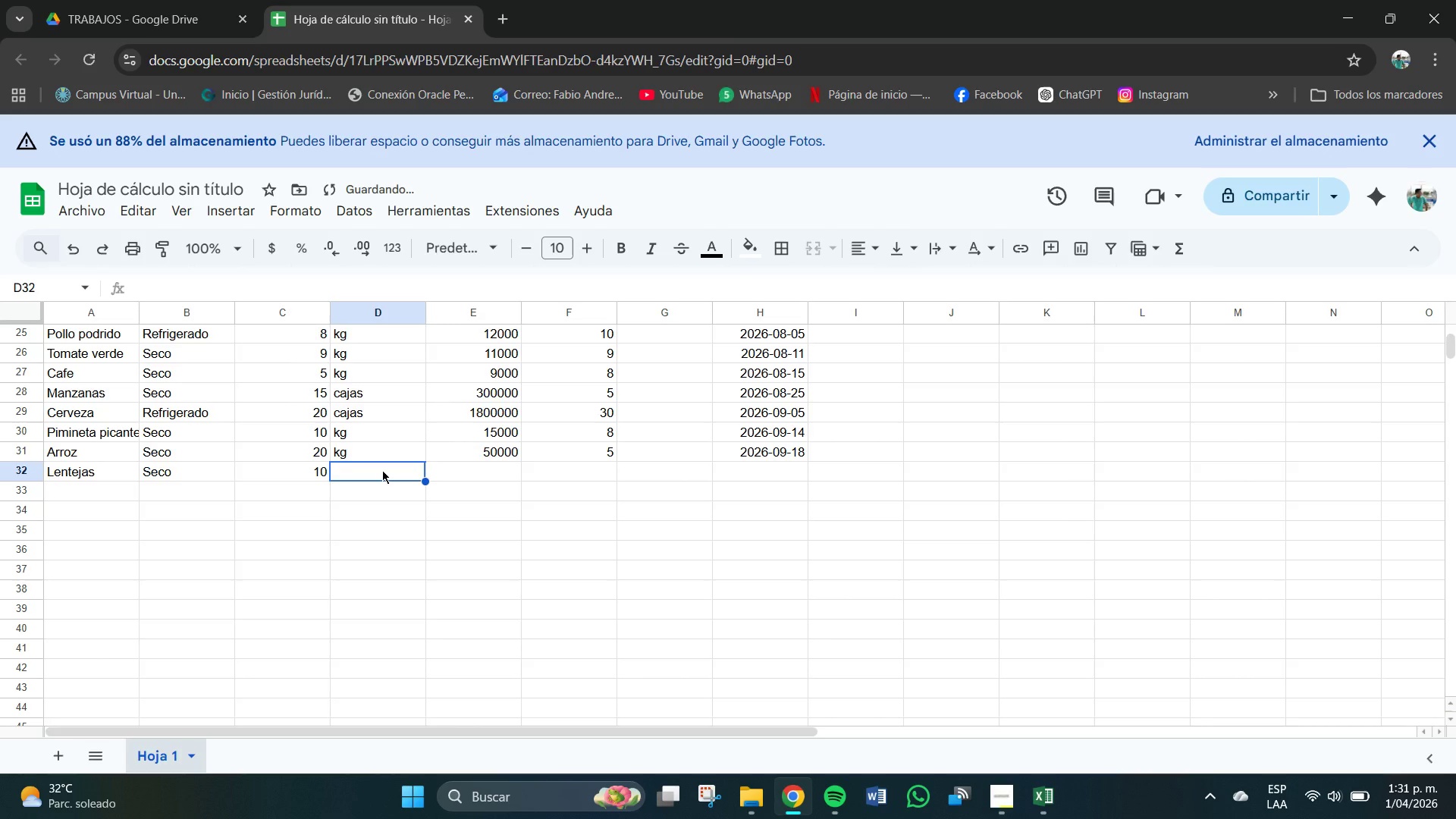 
type(kg)
 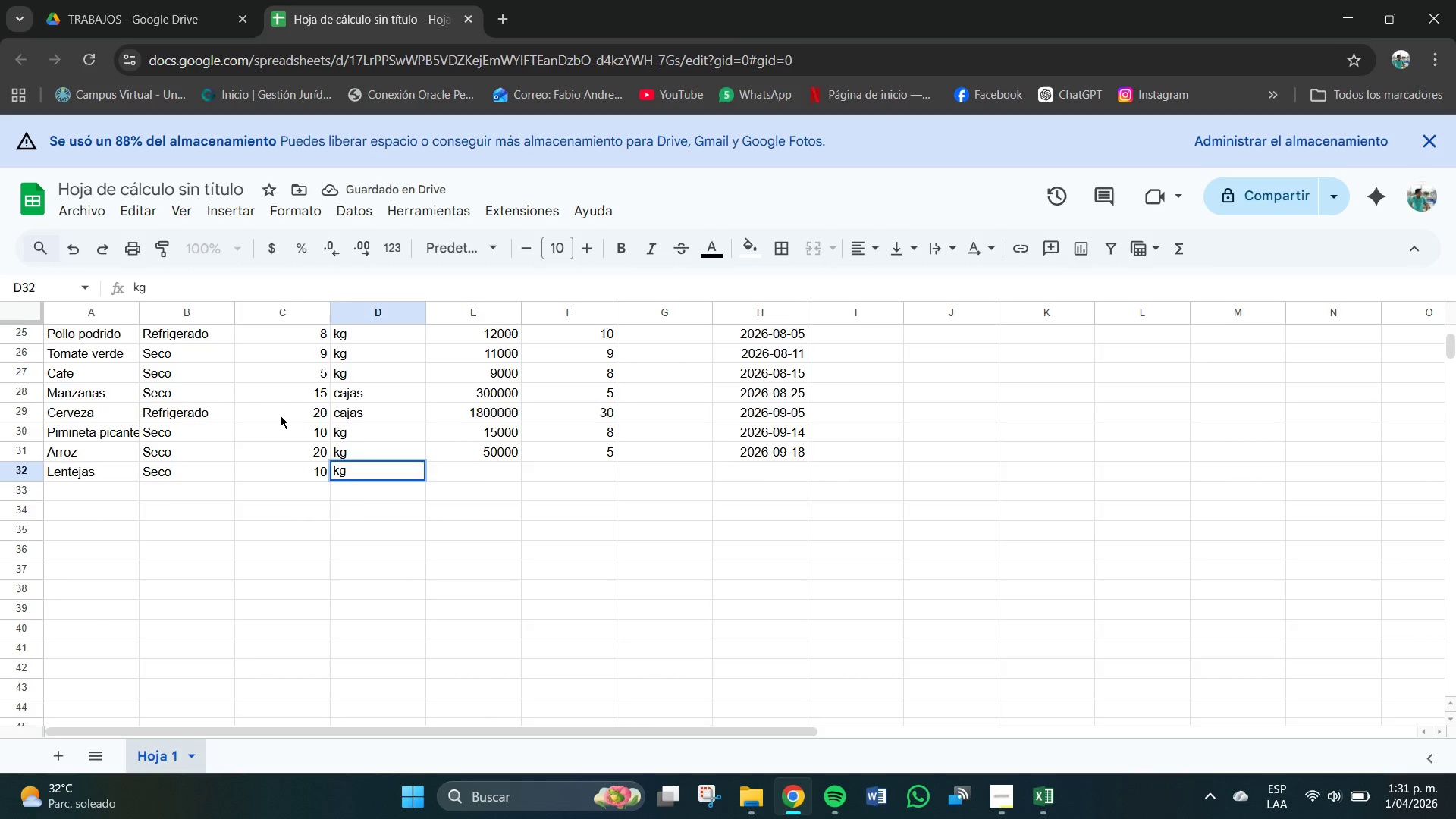 
scroll: coordinate [281, 416], scroll_direction: up, amount: 7.0
 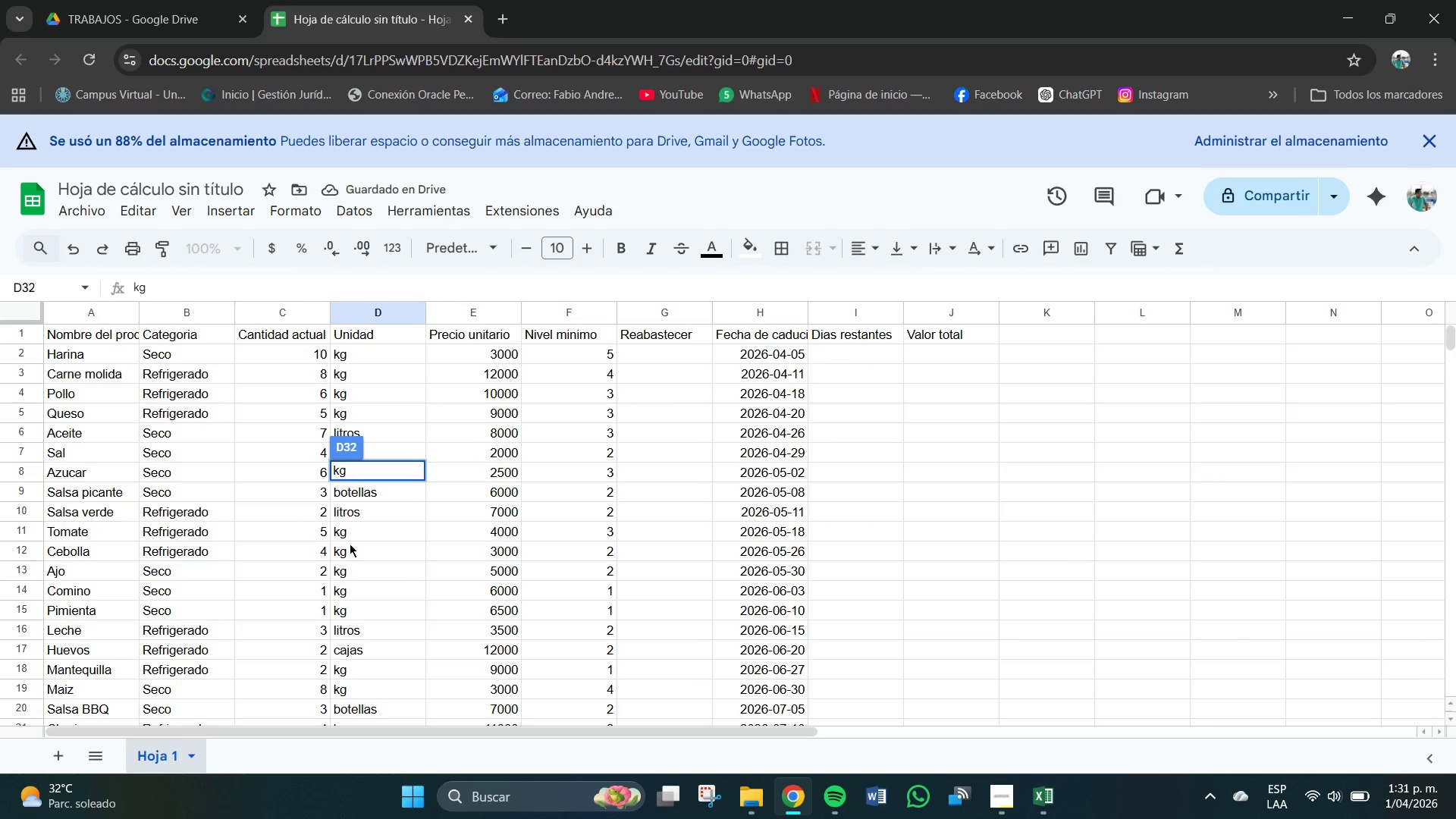 
left_click([350, 551])
 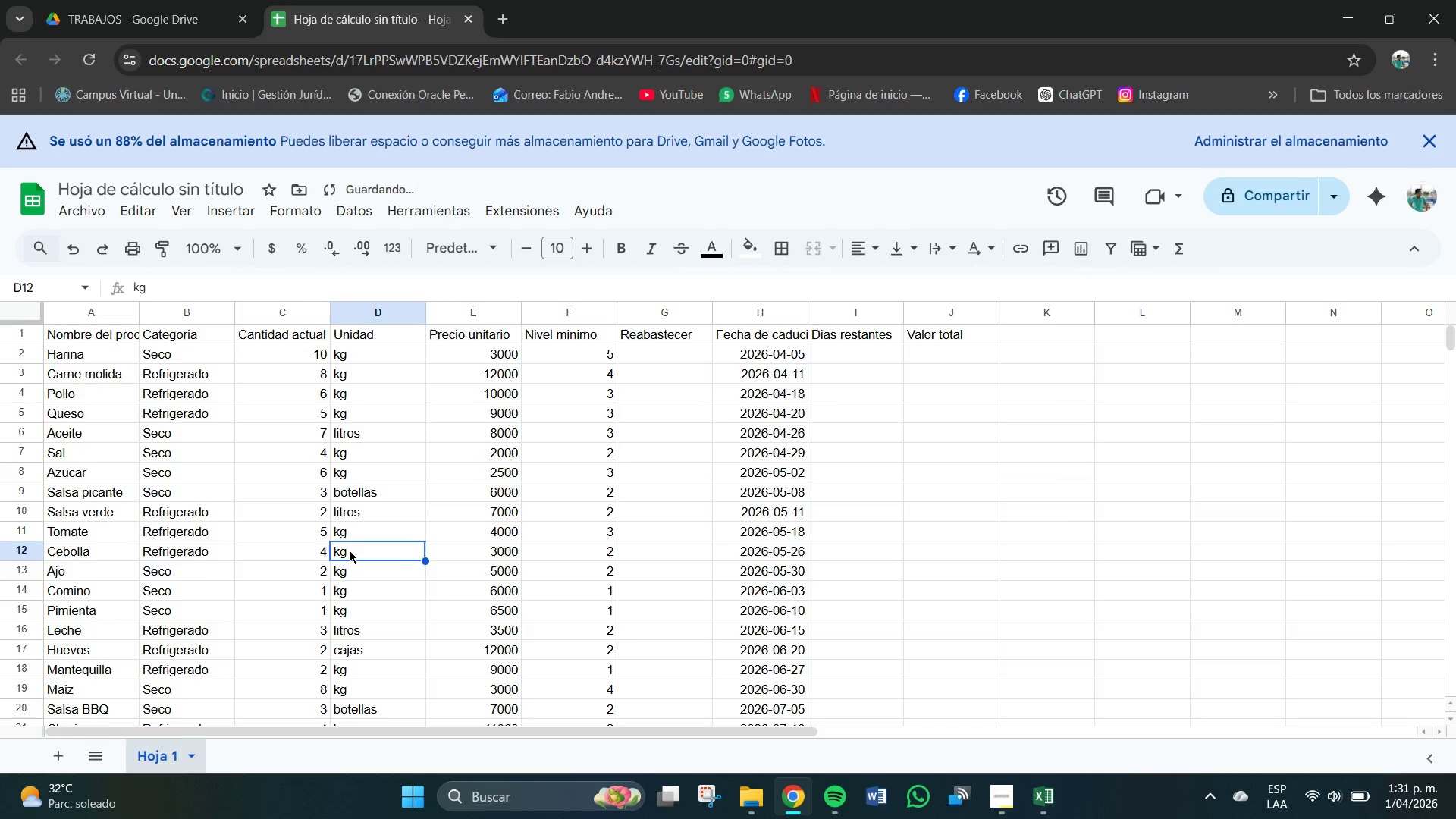 
scroll: coordinate [350, 551], scroll_direction: down, amount: 5.0
 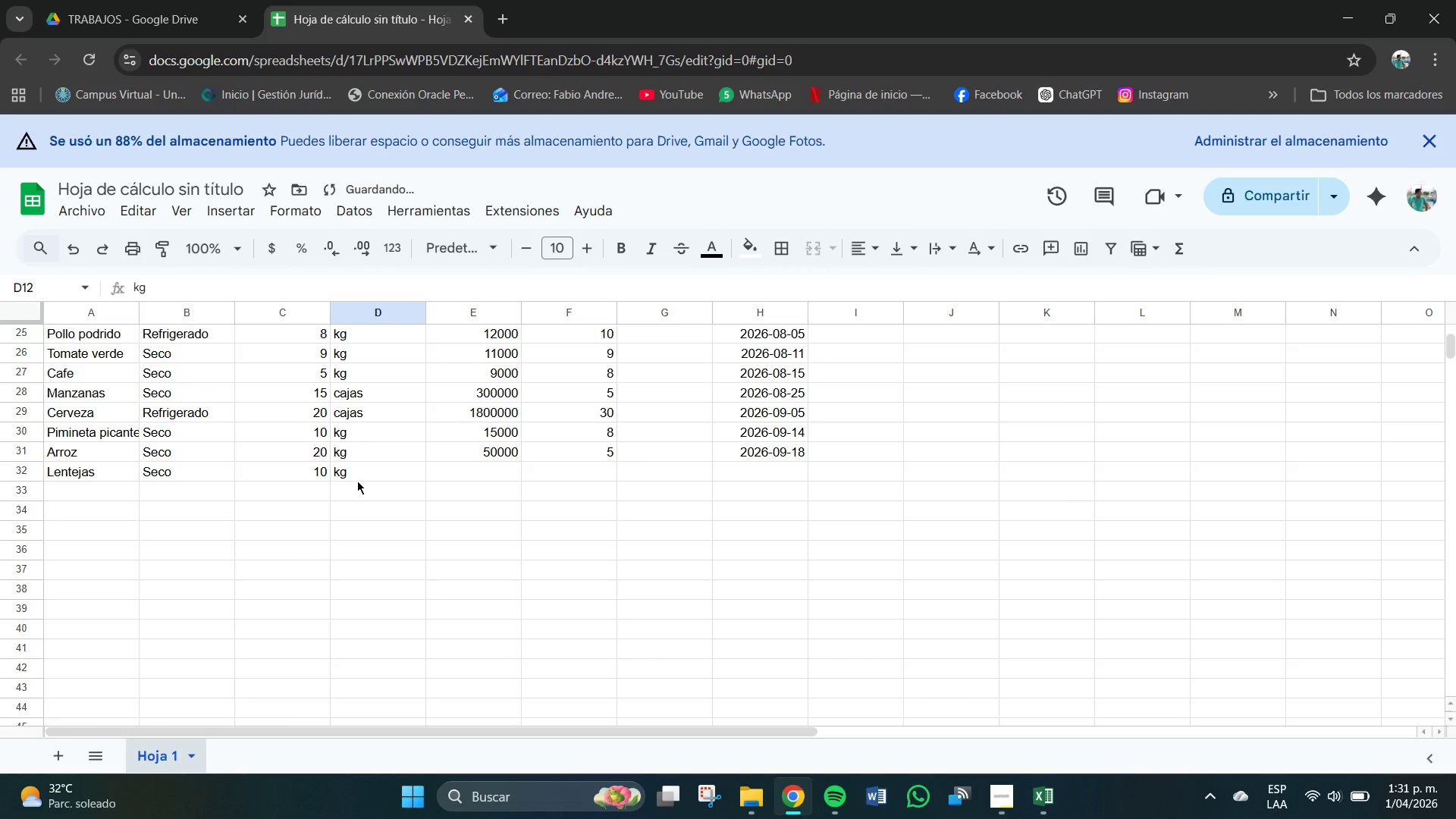 
left_click([361, 481])
 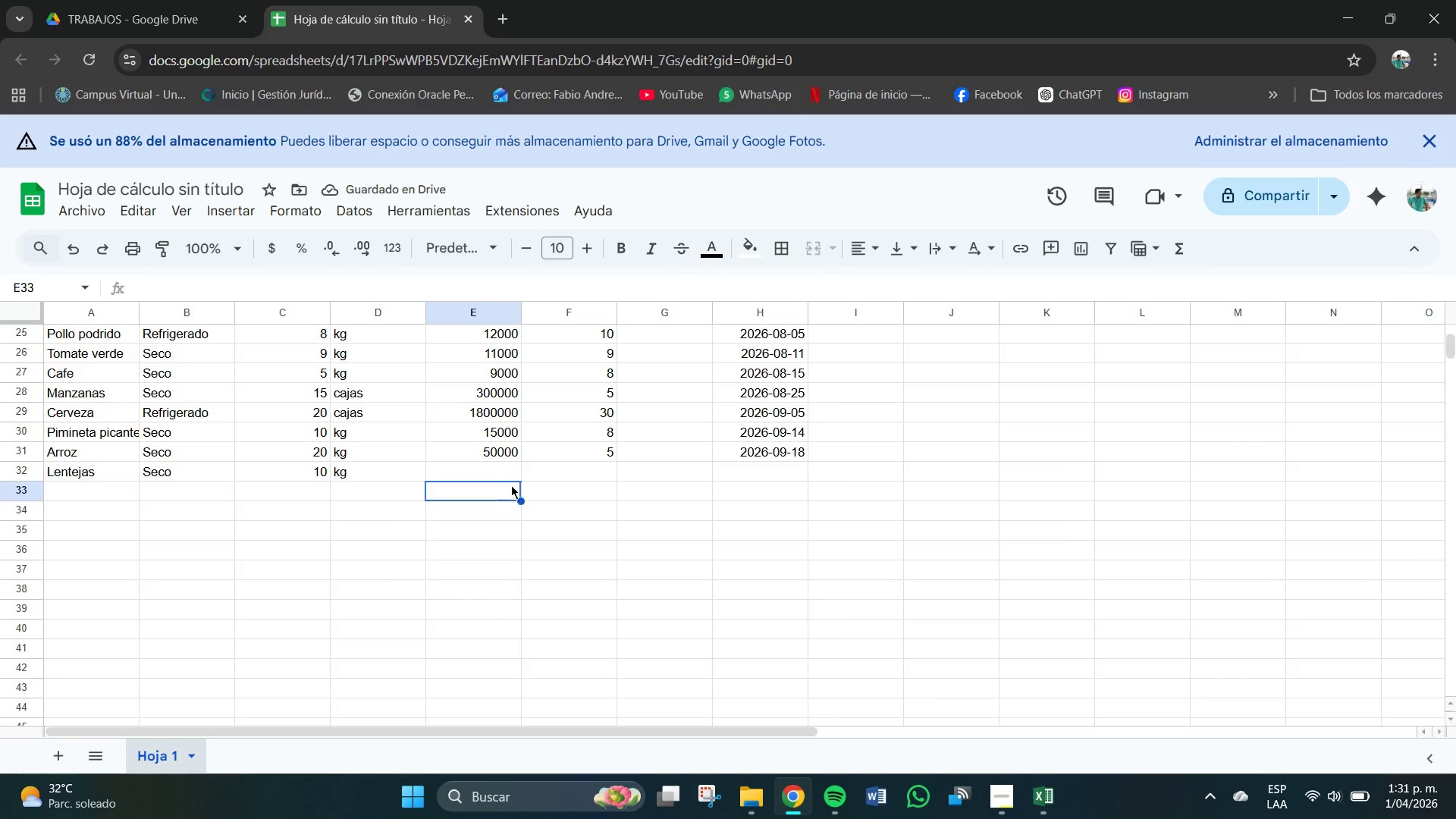 
double_click([502, 469])
 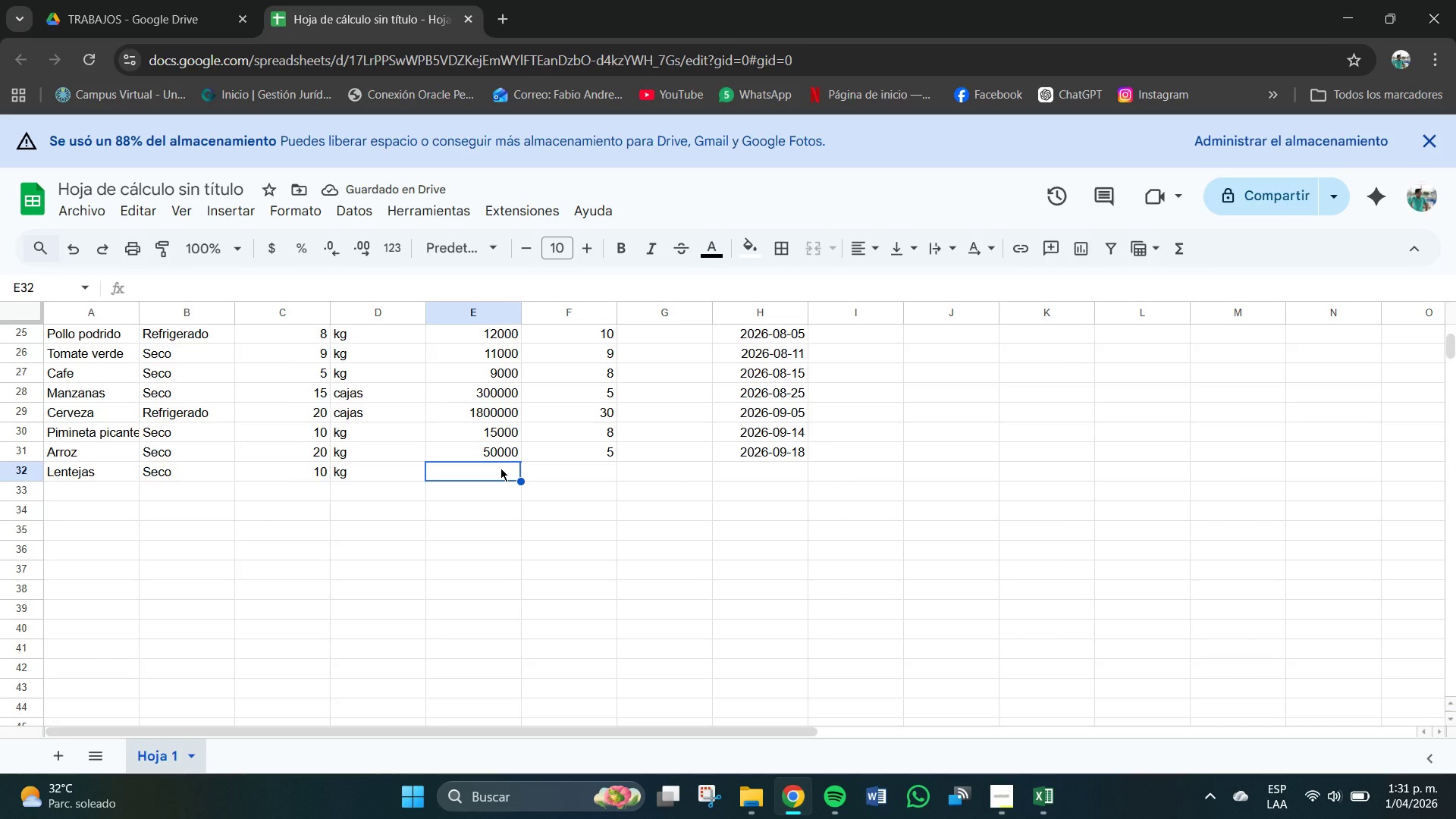 
left_click([500, 468])
 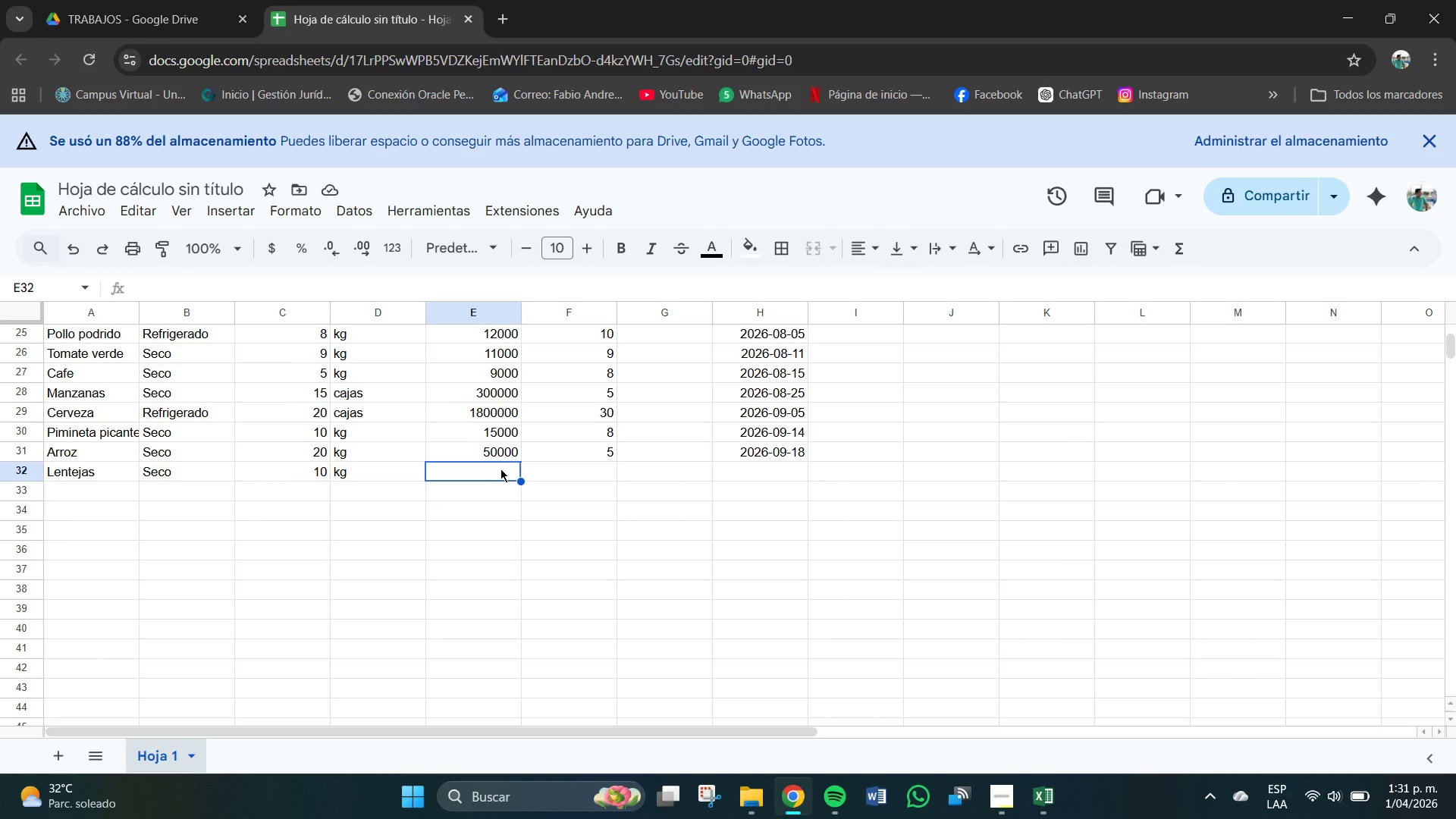 
key(Numpad2)
 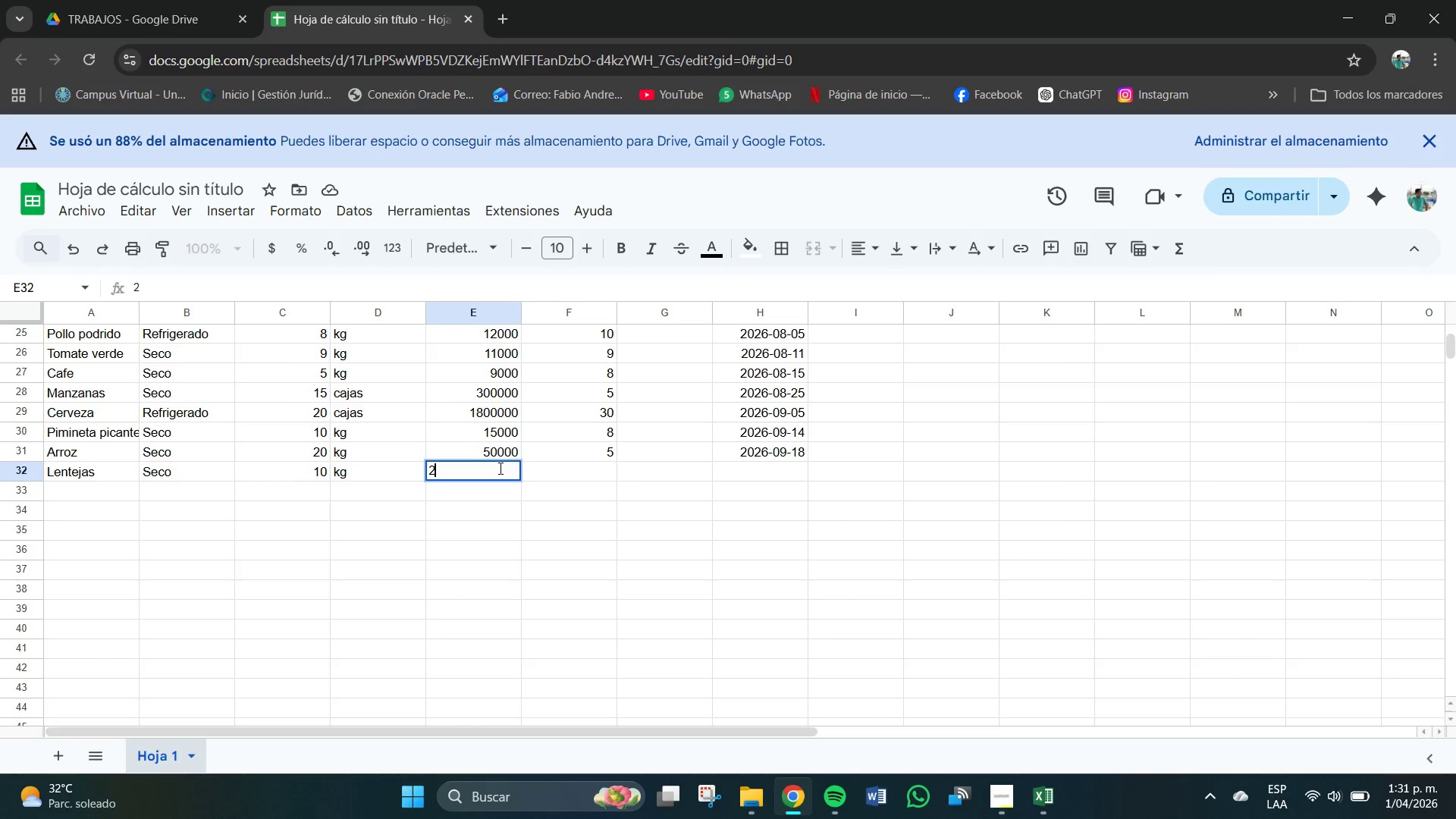 
key(Numpad0)
 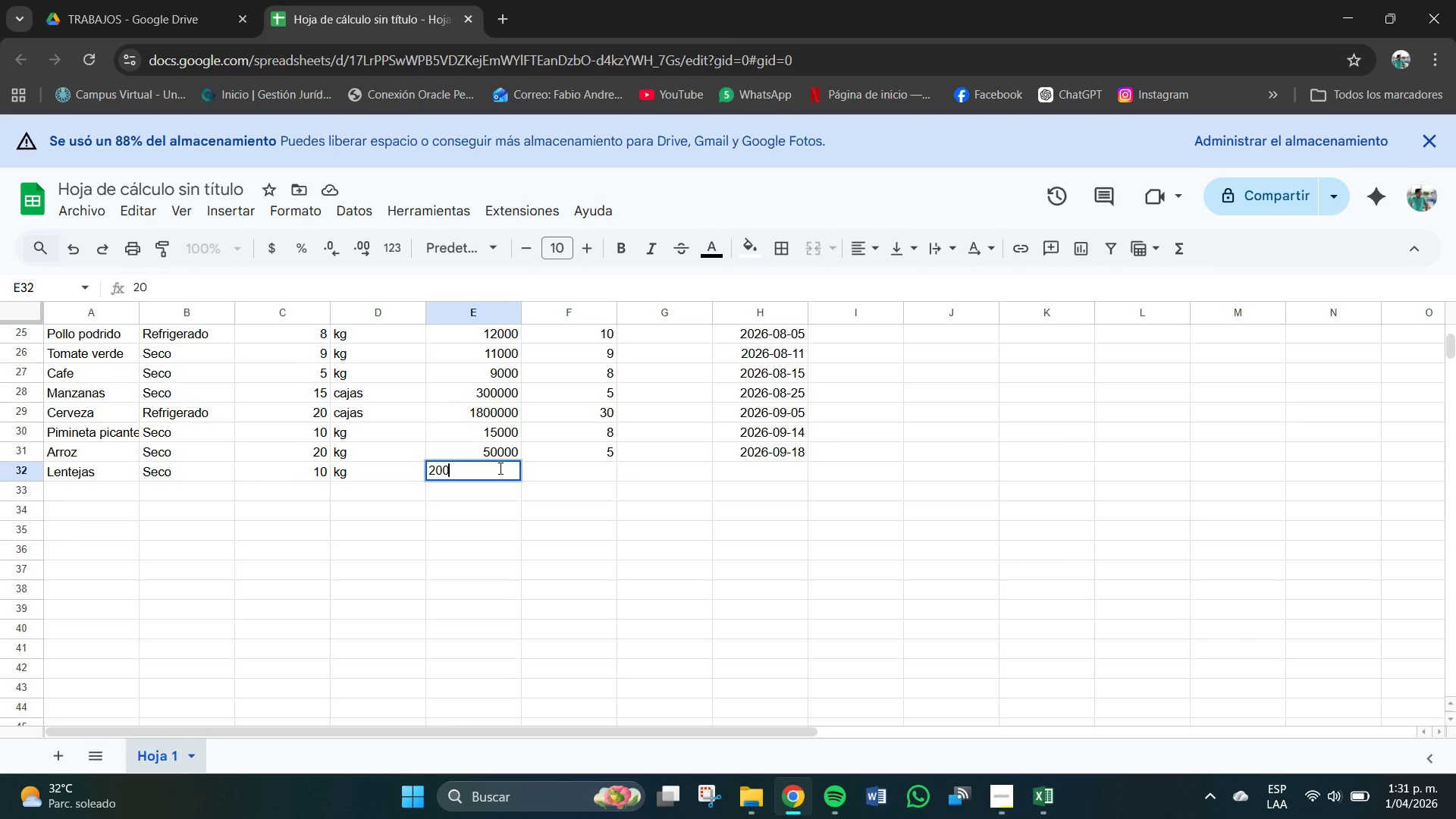 
key(Numpad0)
 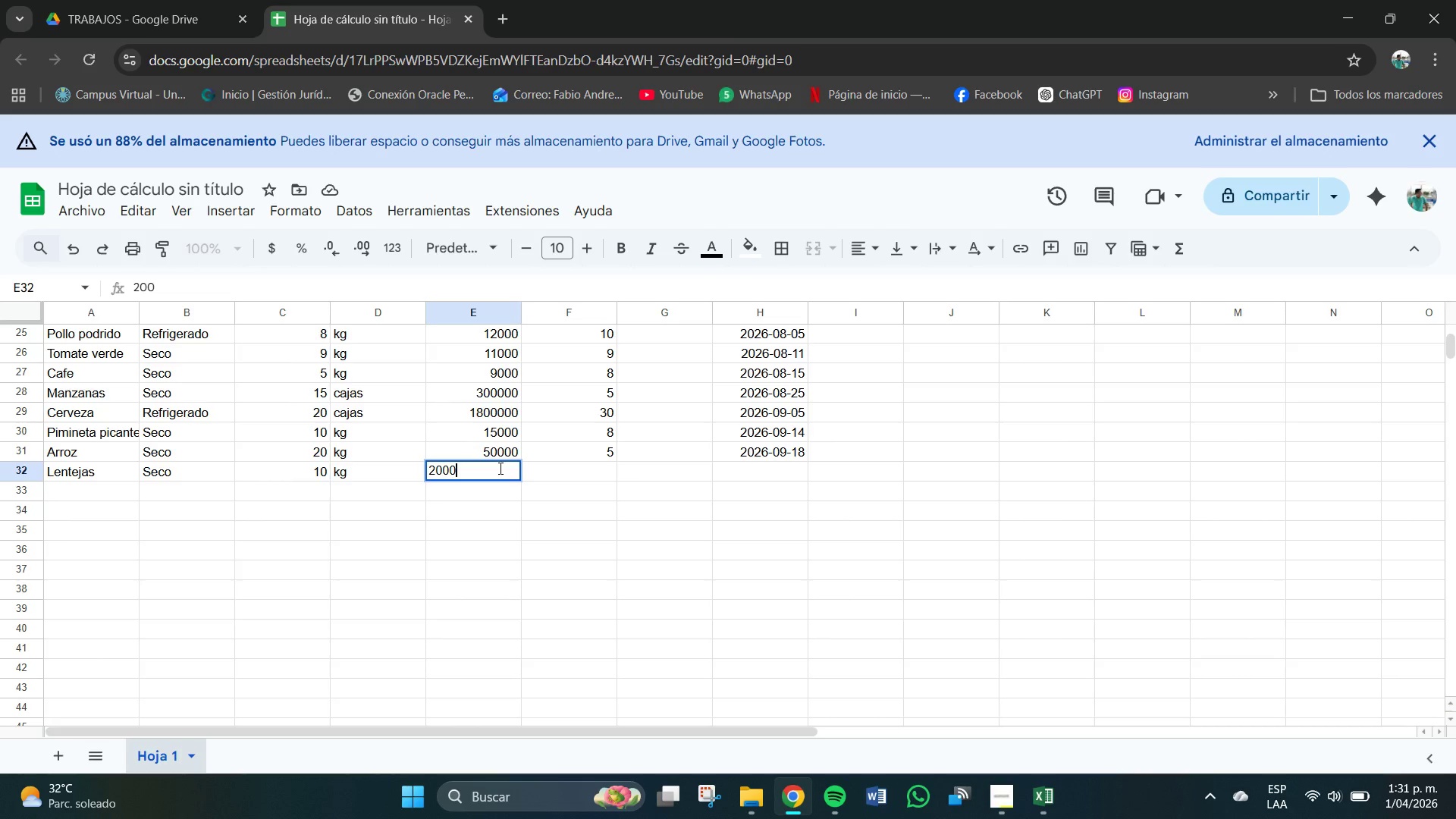 
key(Numpad0)
 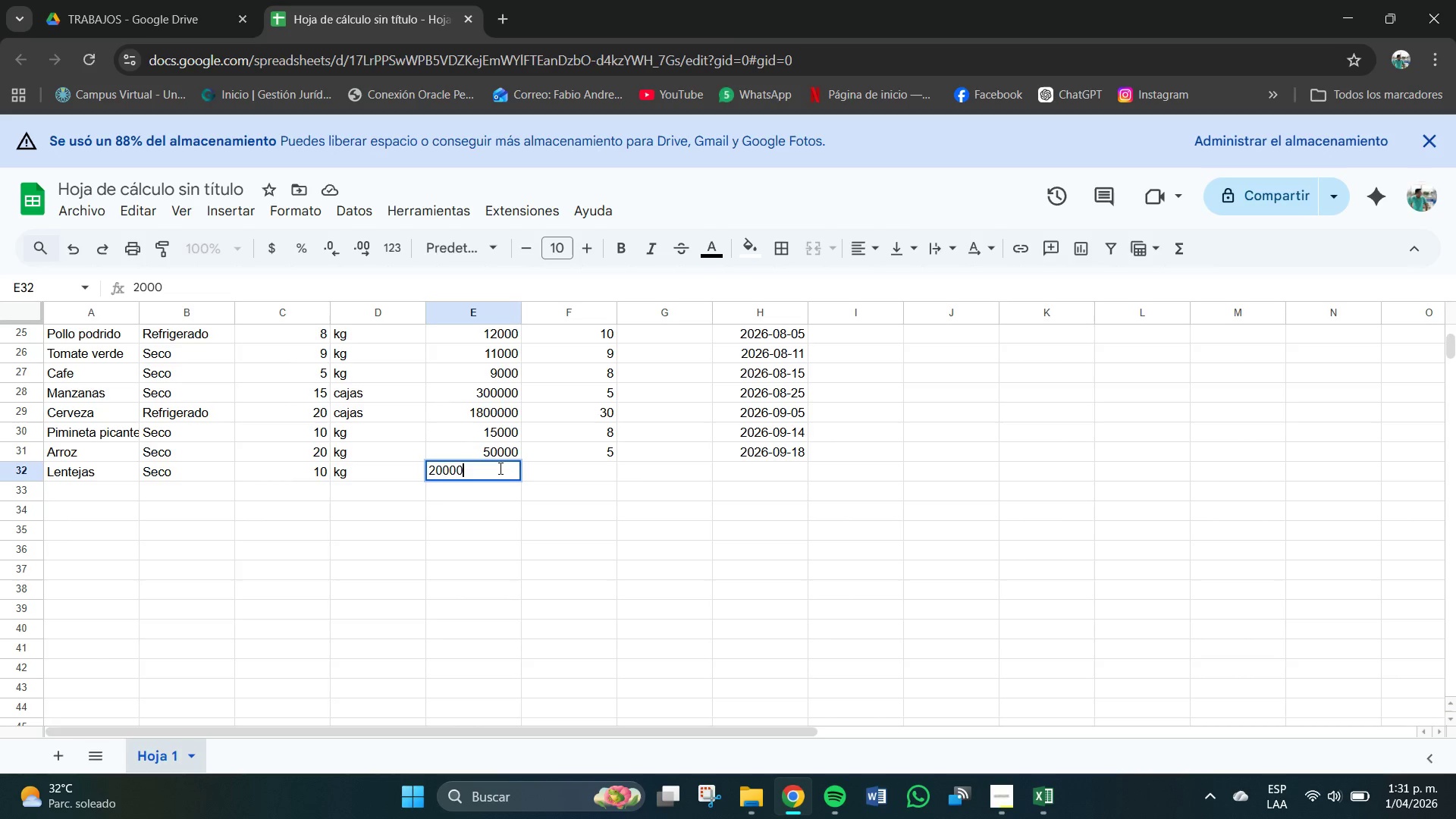 
key(Numpad0)
 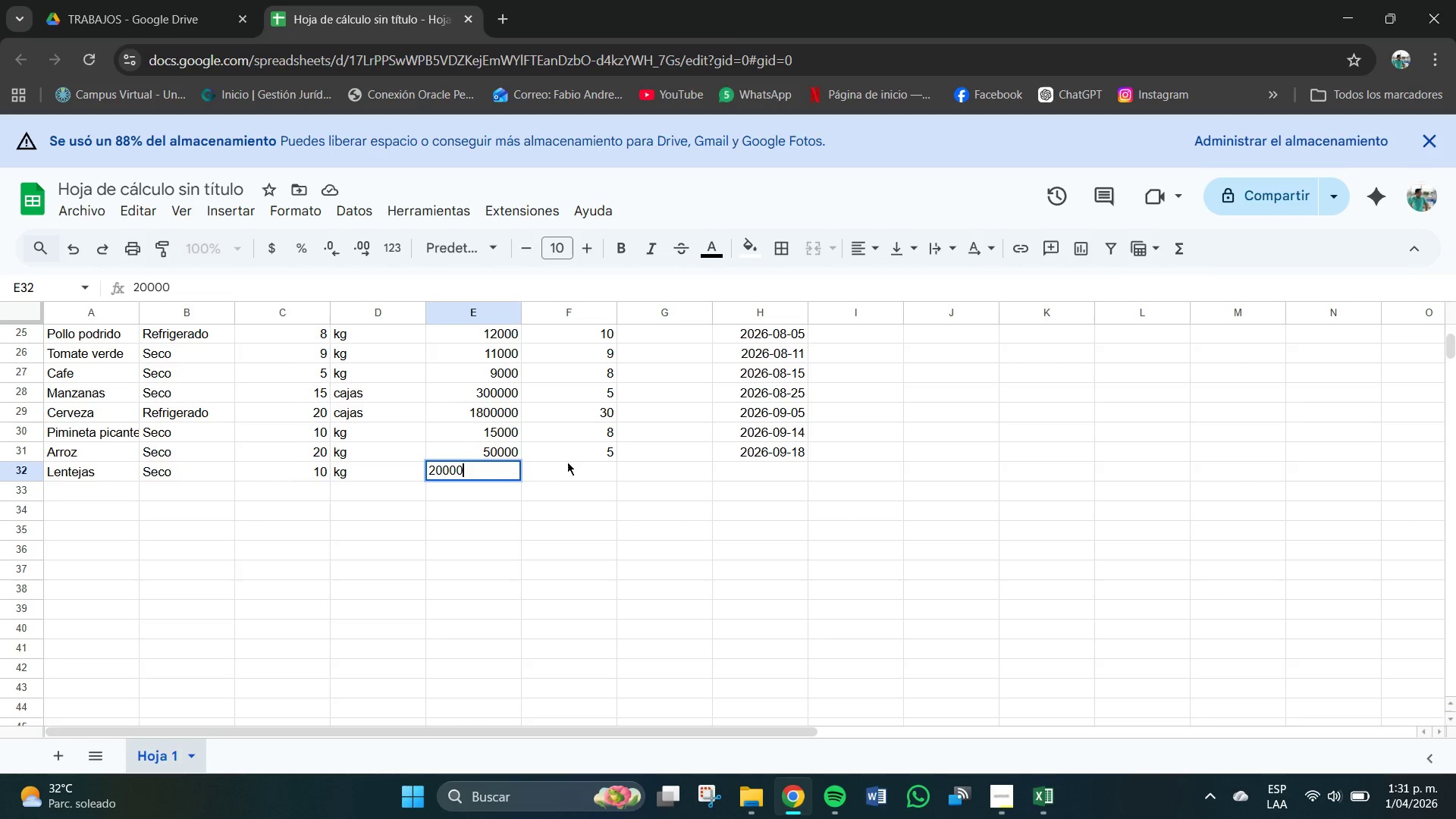 
left_click_drag(start_coordinate=[585, 468], to_coordinate=[589, 469])
 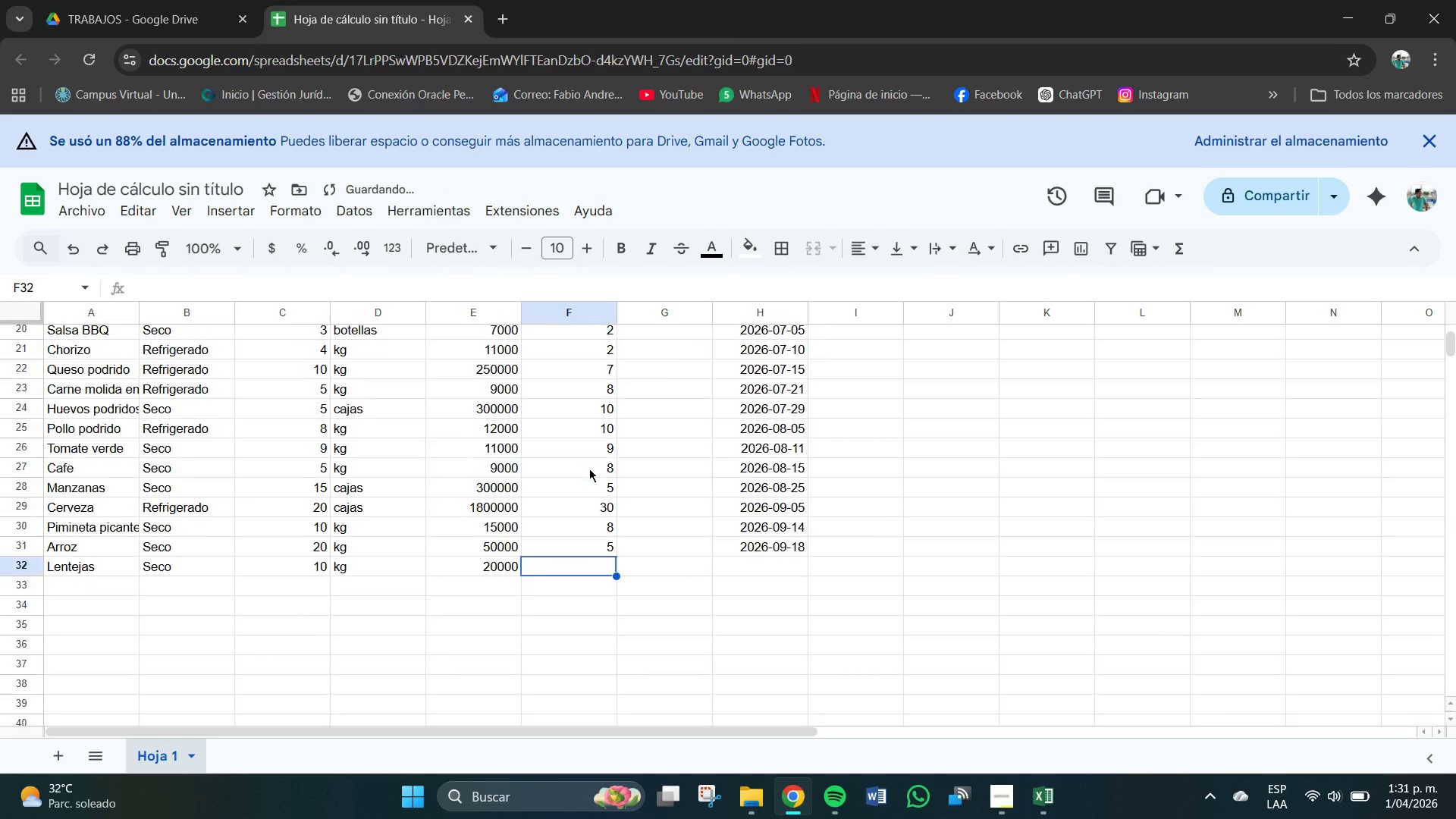 
scroll: coordinate [588, 473], scroll_direction: up, amount: 5.0
 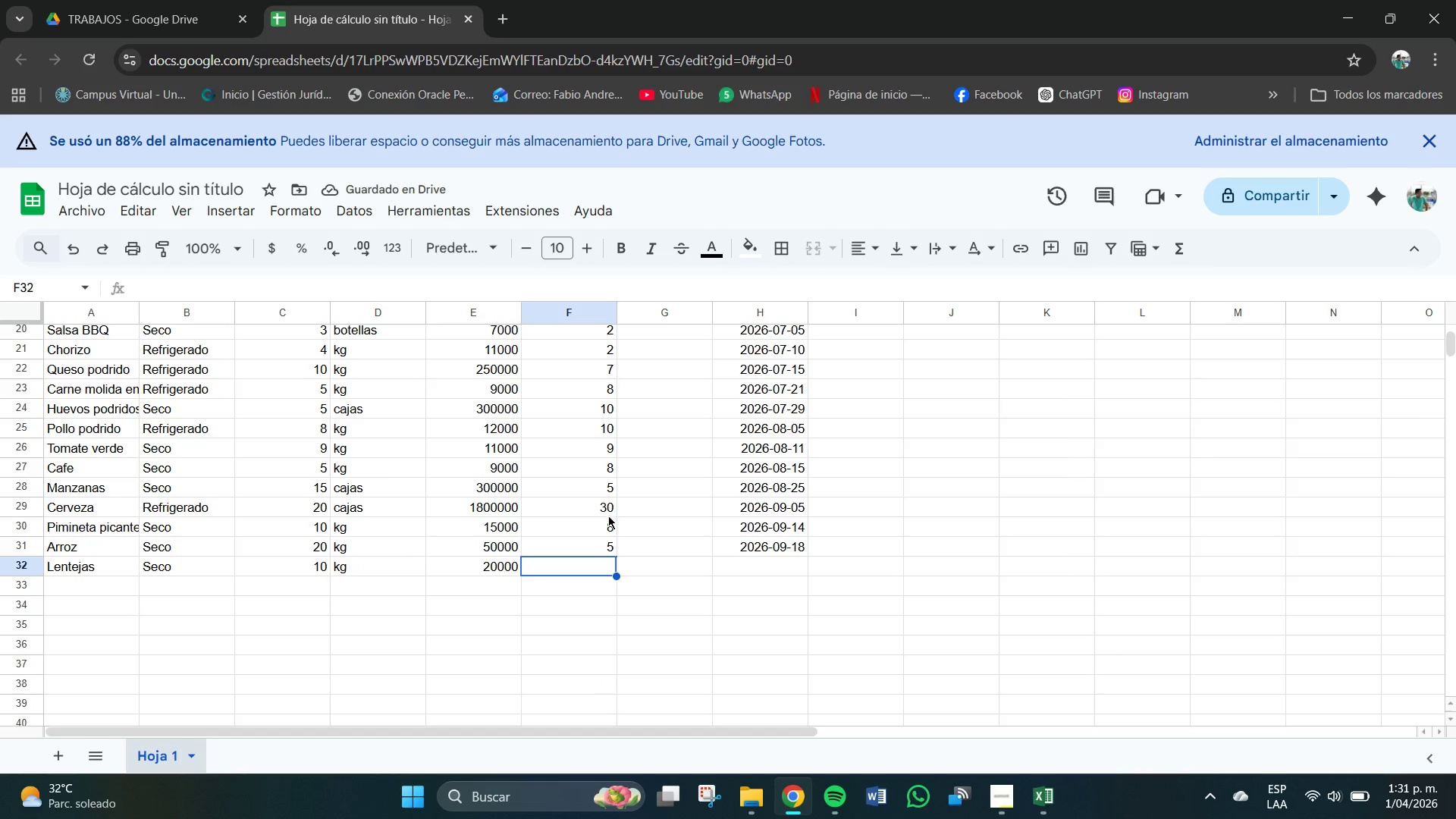 
scroll: coordinate [608, 516], scroll_direction: down, amount: 1.0
 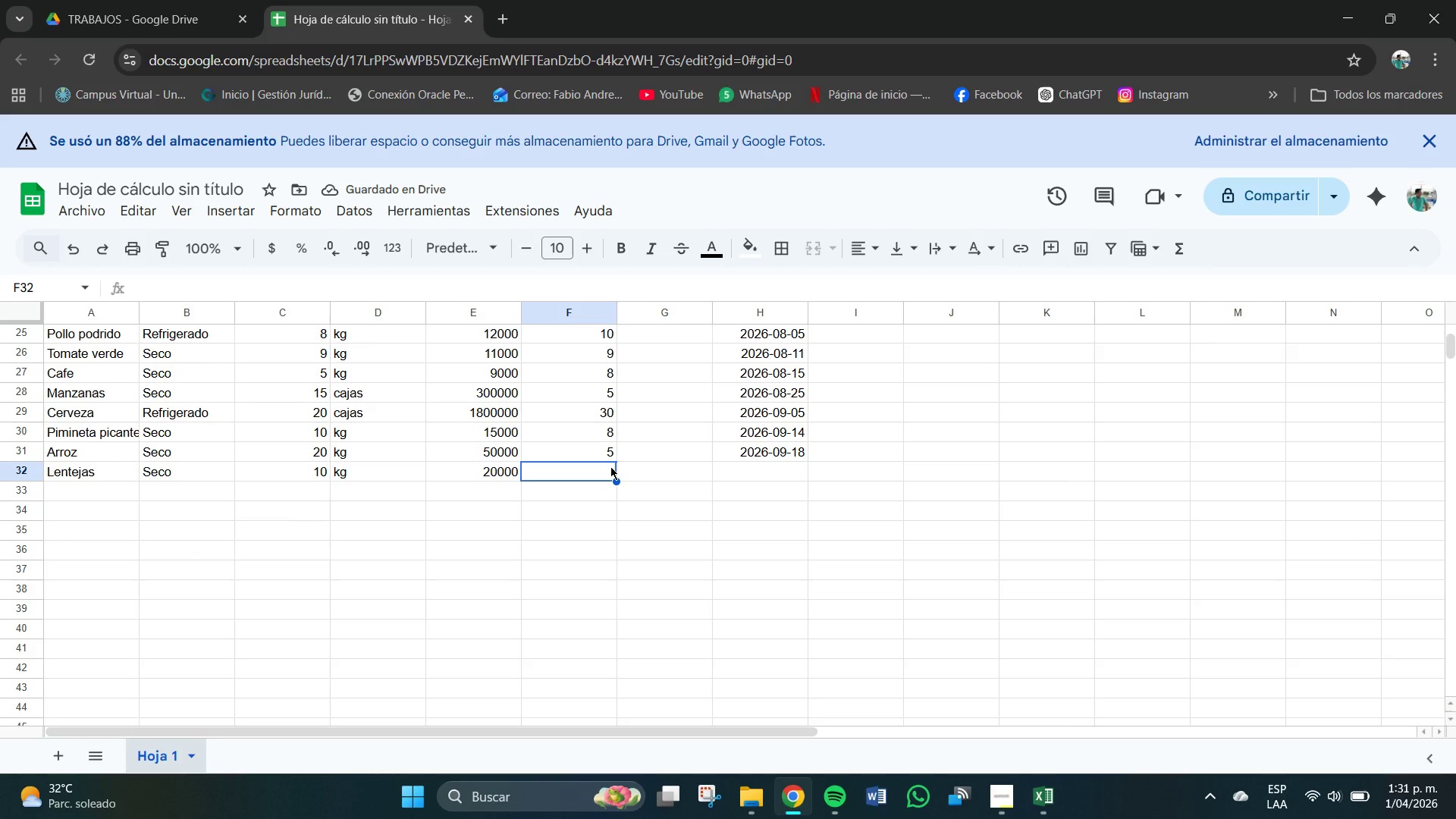 
key(Numpad1)
 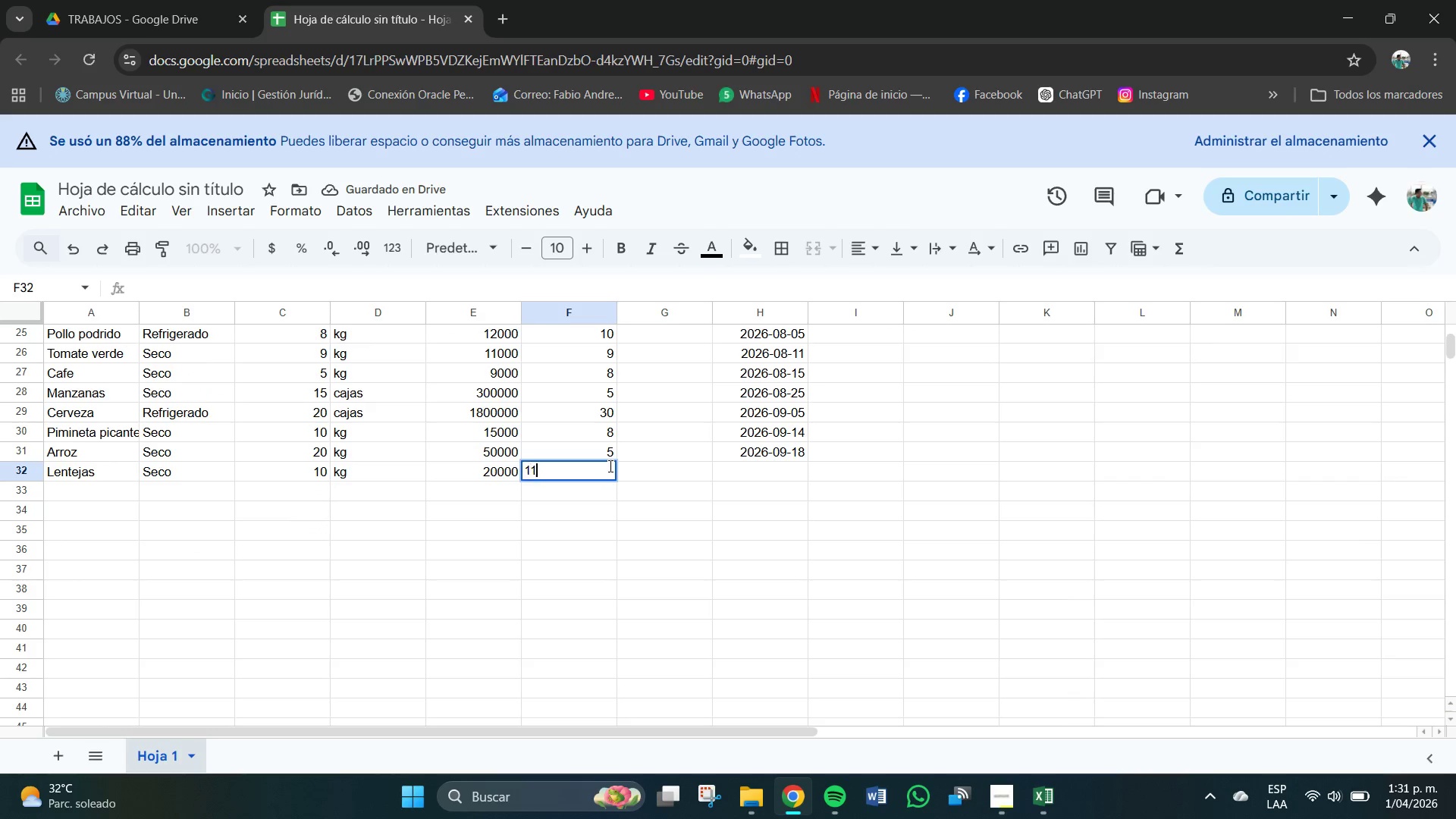 
key(Numpad1)
 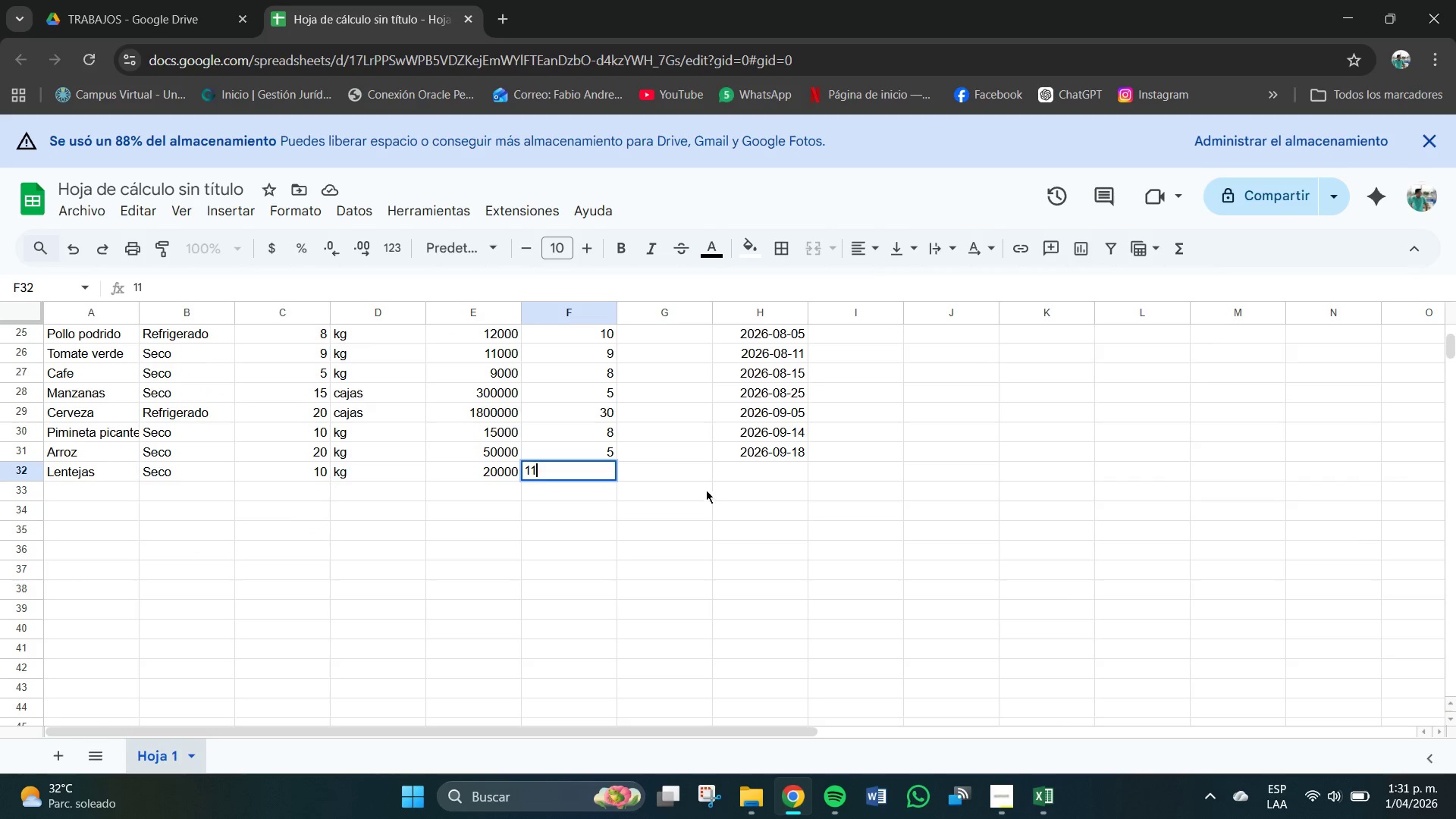 
left_click([742, 466])
 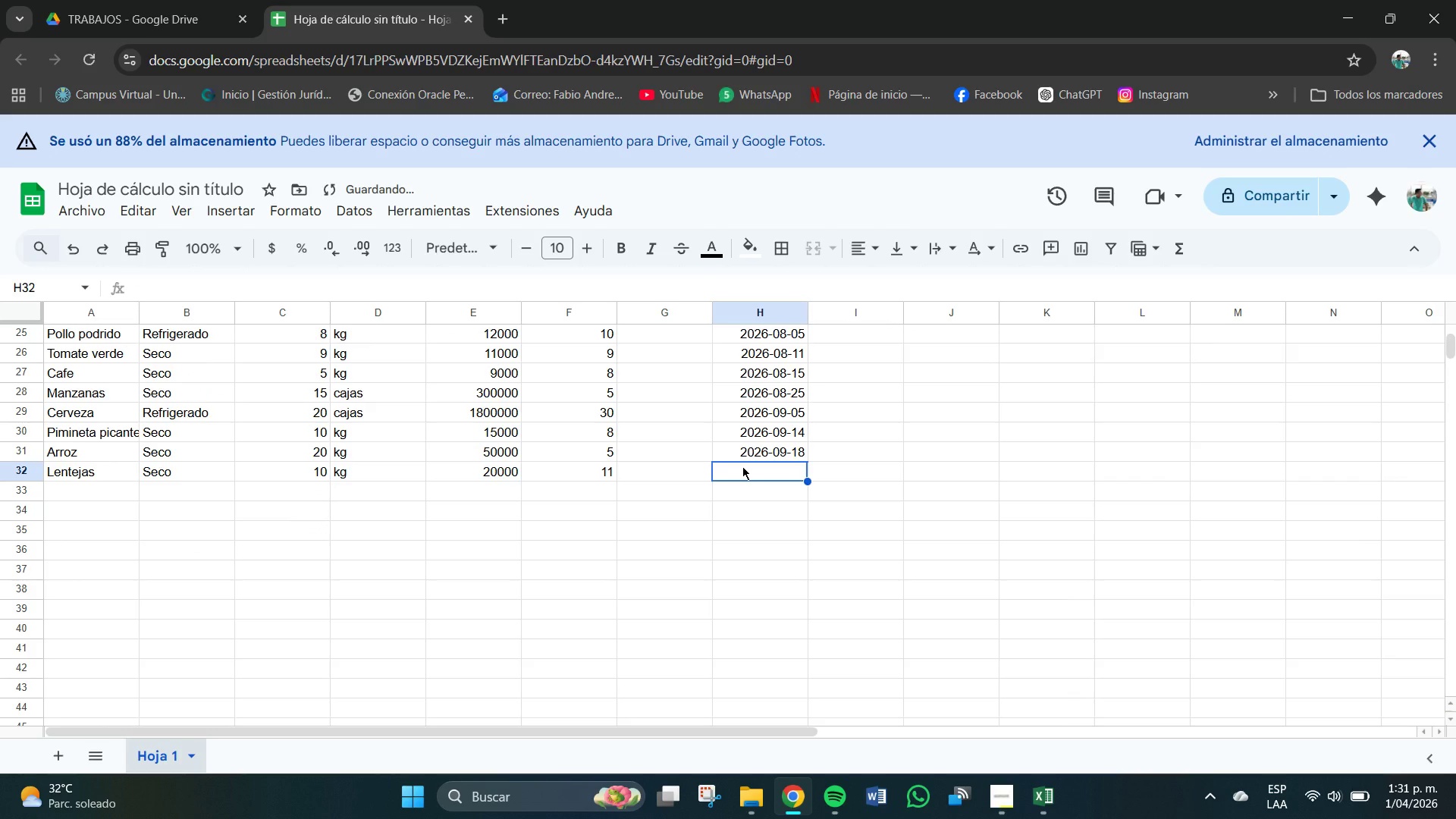 
key(Numpad2)
 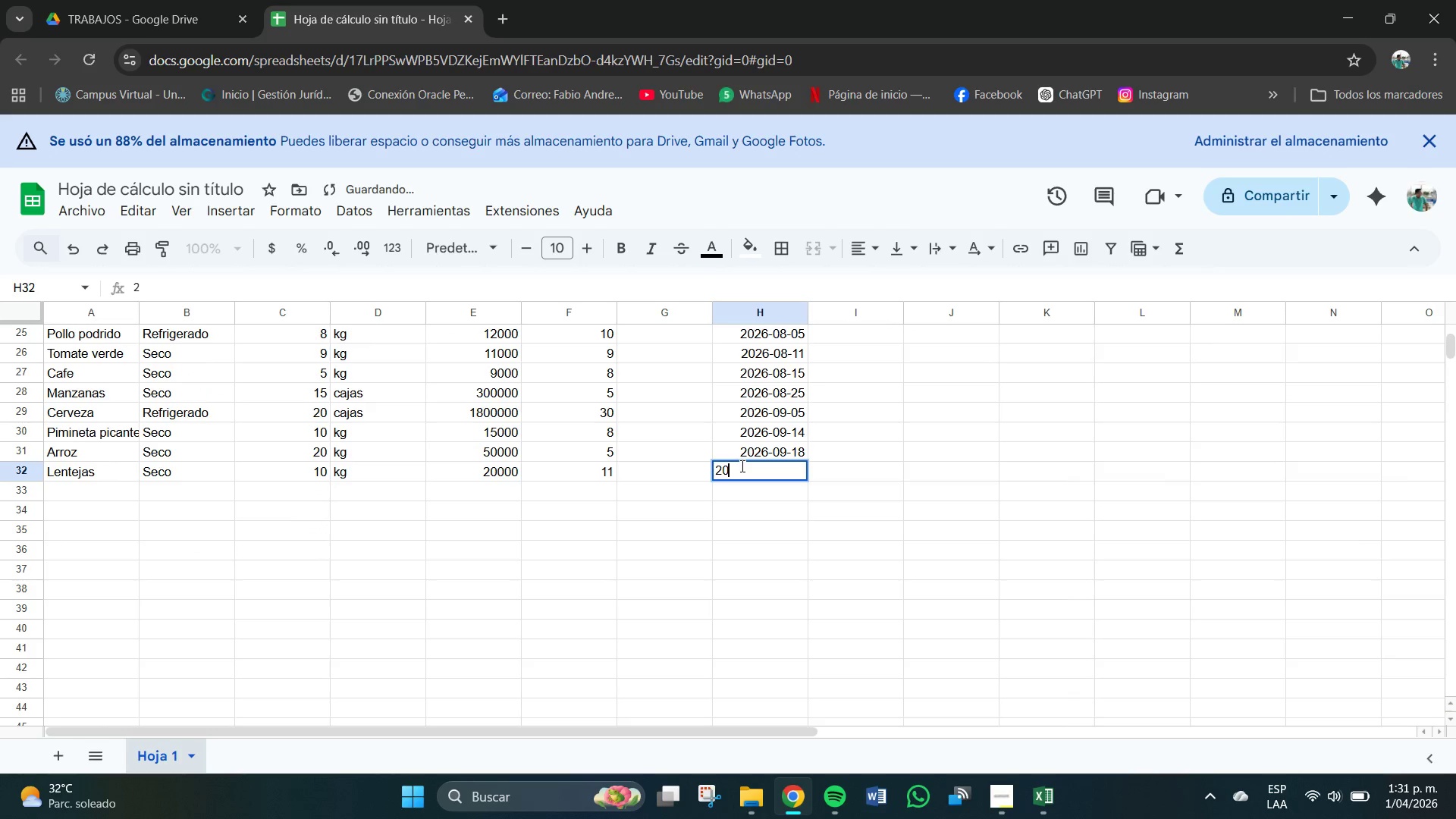 
key(Numpad0)
 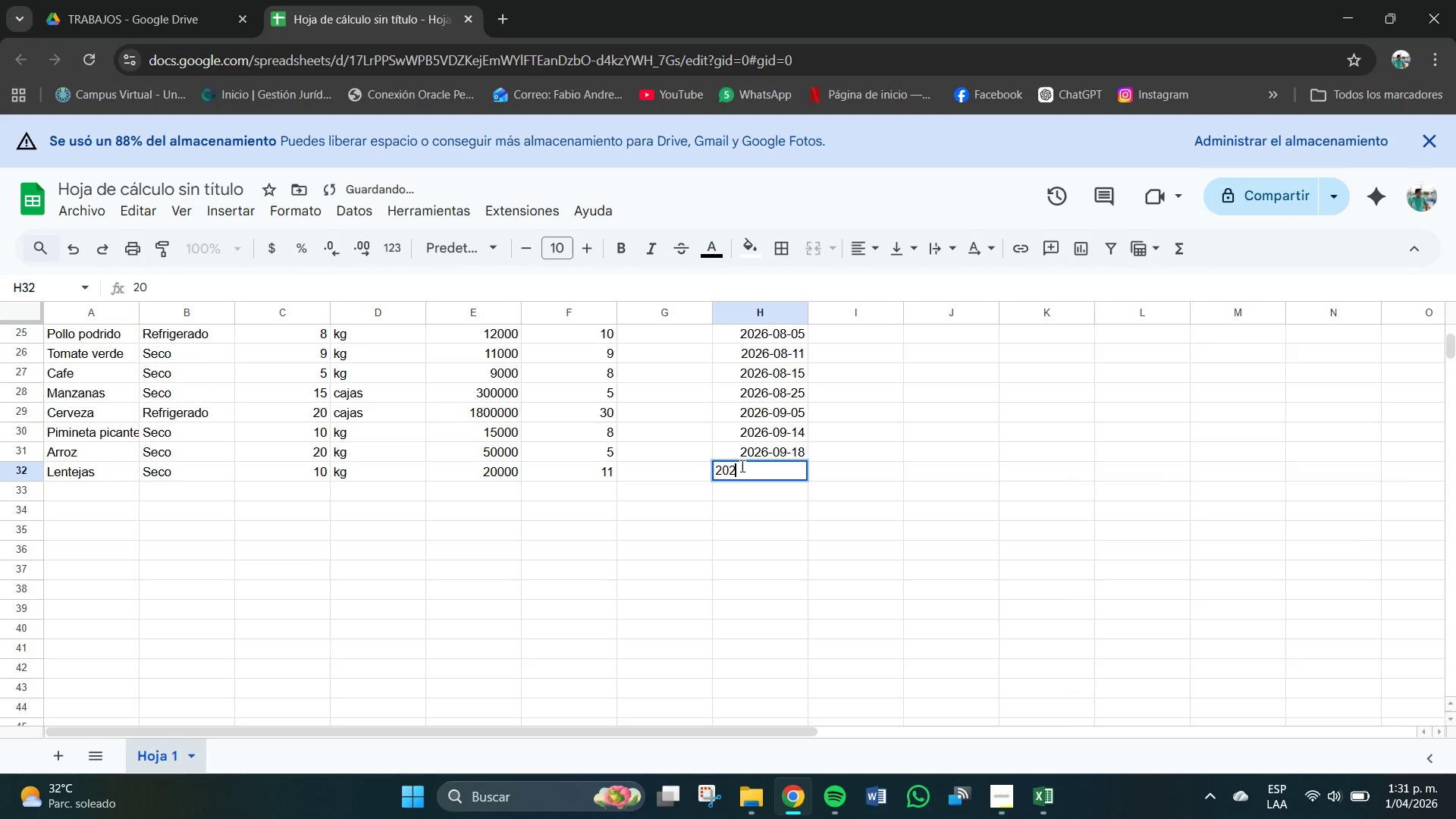 
key(Numpad2)
 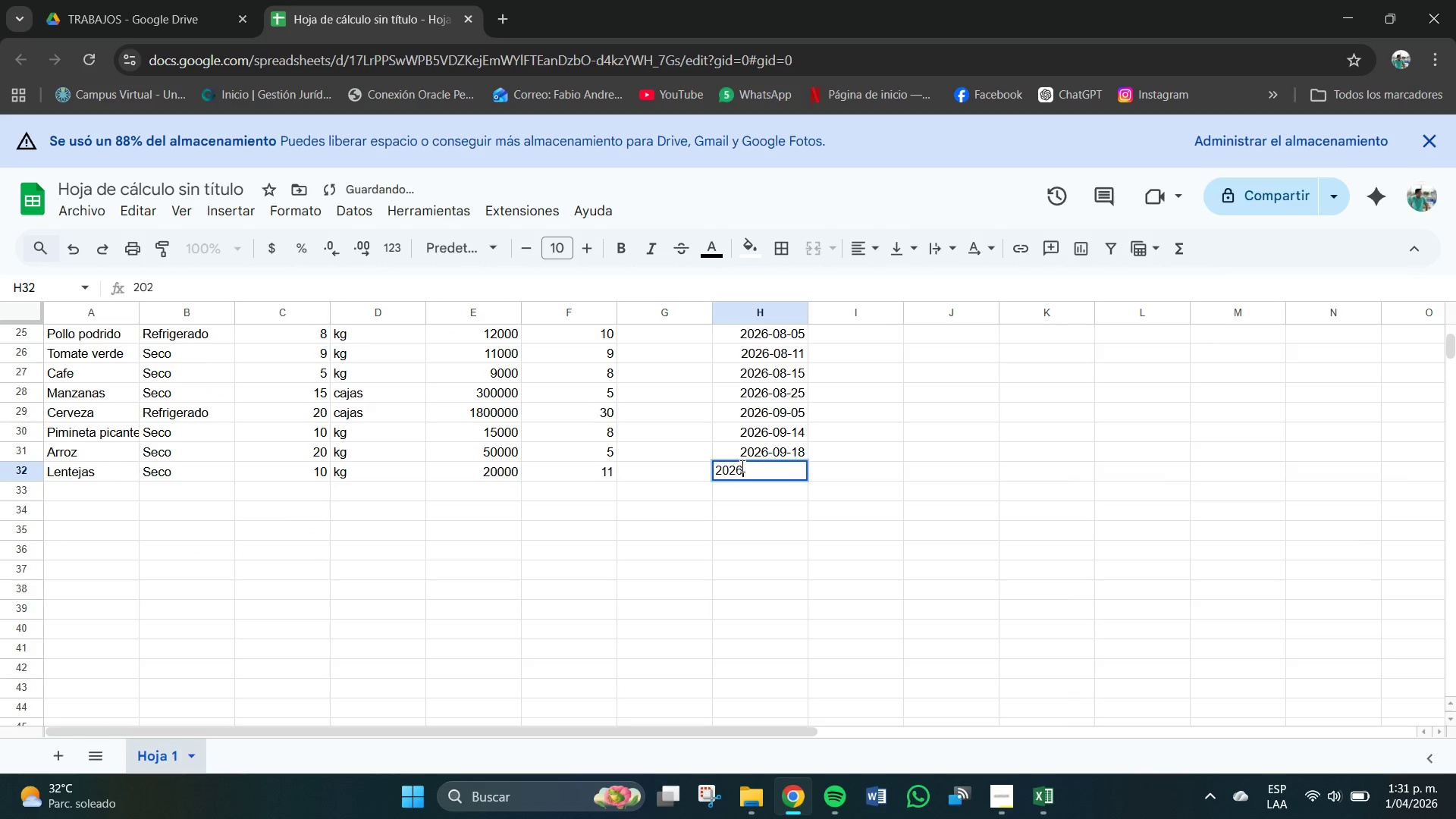 
key(Numpad6)
 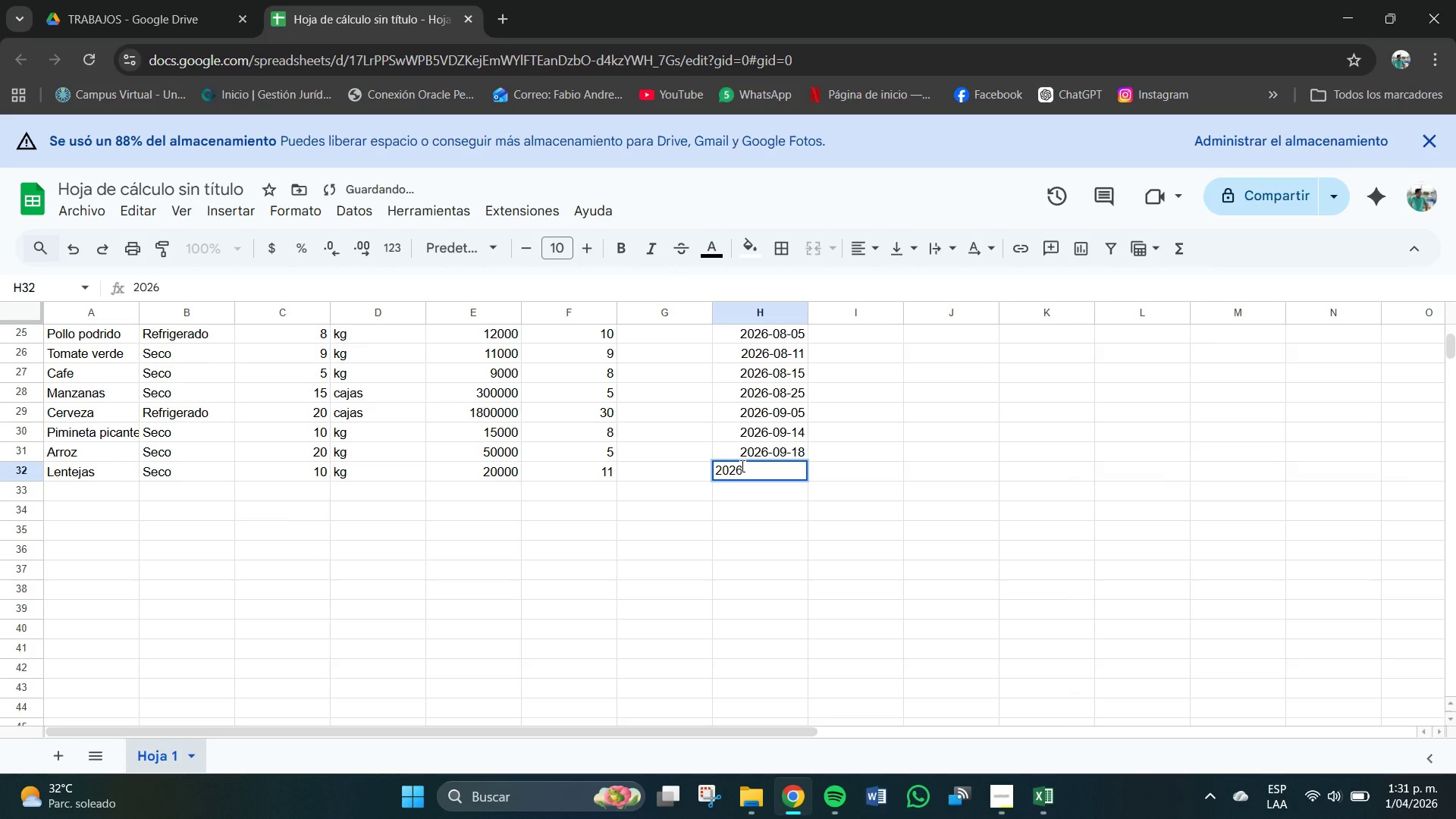 
key(Minus)
 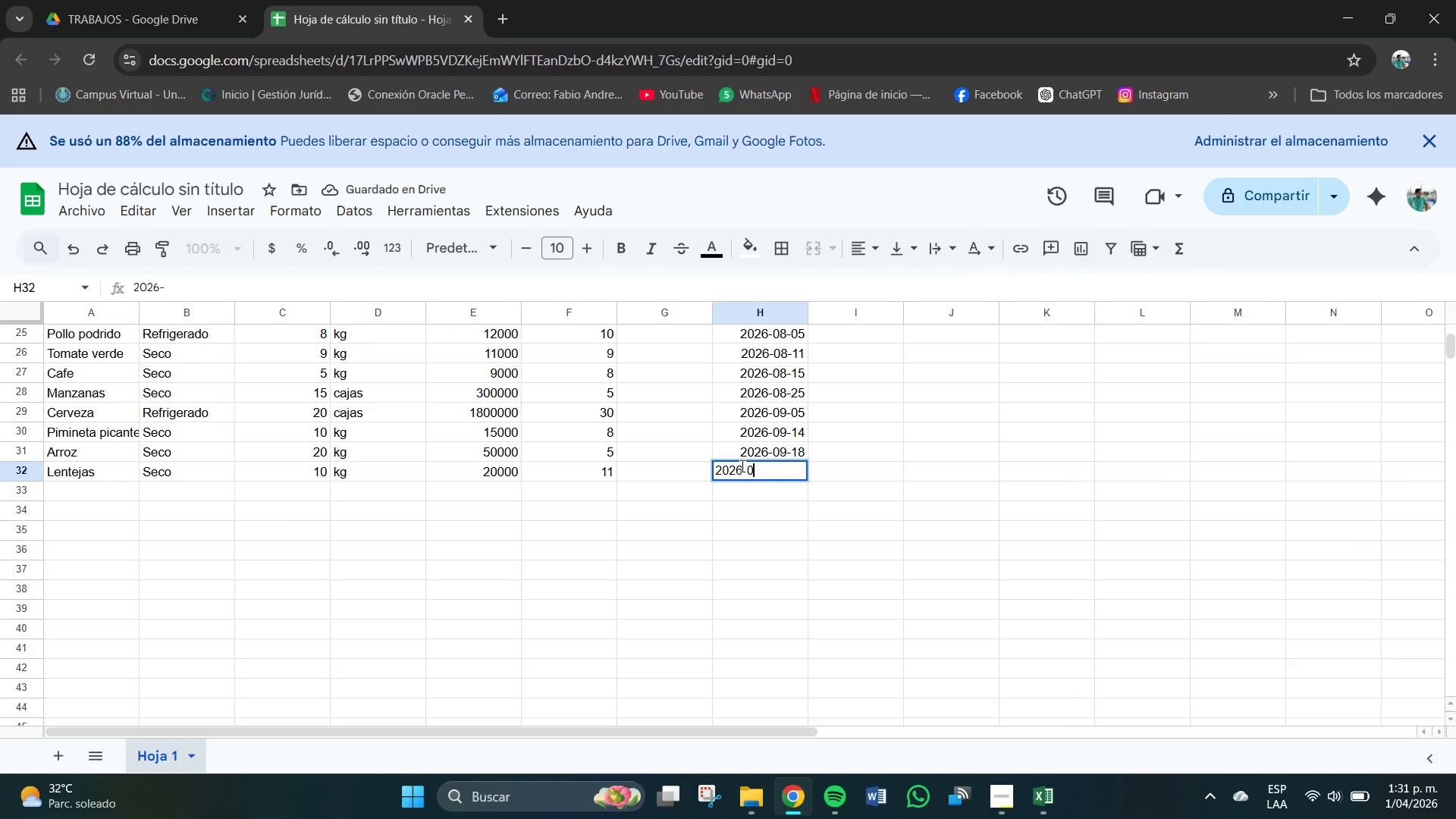 
key(Numpad0)
 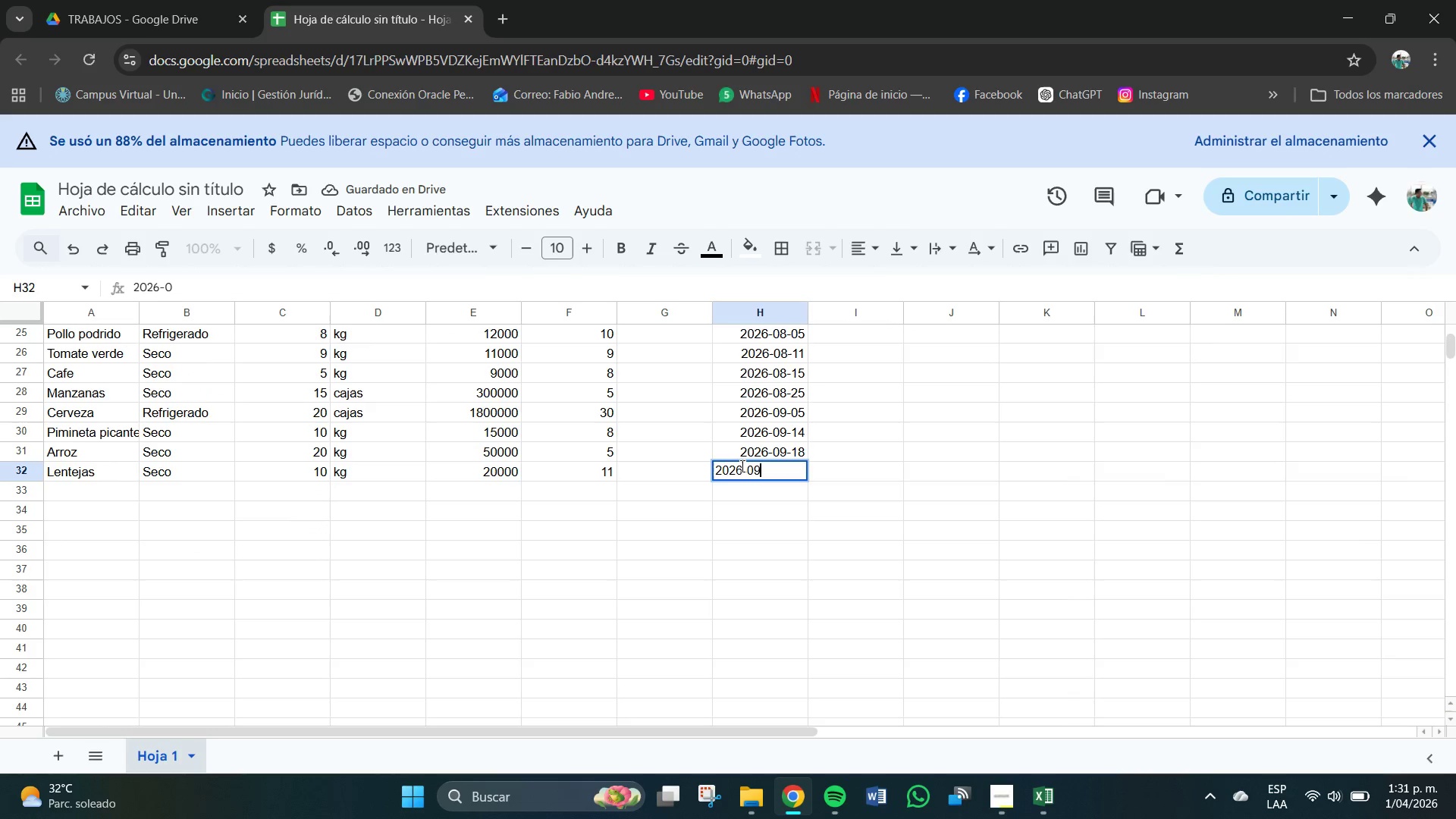 
key(Numpad9)
 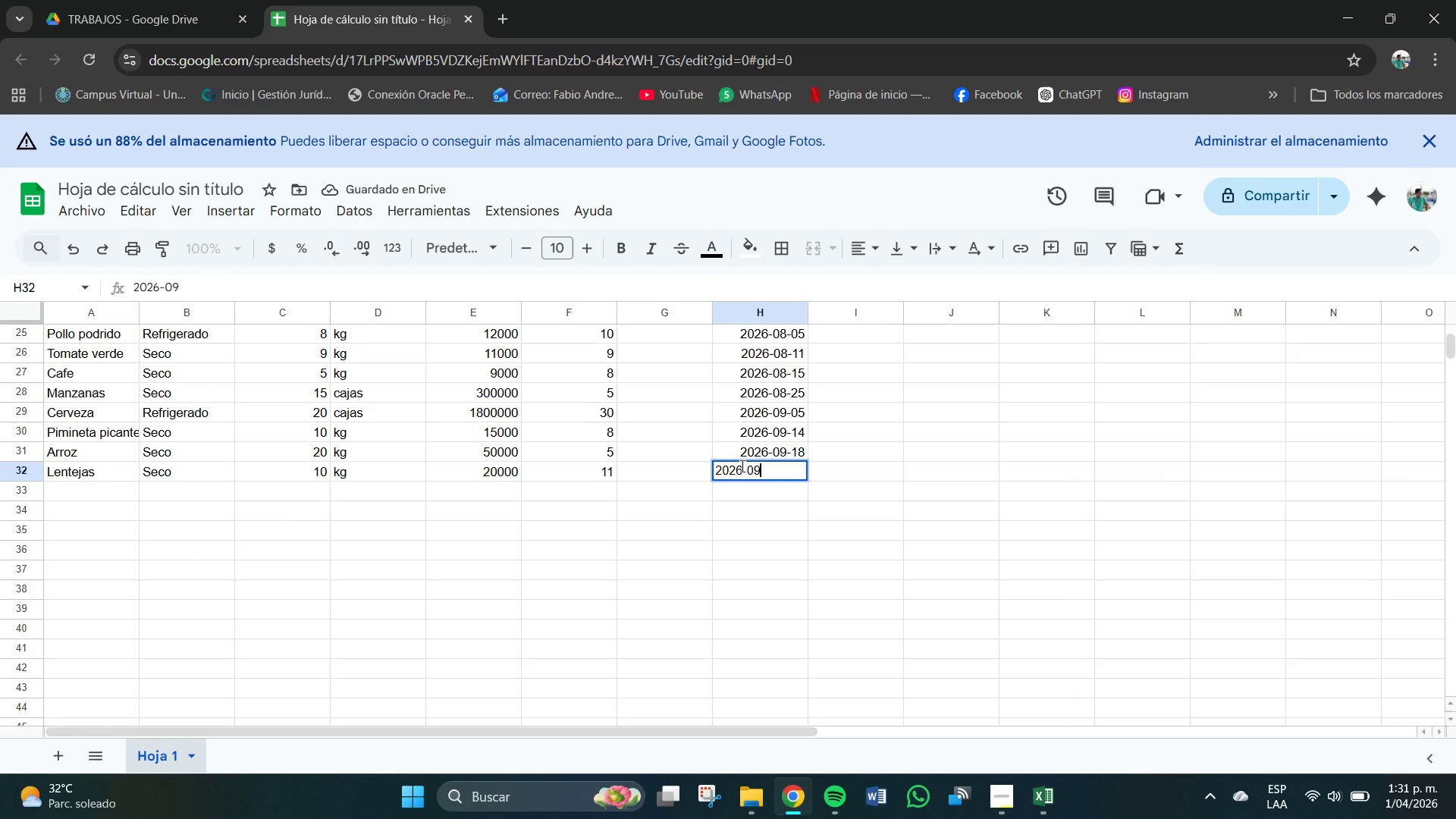 
key(Minus)
 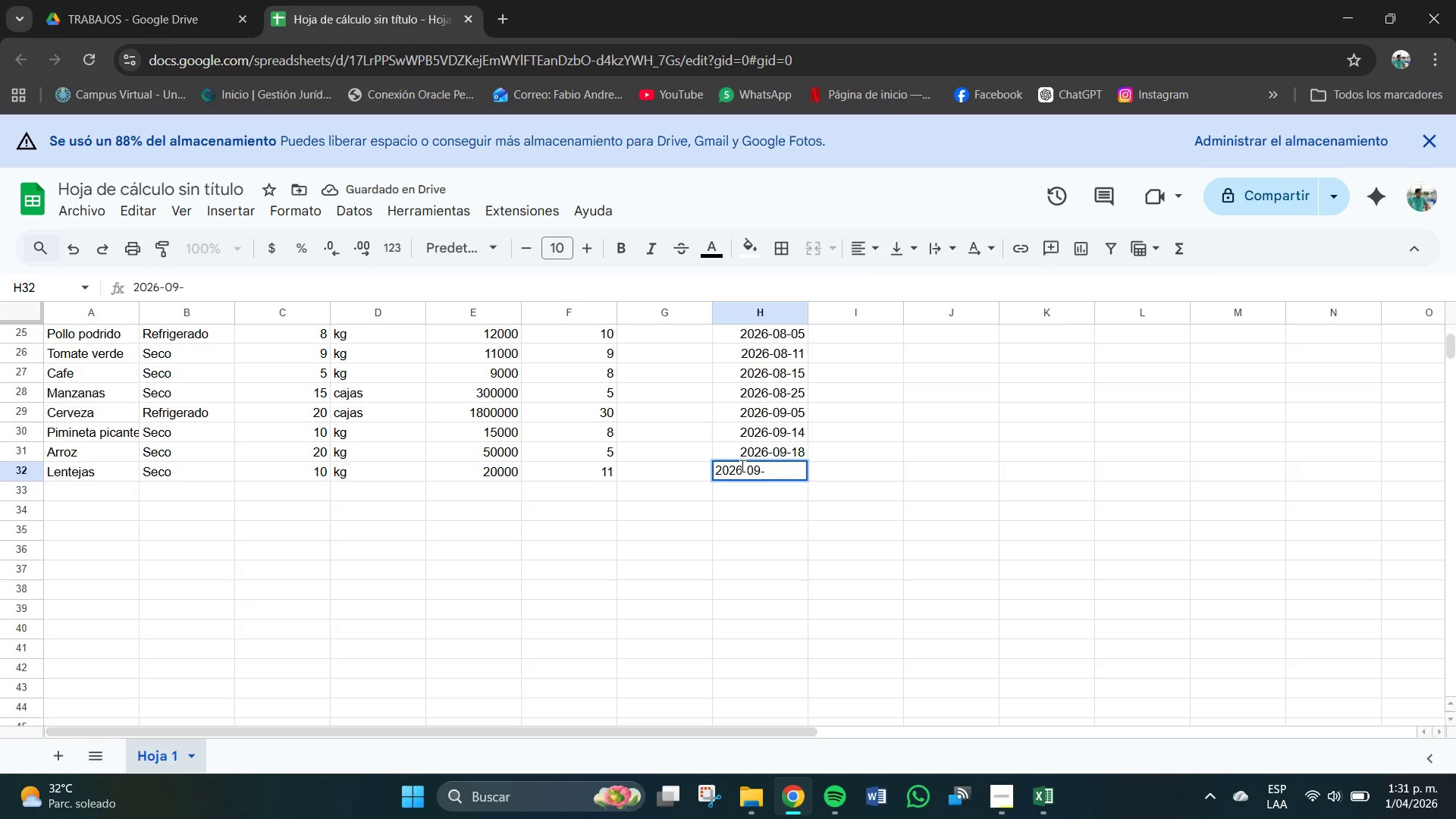 
key(Numpad2)
 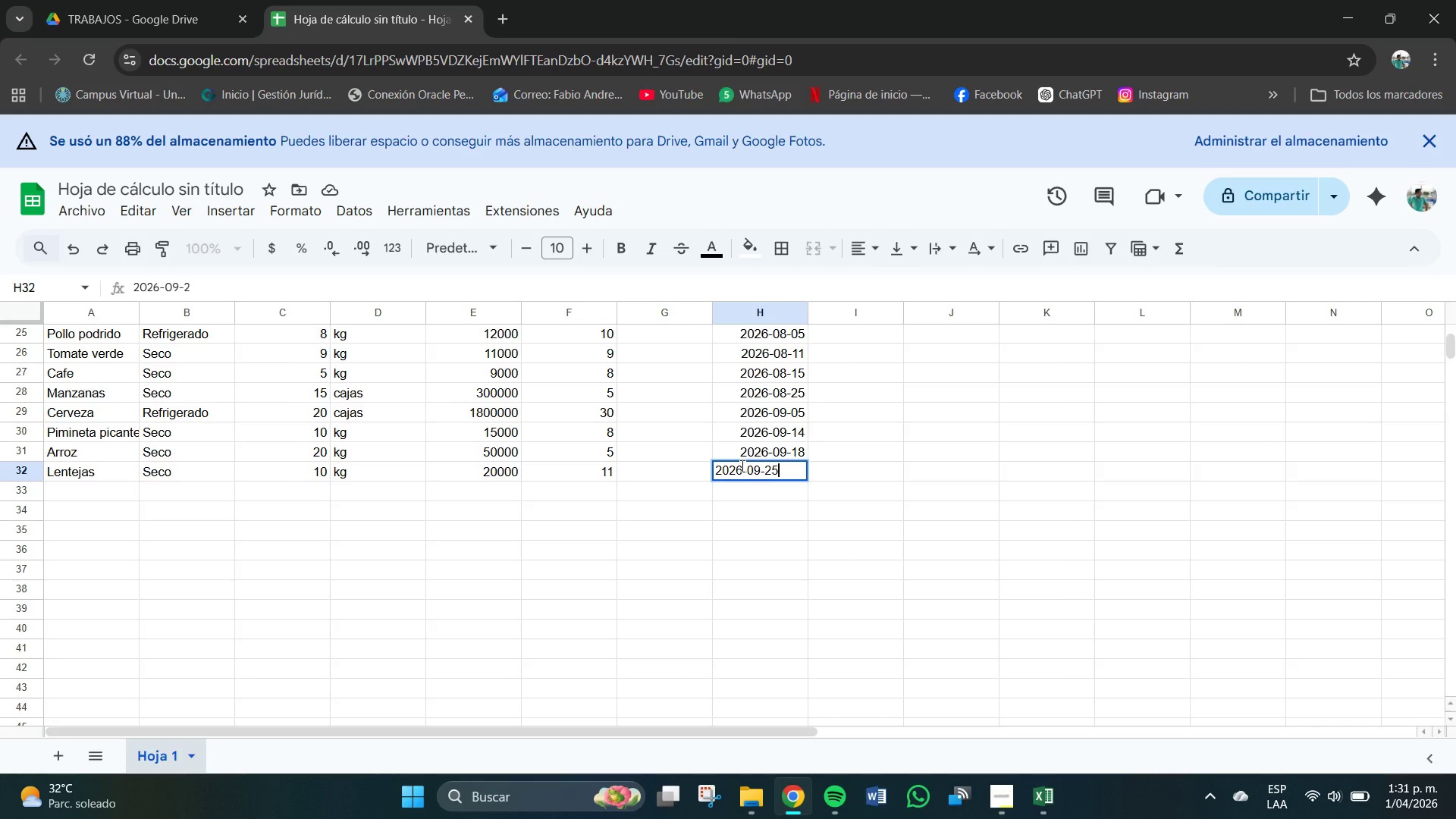 
key(Numpad5)
 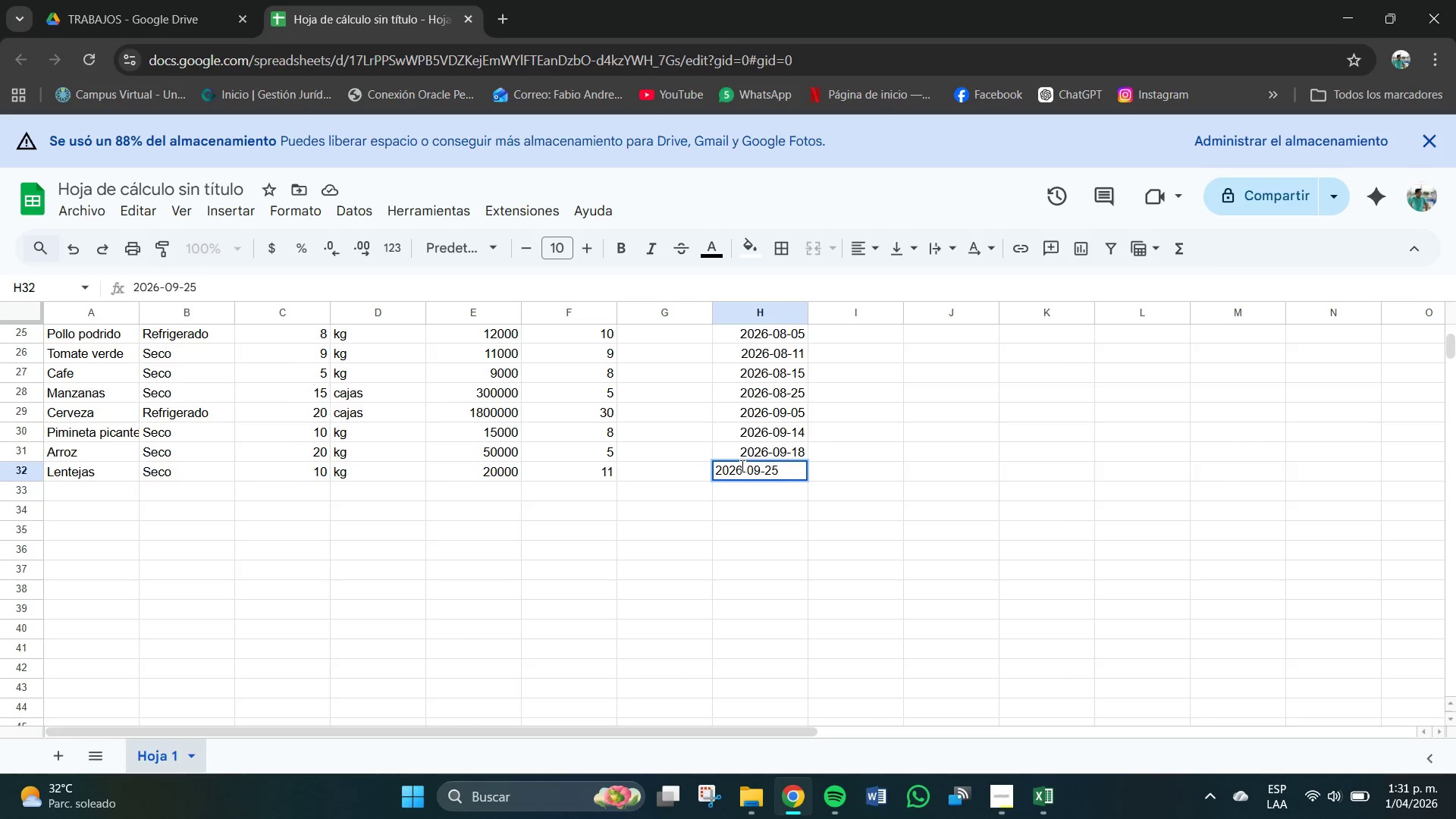 
key(Enter)
 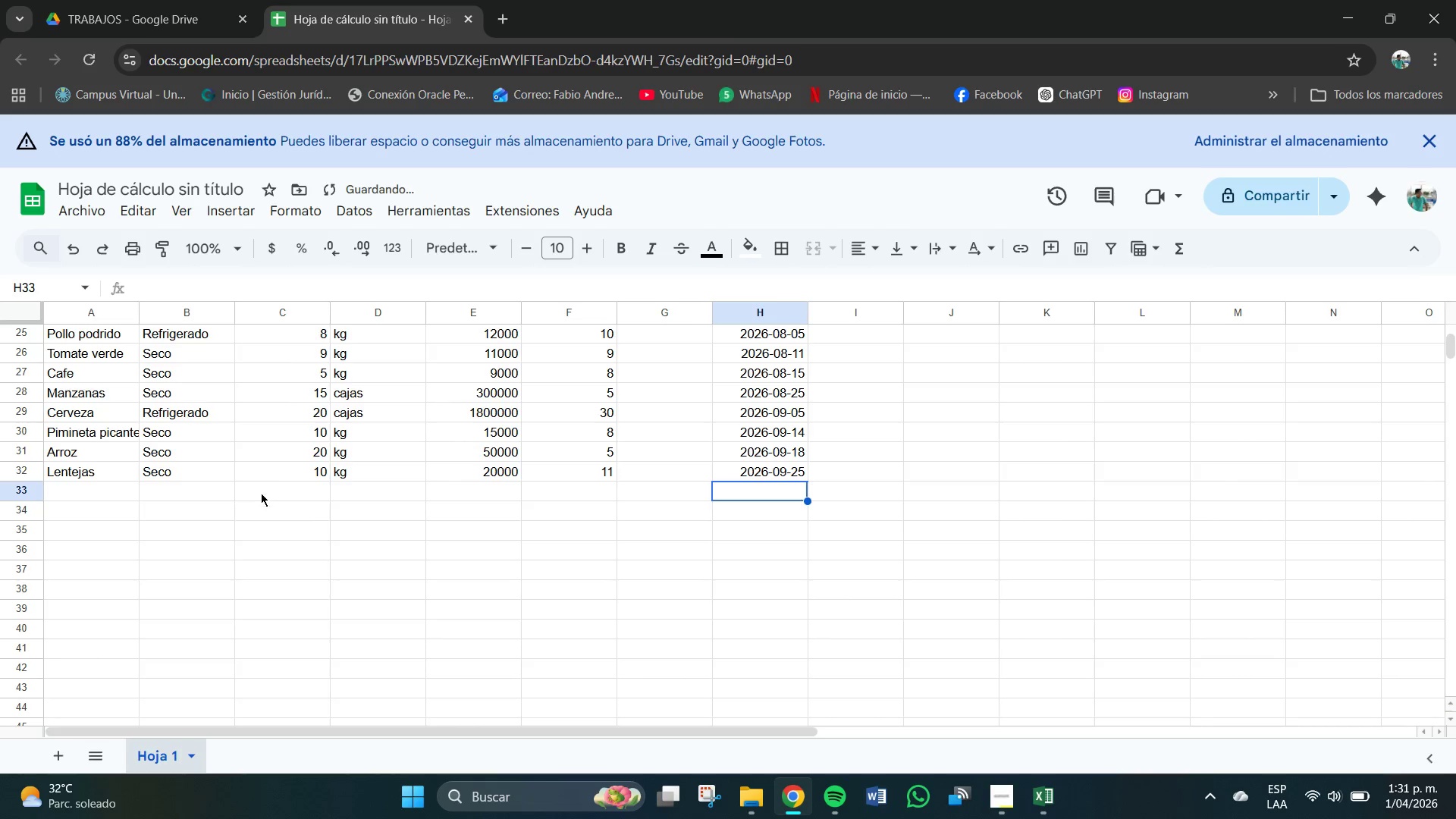 
scroll: coordinate [249, 500], scroll_direction: down, amount: 1.0
 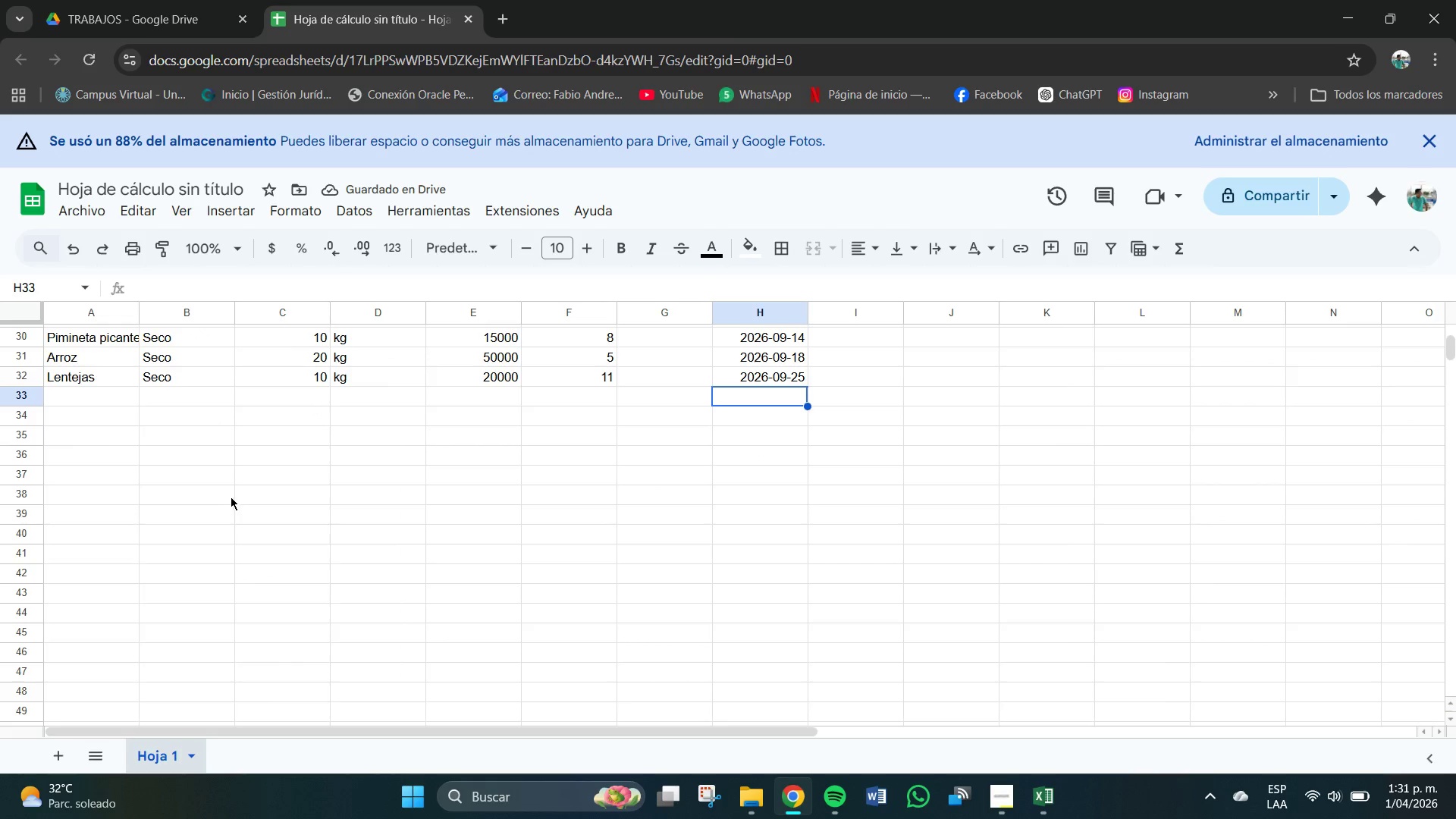 
scroll: coordinate [219, 488], scroll_direction: up, amount: 2.0
 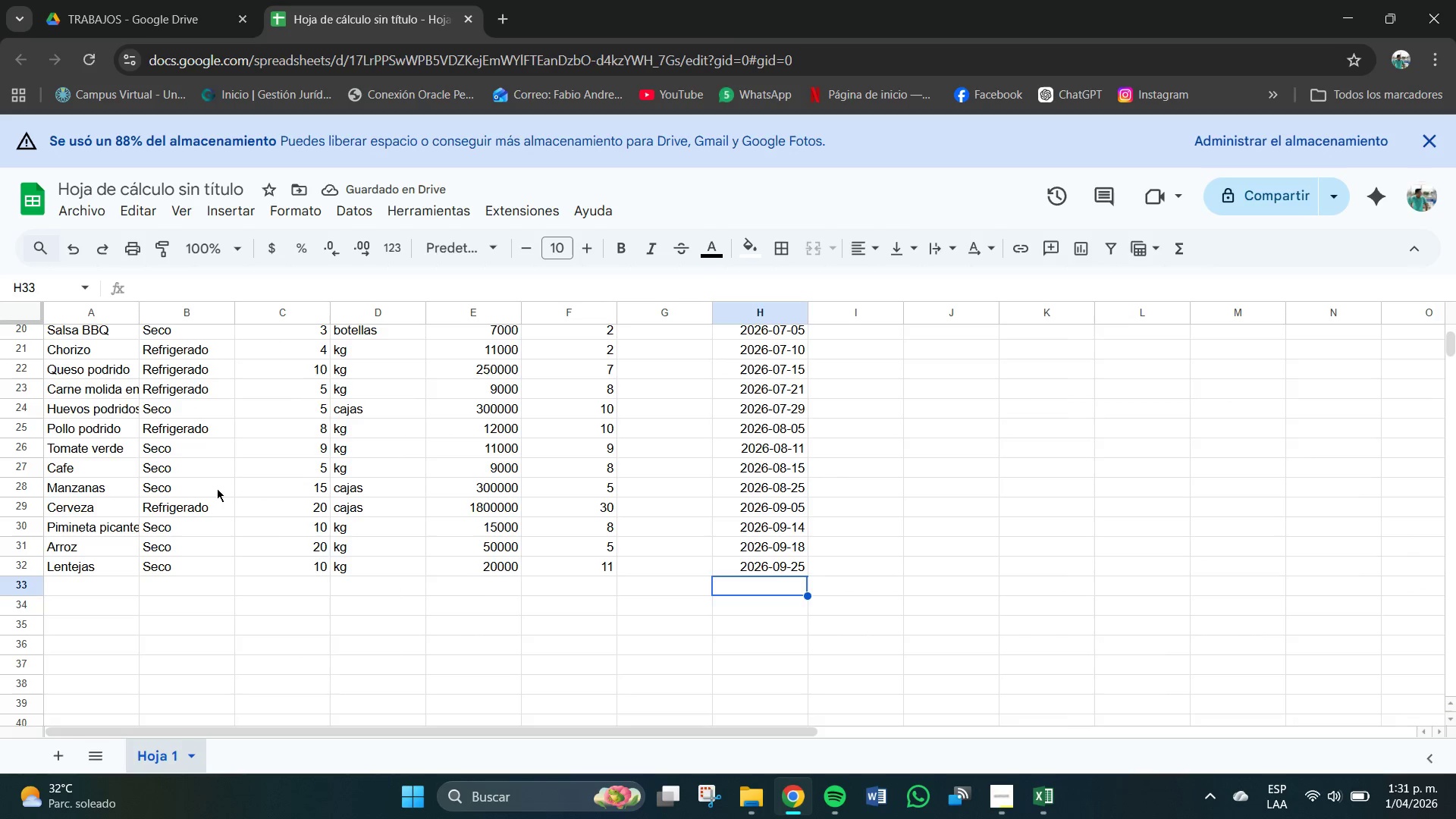 
scroll: coordinate [214, 496], scroll_direction: down, amount: 2.0
 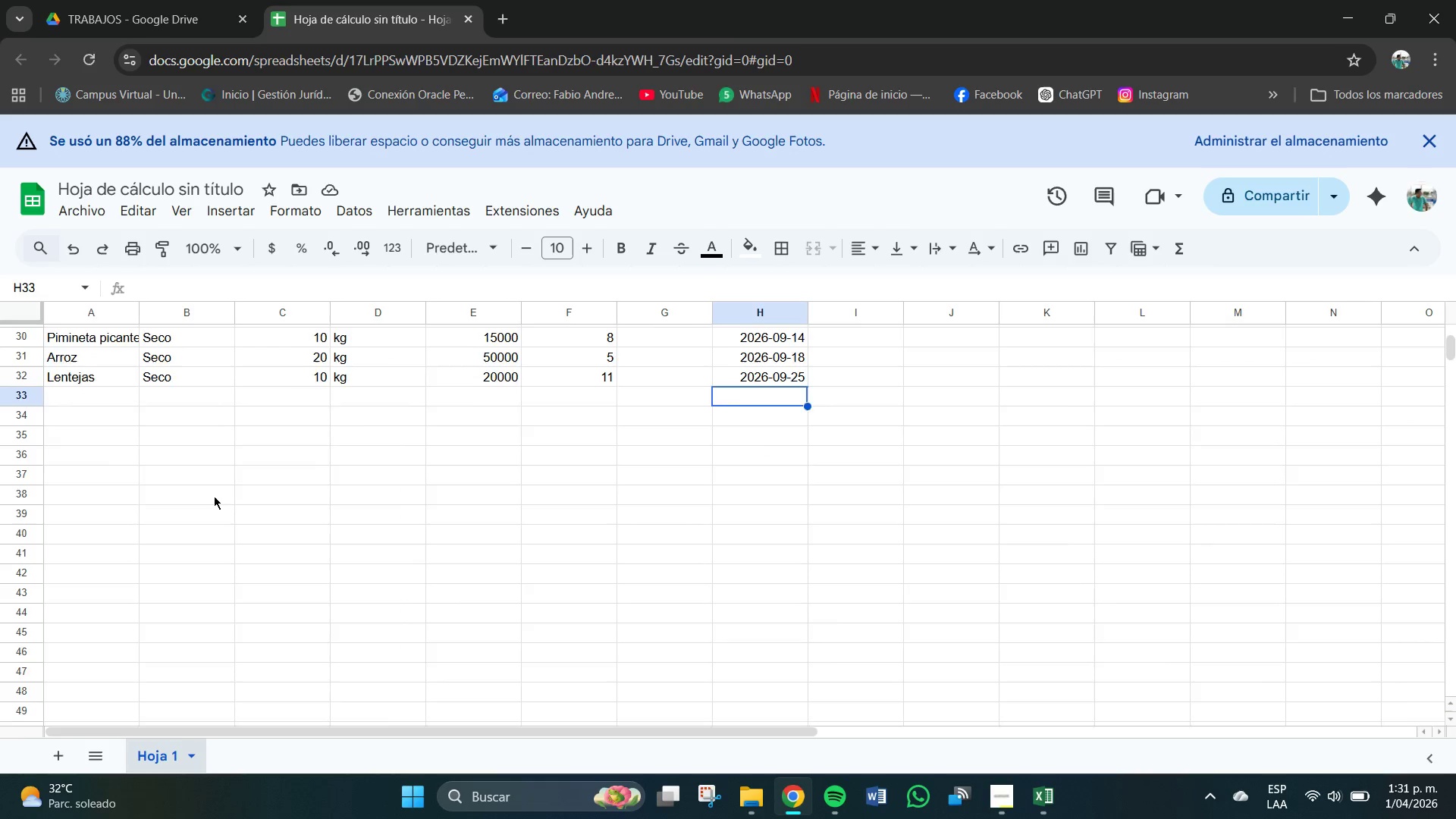 
scroll: coordinate [214, 496], scroll_direction: up, amount: 1.0
 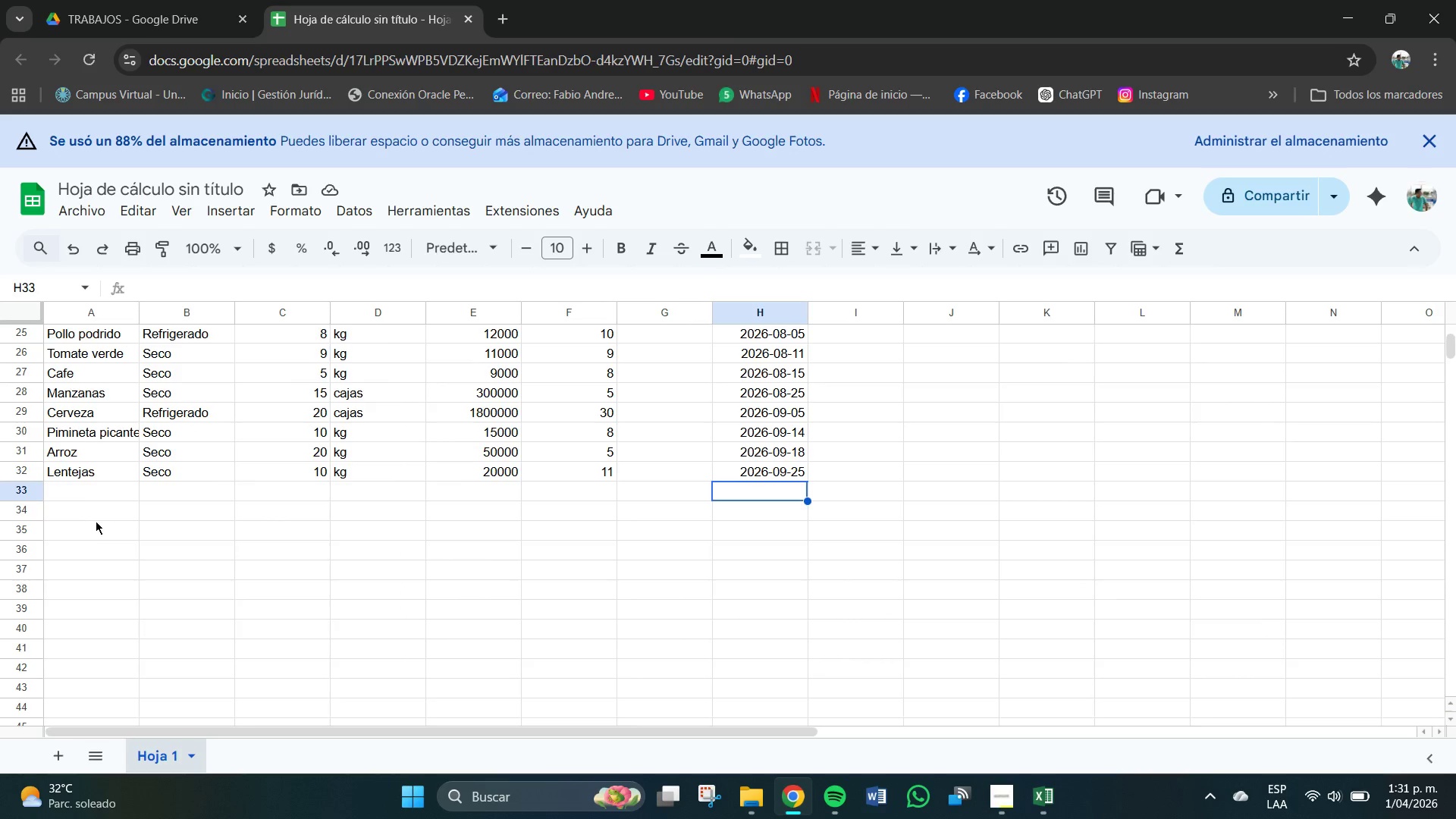 
left_click([68, 495])
 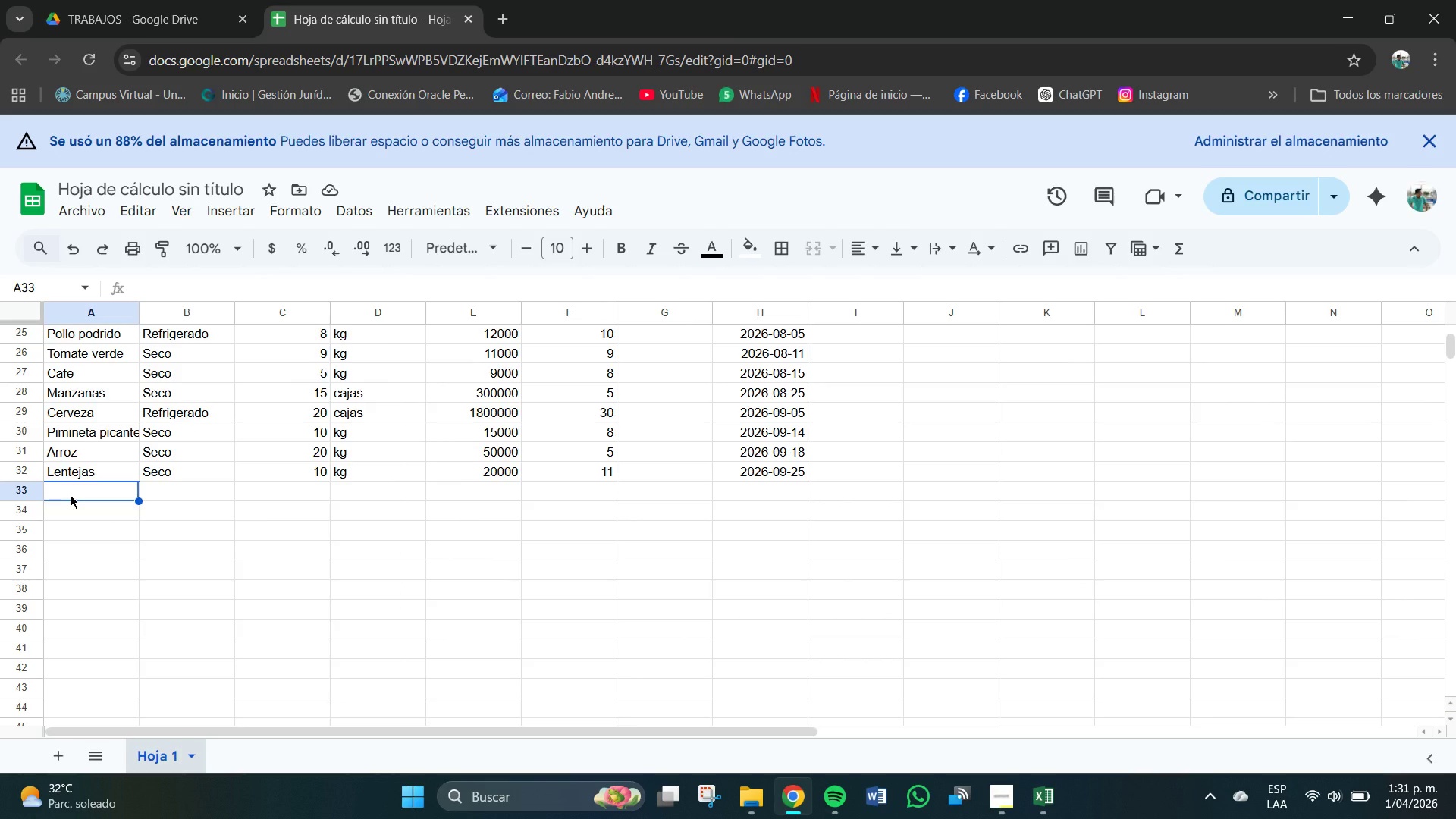 
left_click([71, 495])
 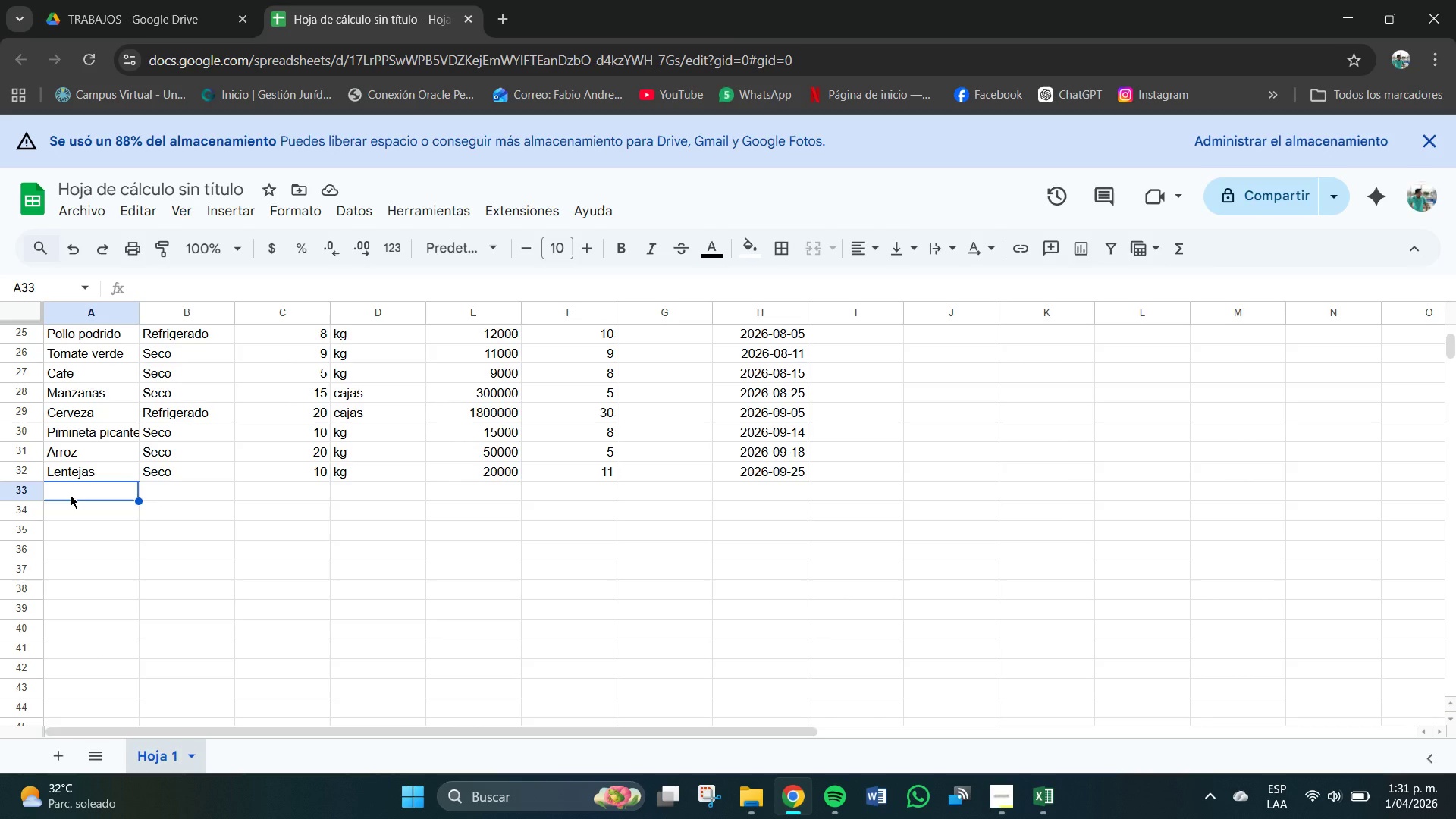 
type(Frj)
key(Backspace)
type(ijol)
 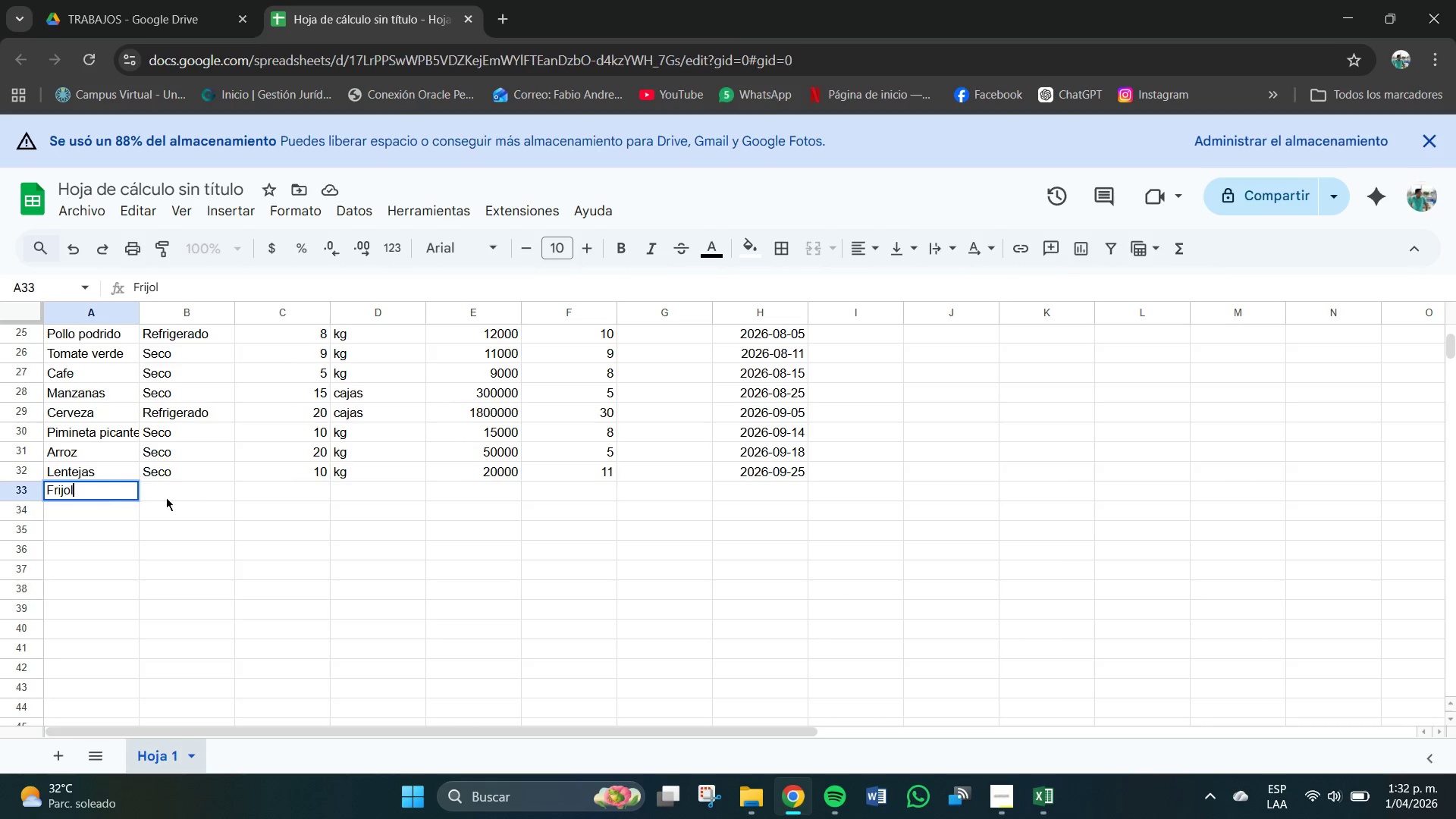 
left_click([196, 494])
 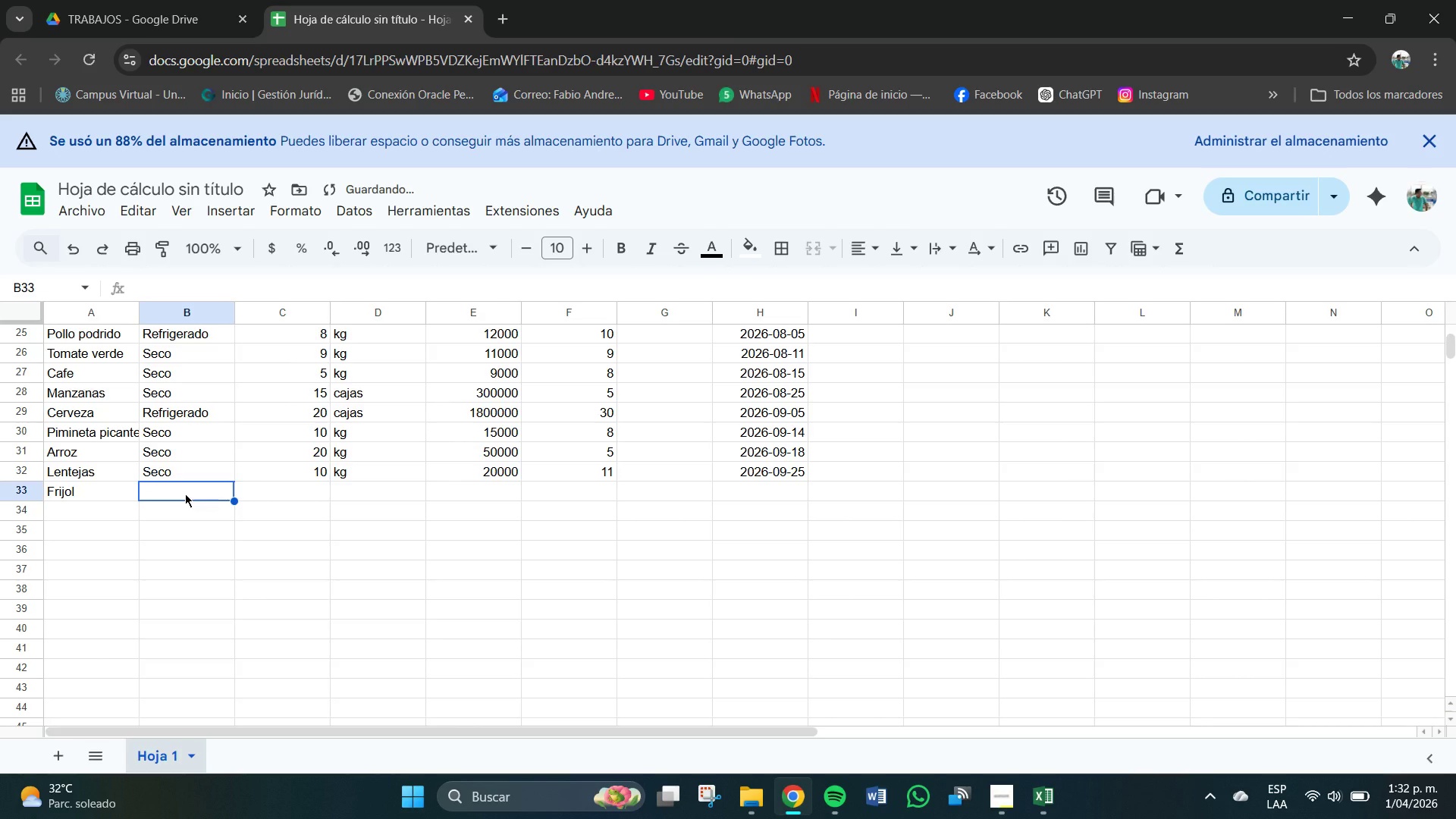 
type(Seco)
 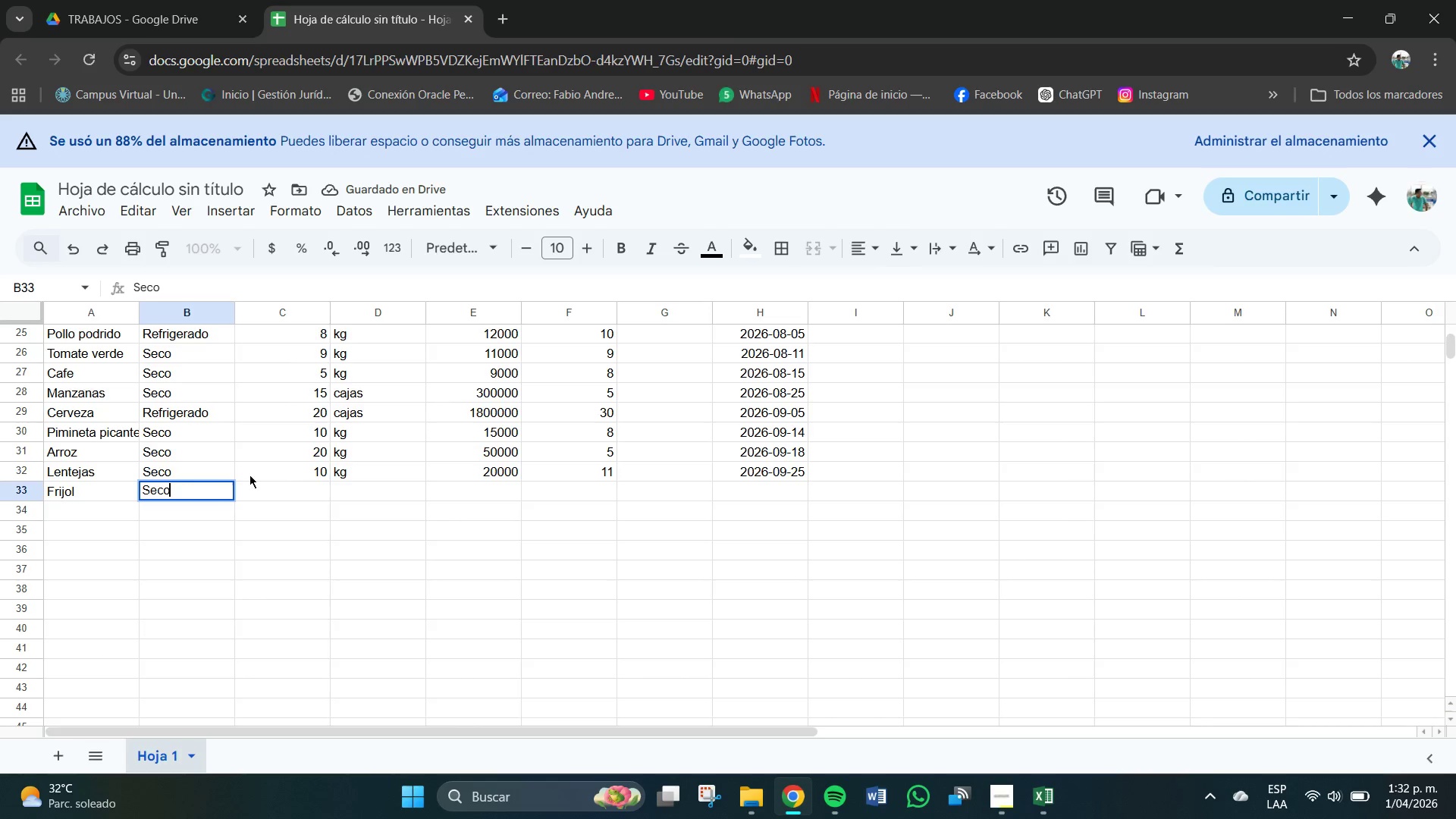 
left_click([303, 484])
 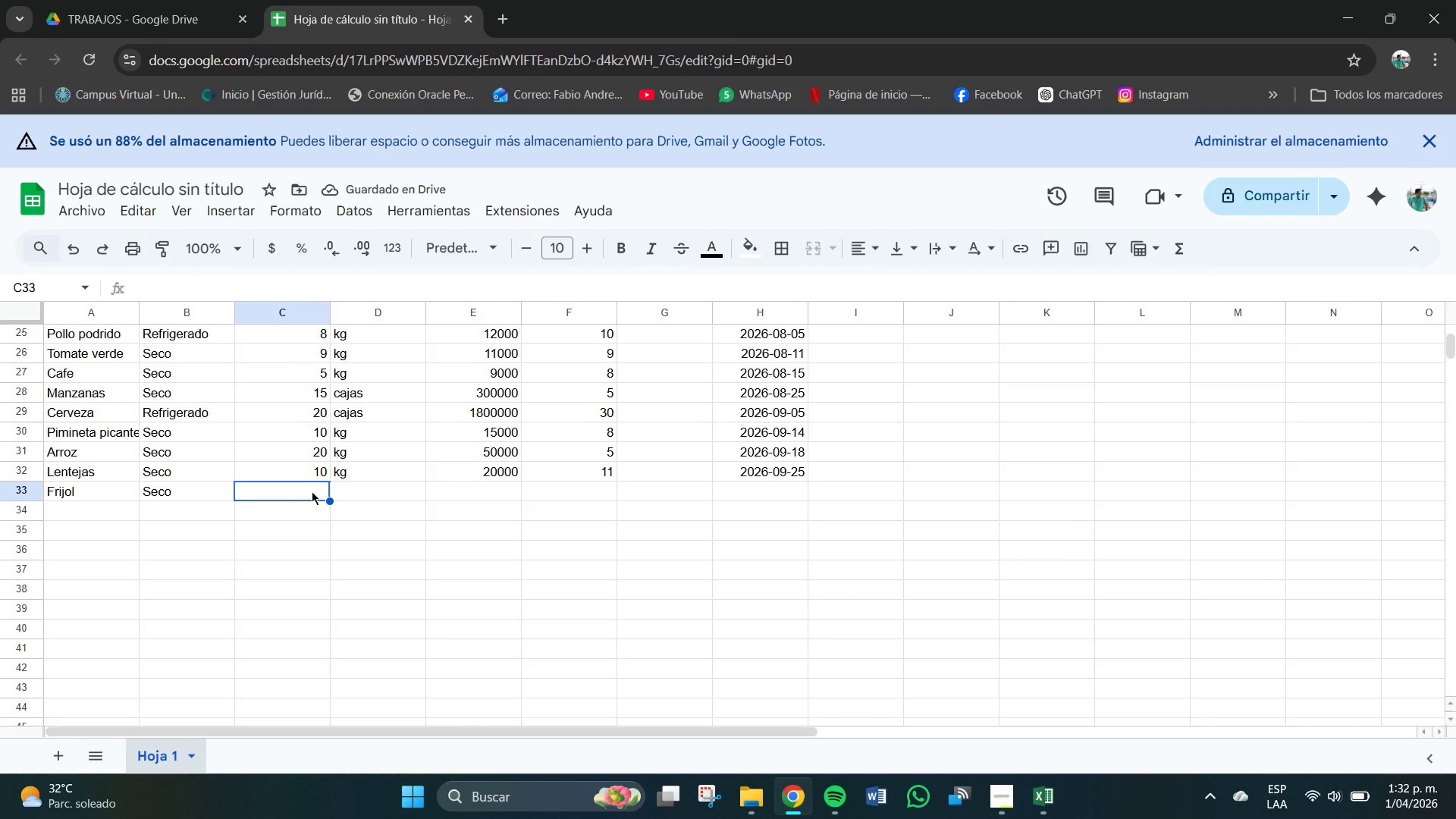 
key(Numpad6)
 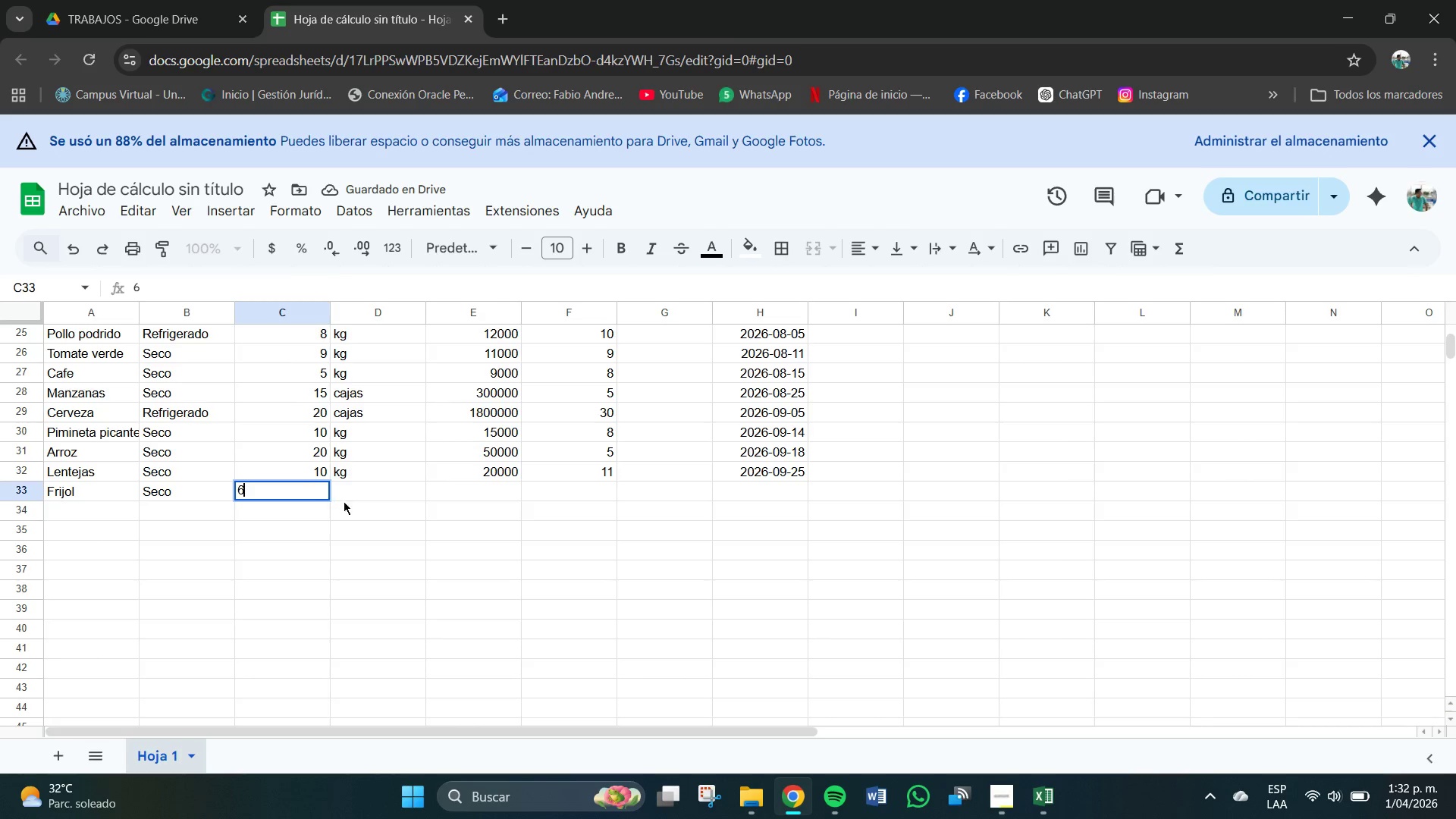 
left_click([350, 500])
 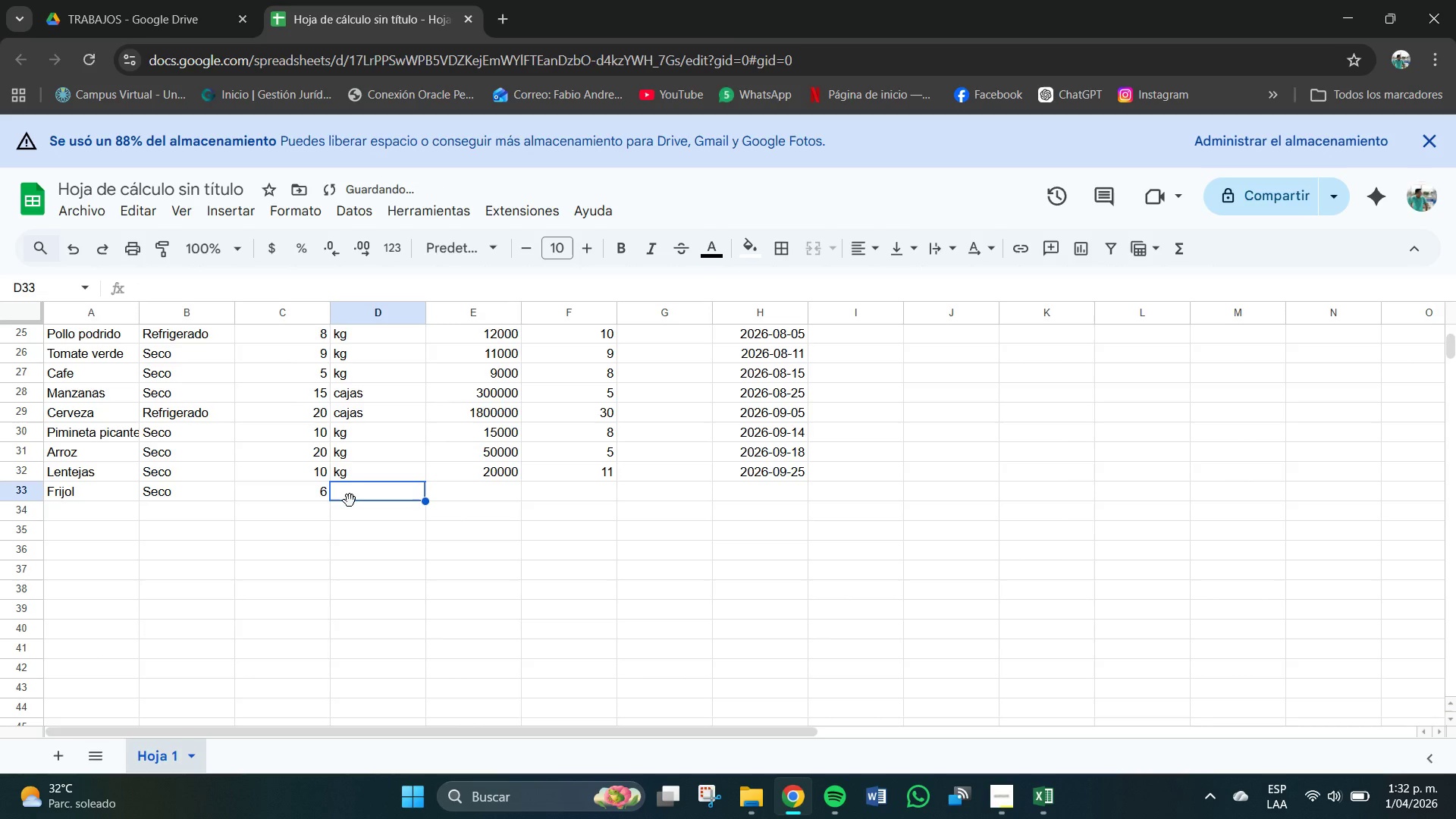 
type(kg)
 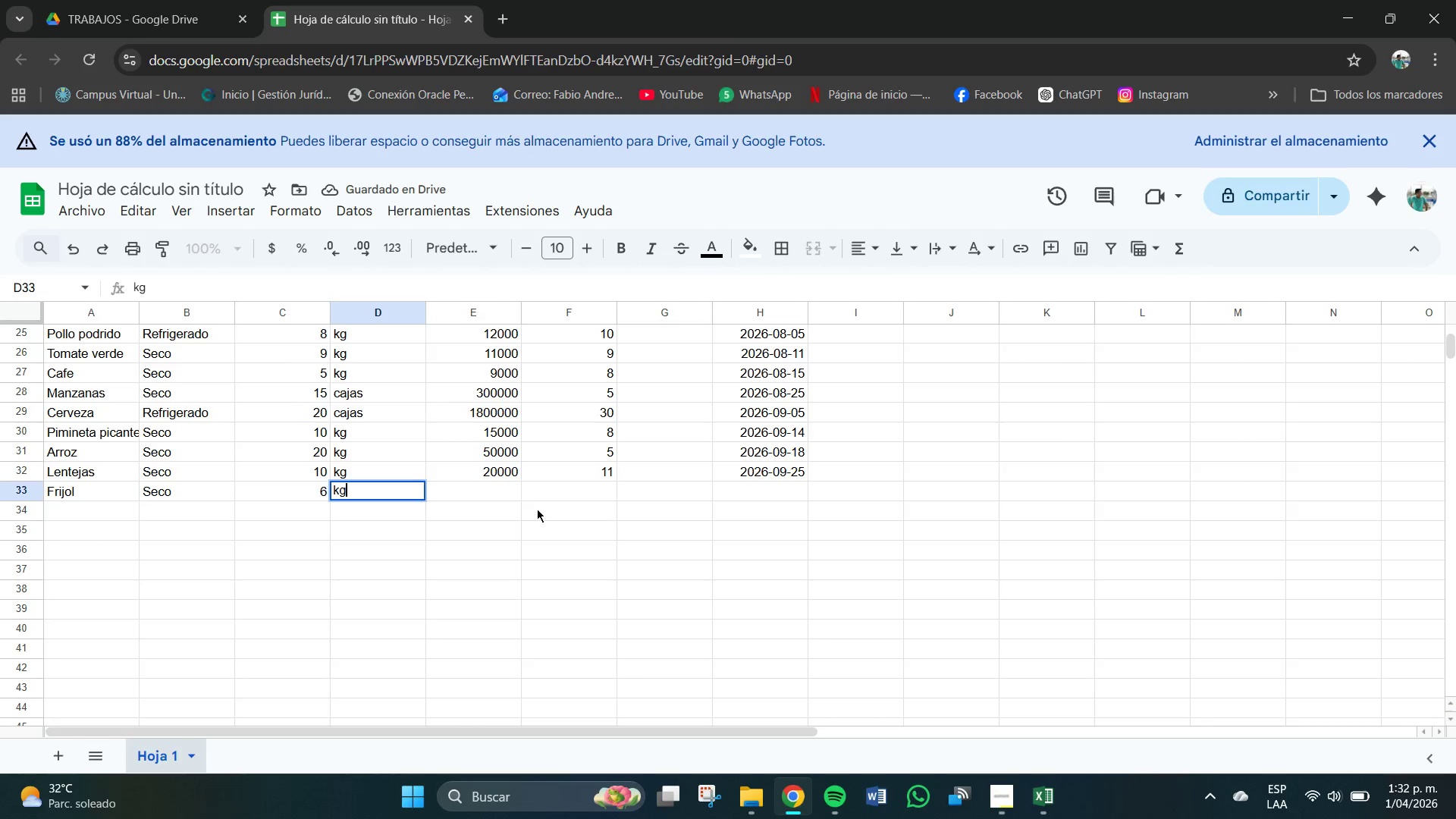 
left_click([487, 494])
 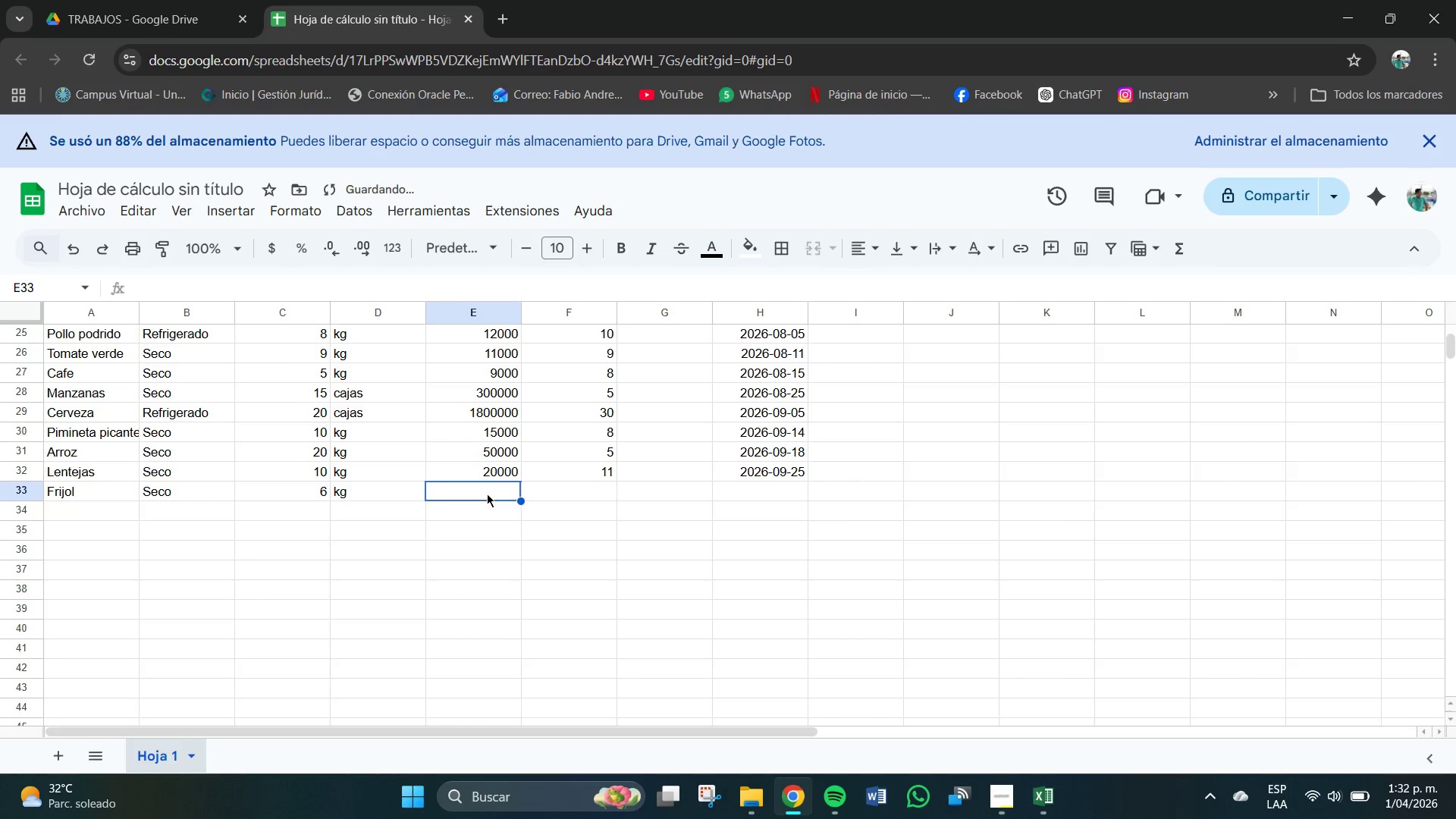 
key(Numpad1)
 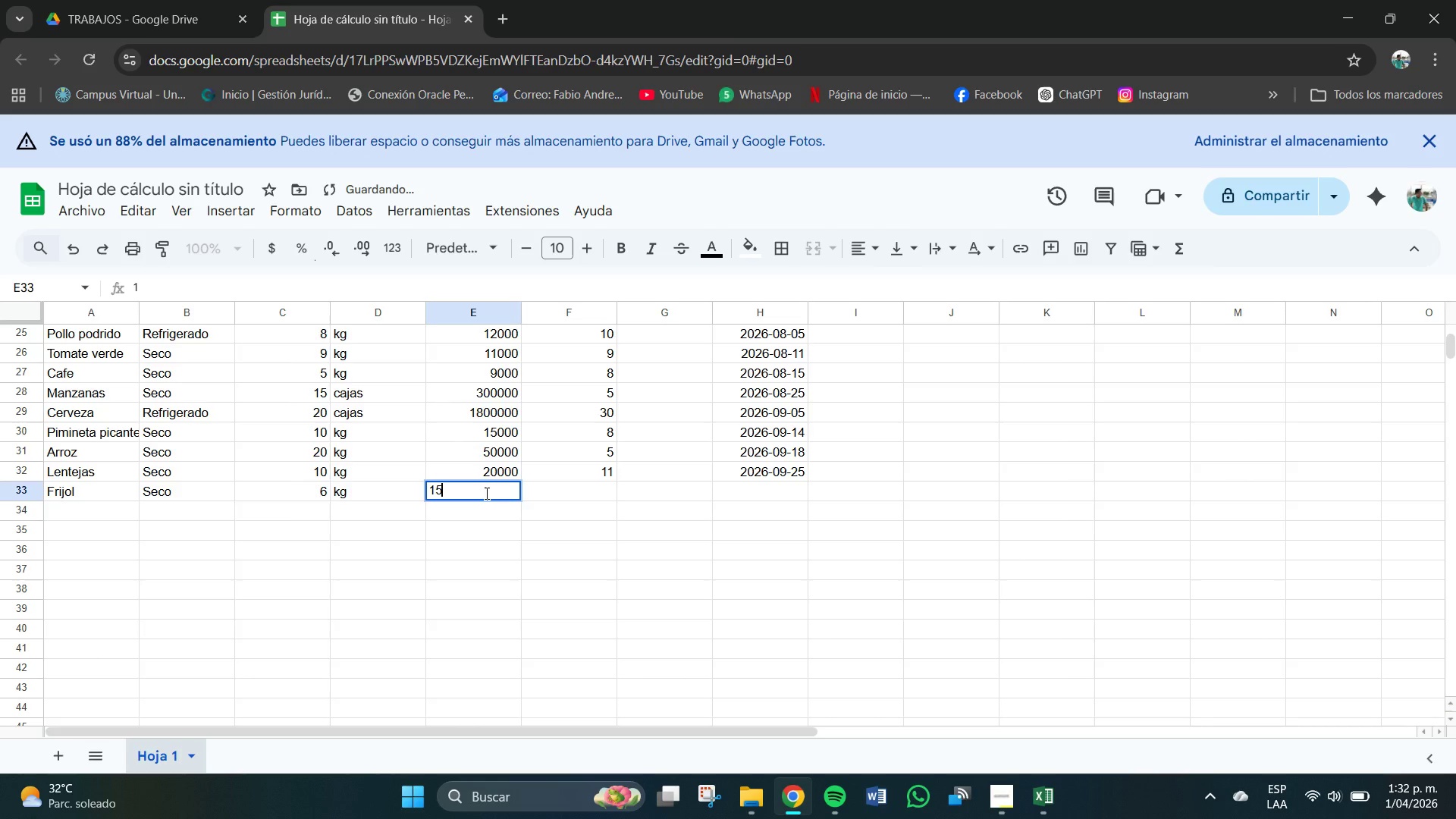 
key(Numpad5)
 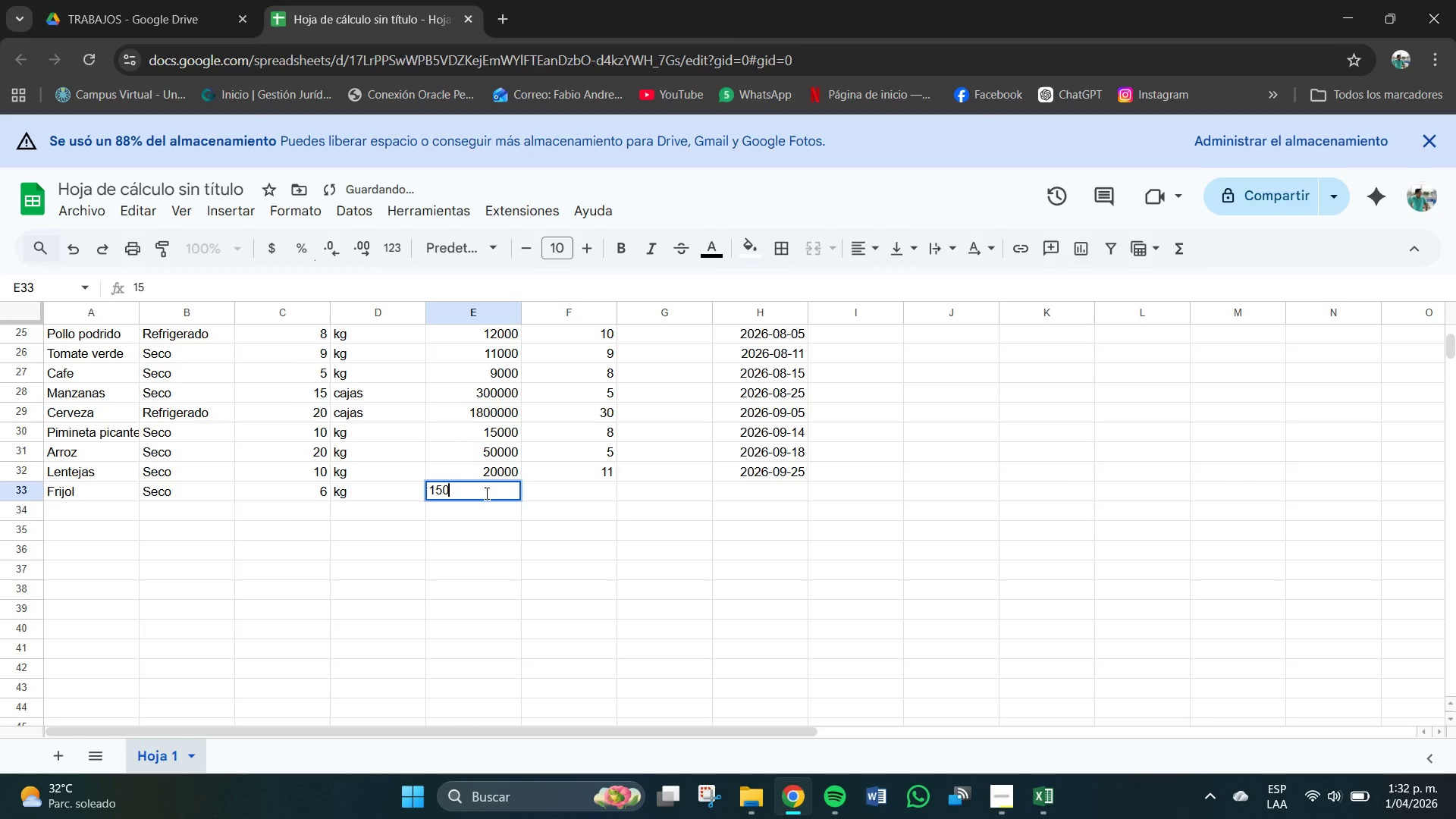 
key(Numpad0)
 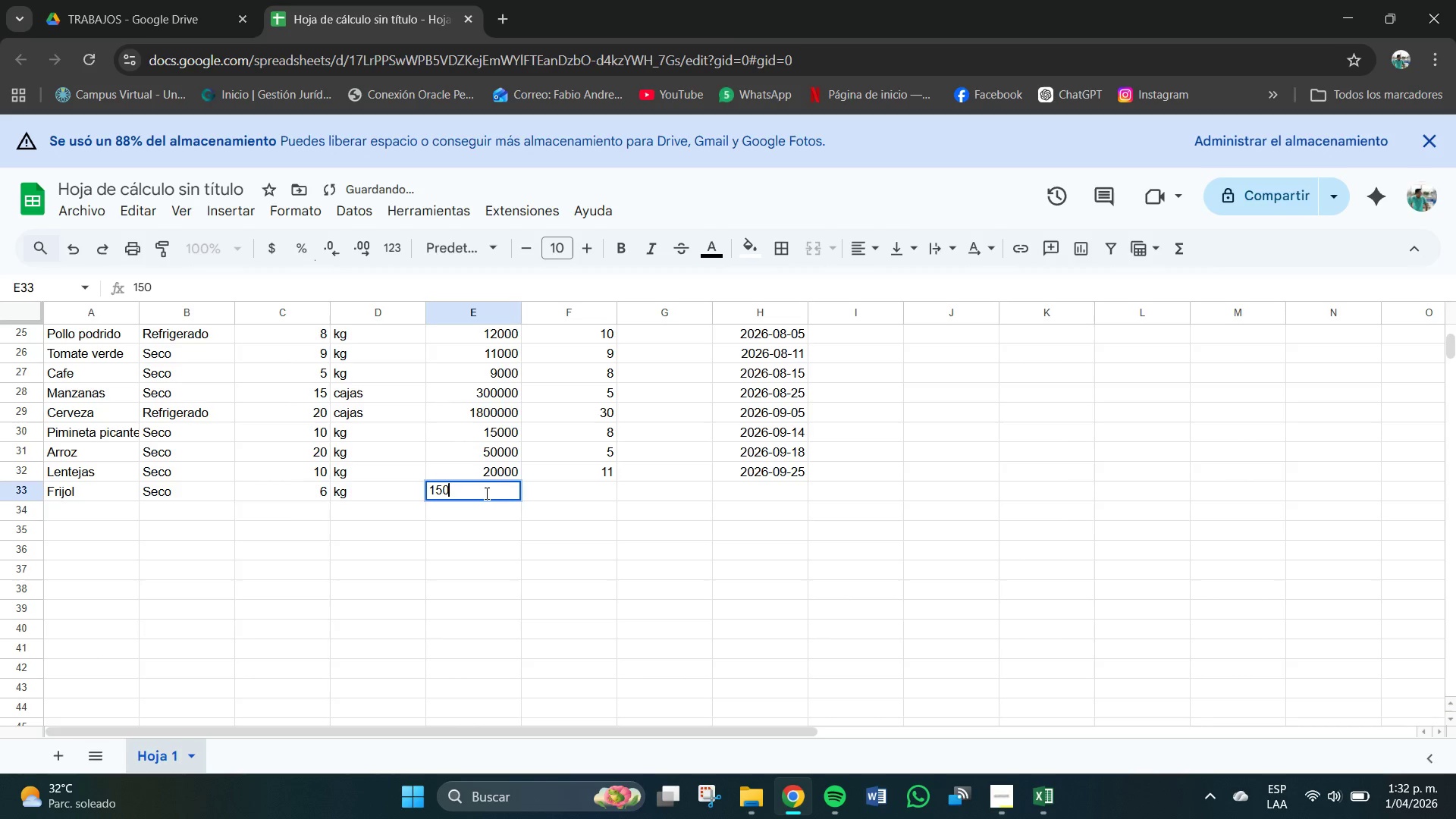 
key(Numpad0)
 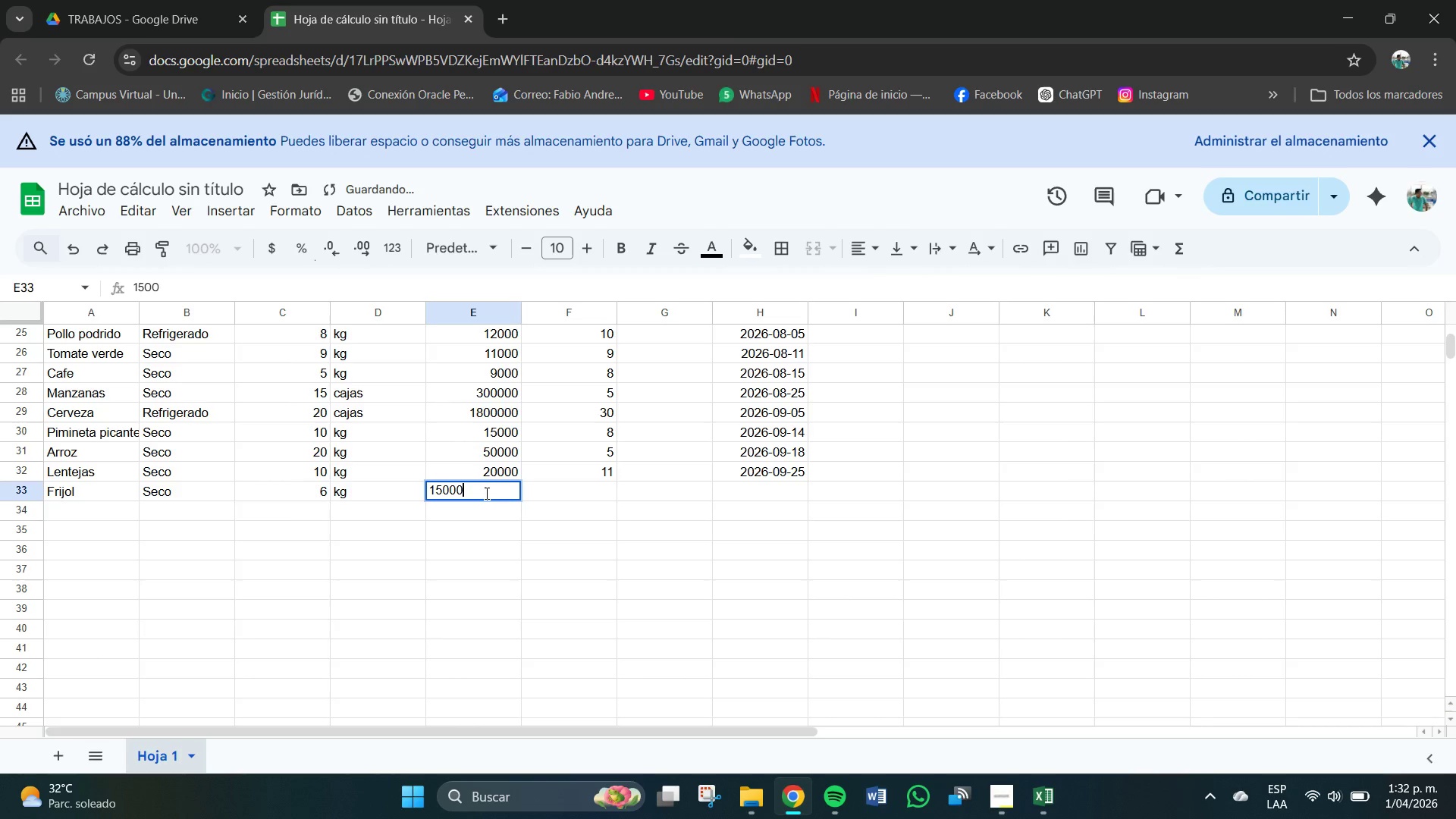 
key(Numpad0)
 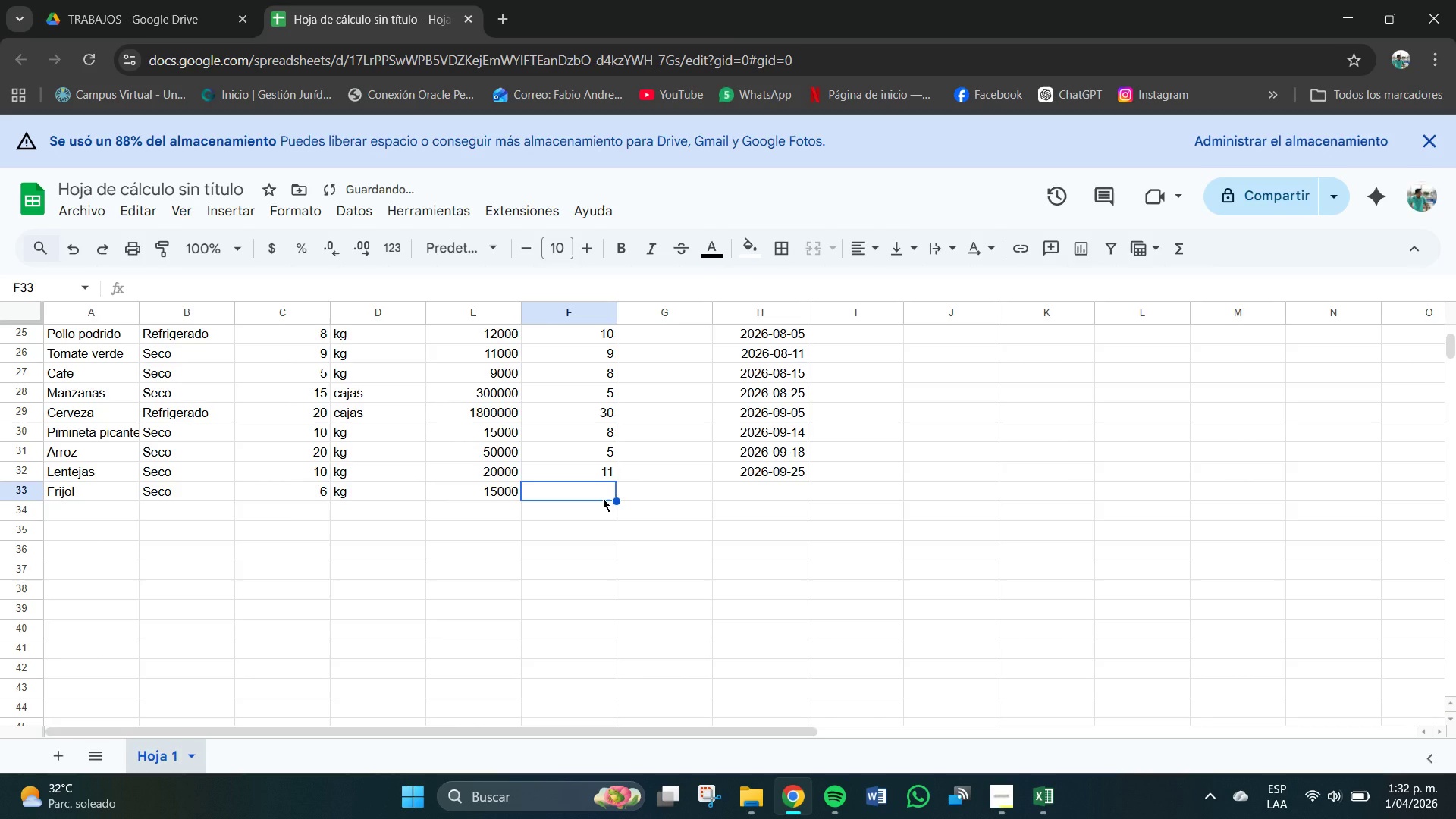 
key(Numpad6)
 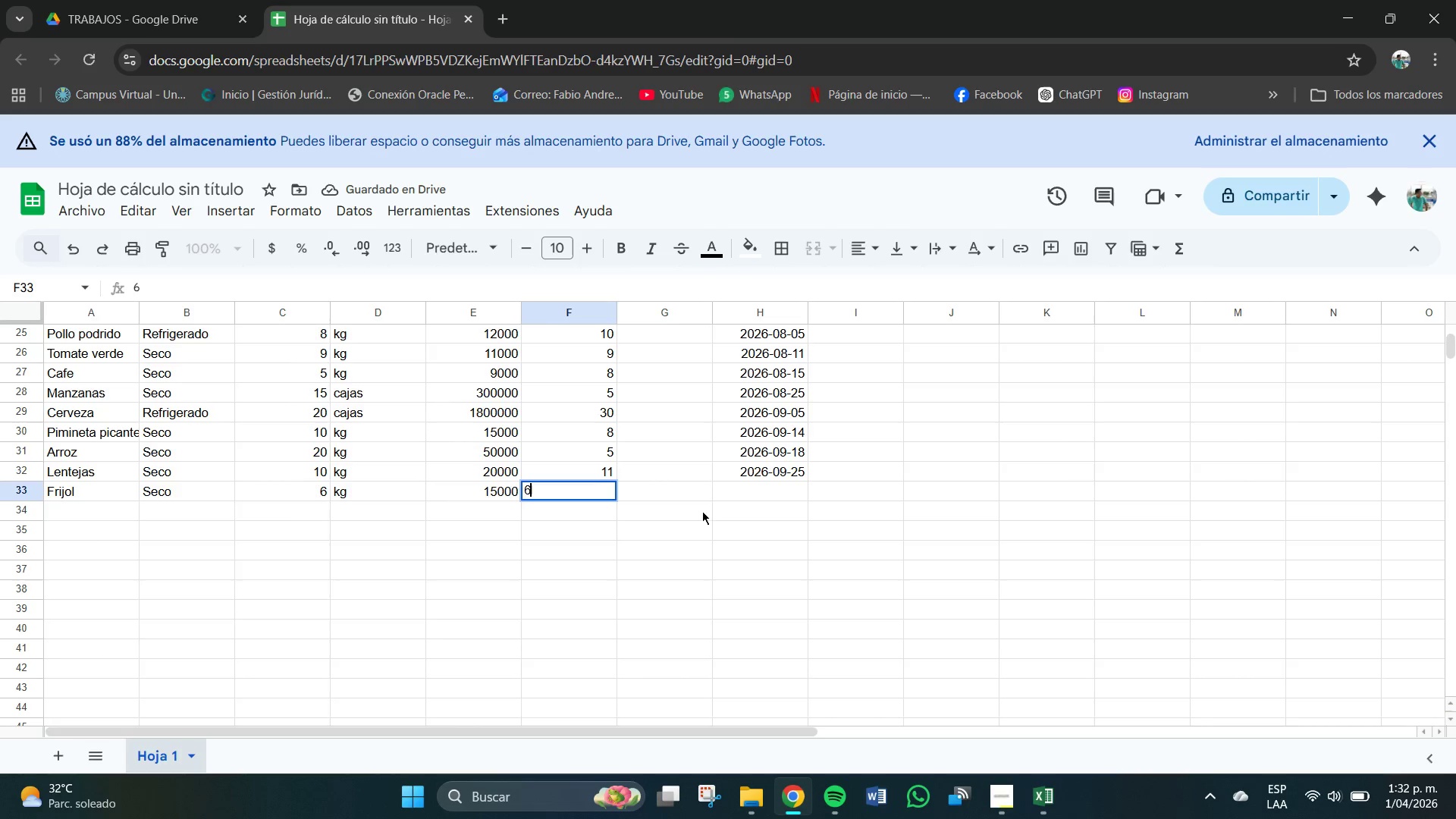 
left_click([785, 490])
 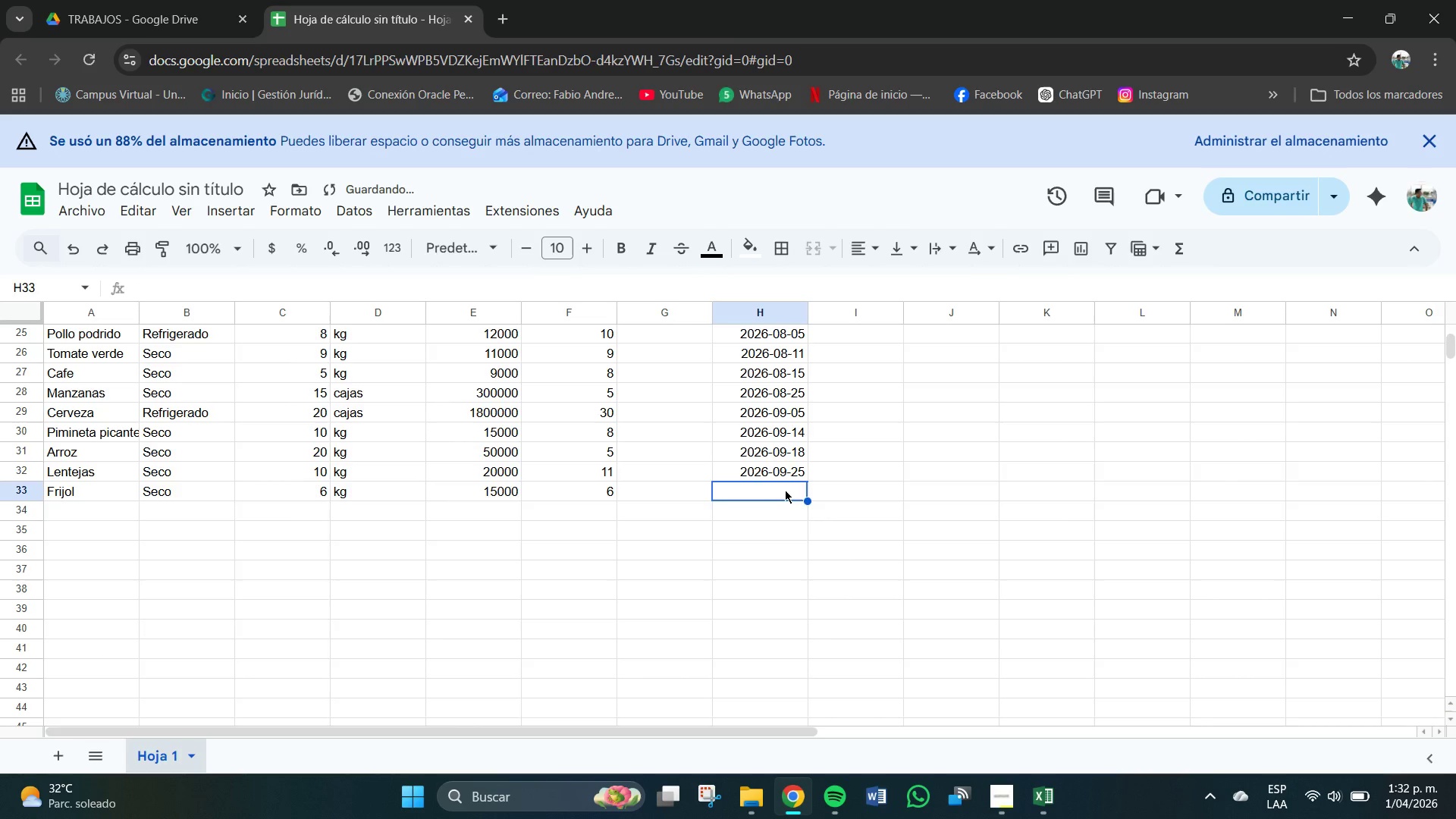 
key(Numpad2)
 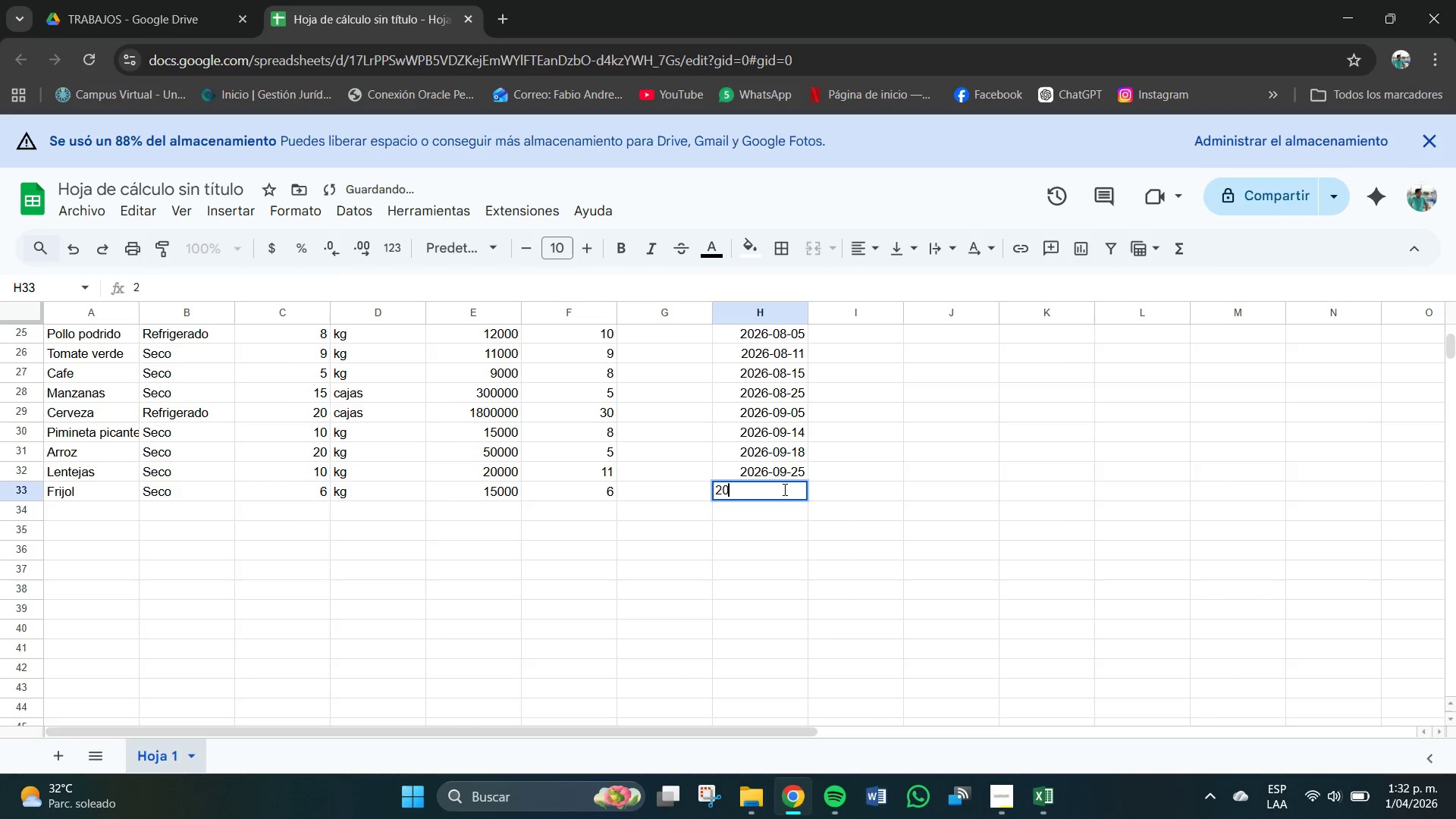 
key(Numpad0)
 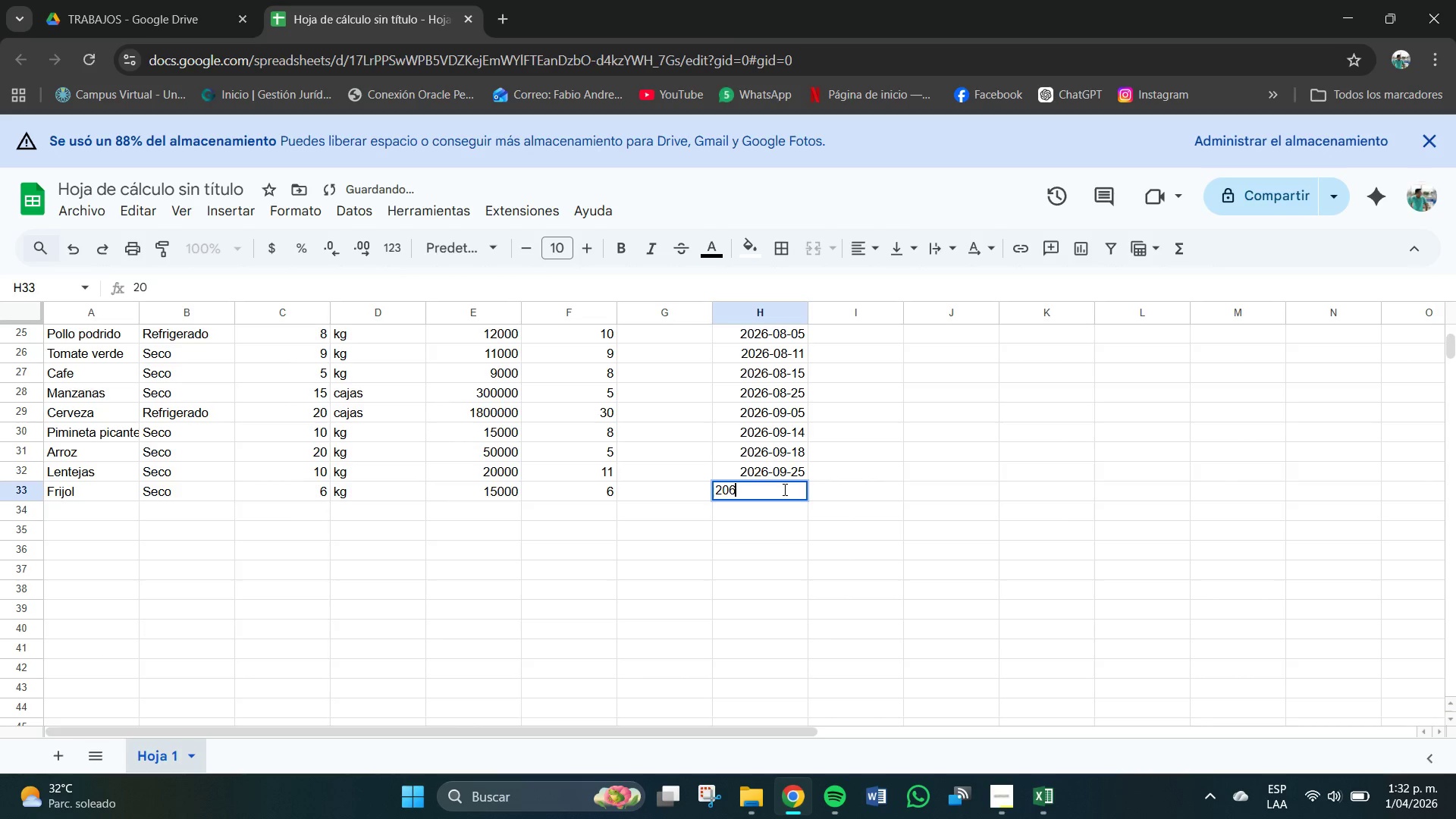 
key(Numpad6)
 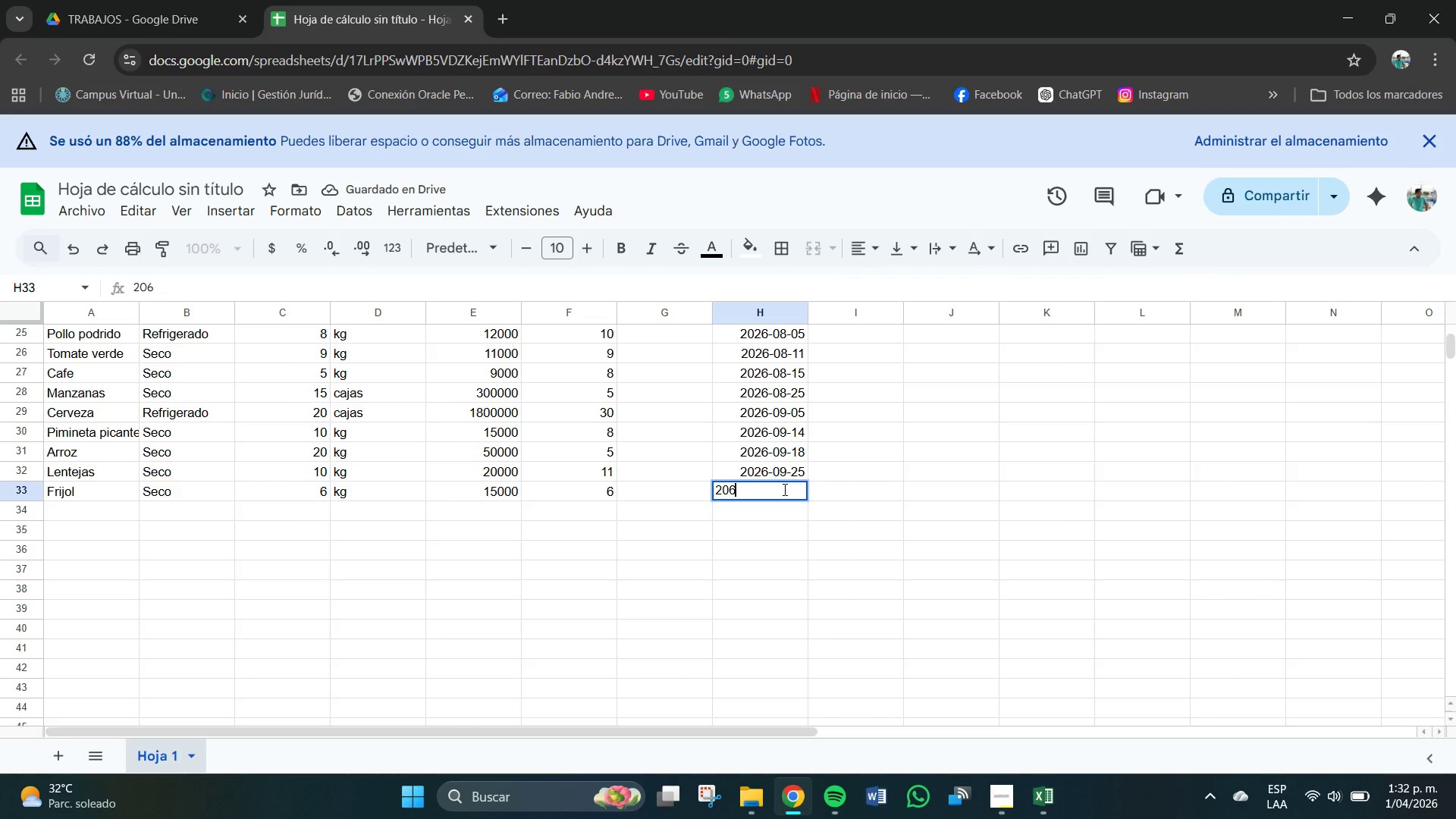 
key(Backspace)
 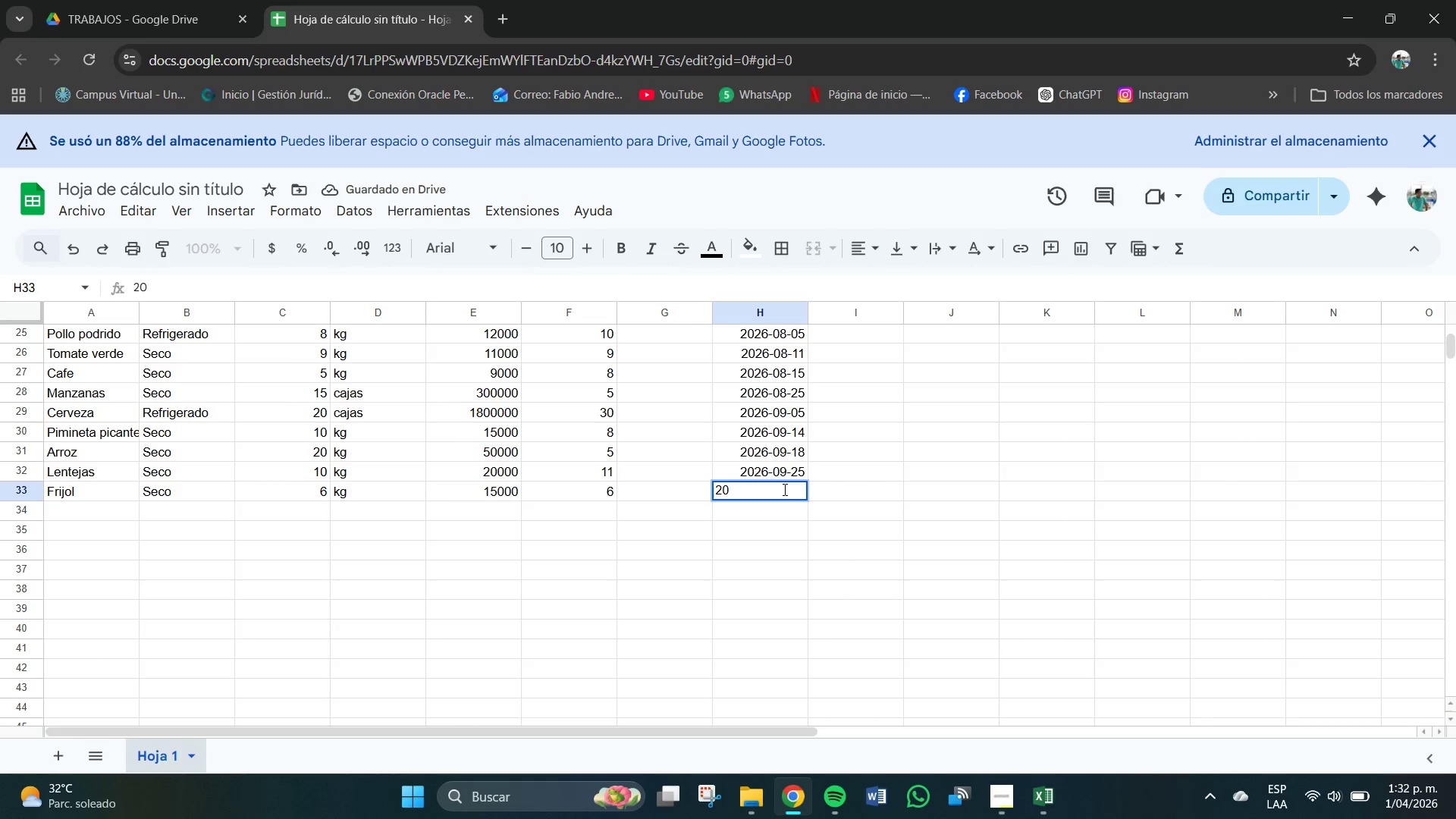 
key(Numpad2)
 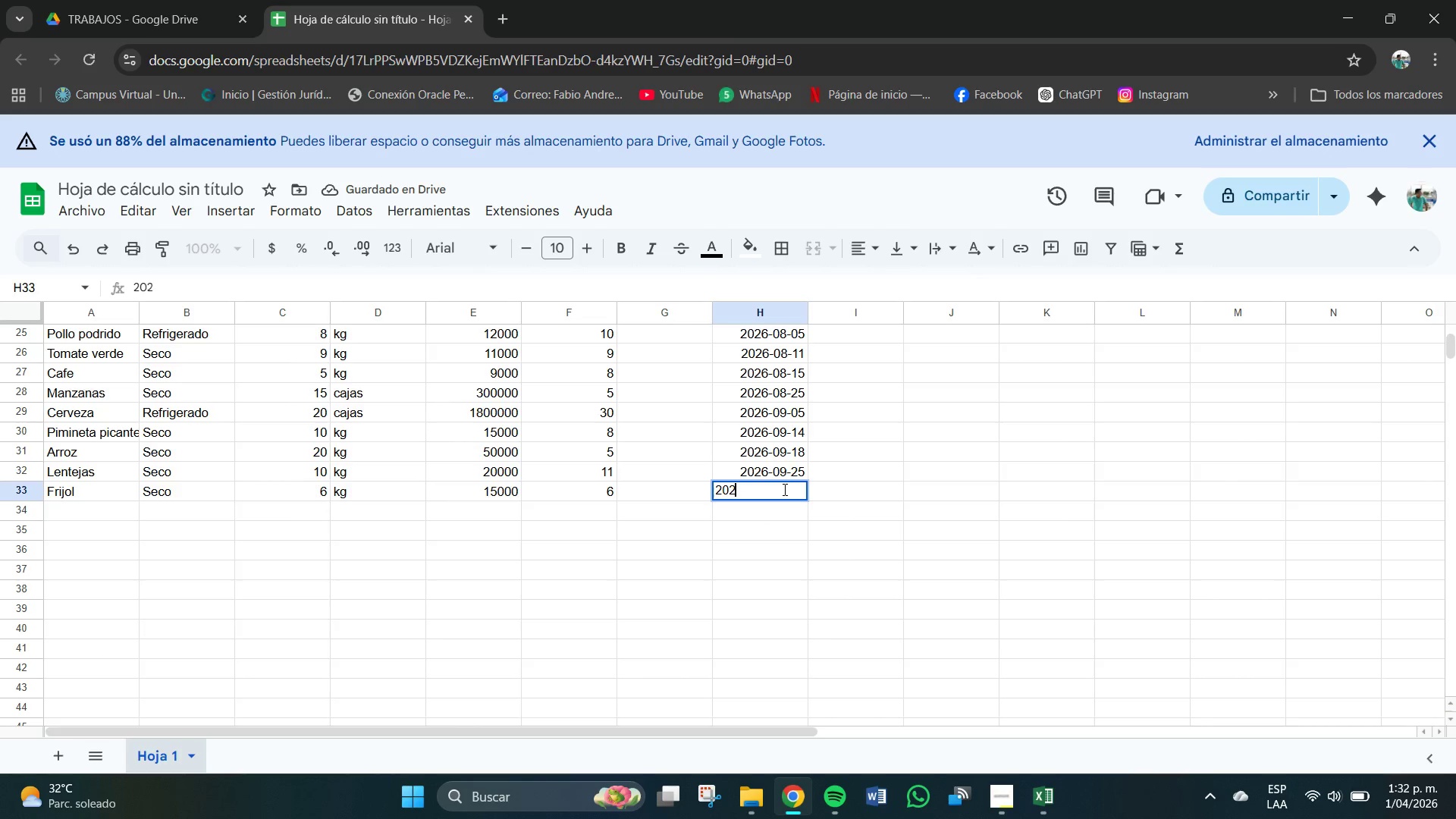 
key(Numpad6)
 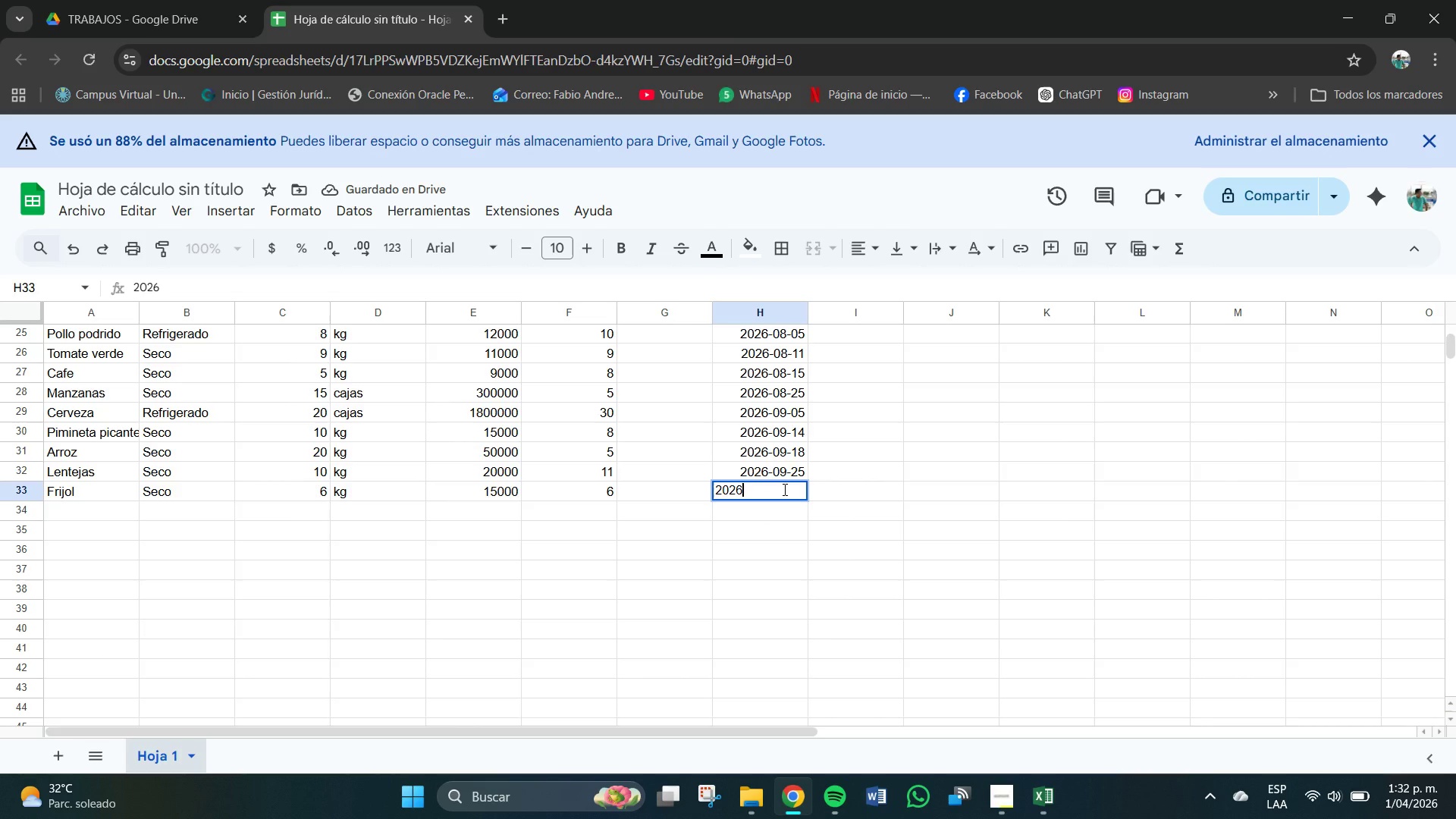 
key(Minus)
 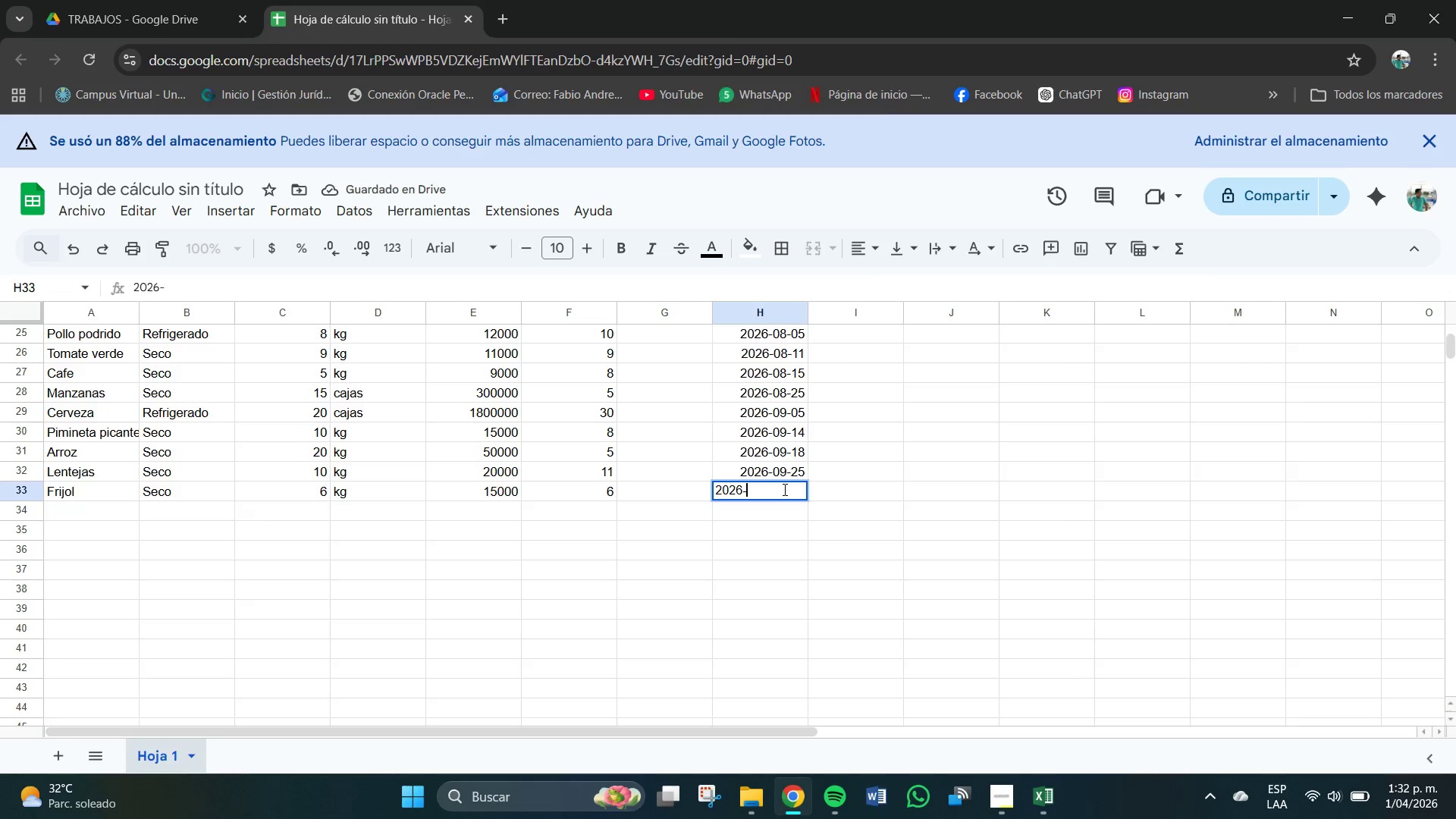 
key(Numpad0)
 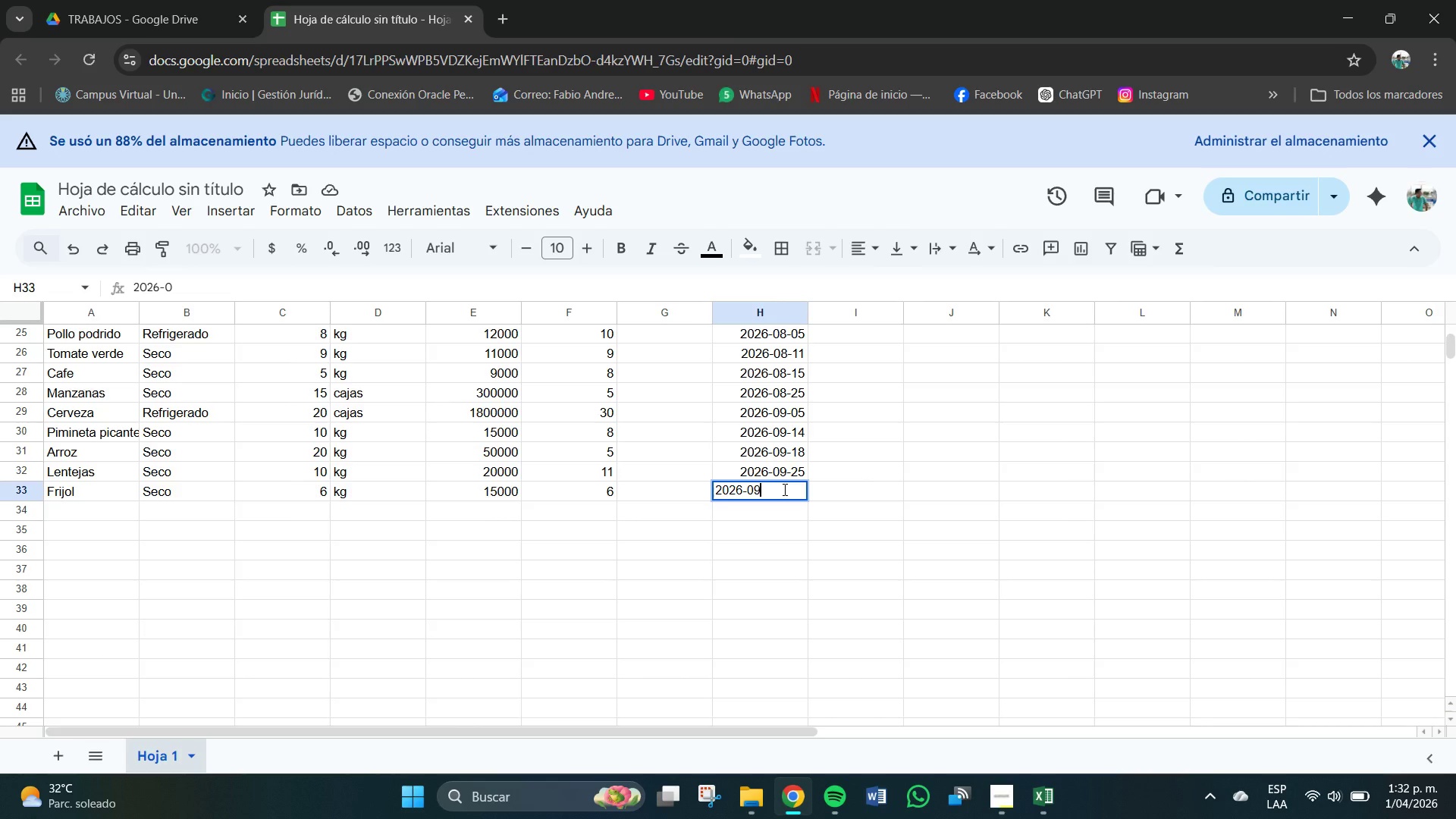 
key(Numpad9)
 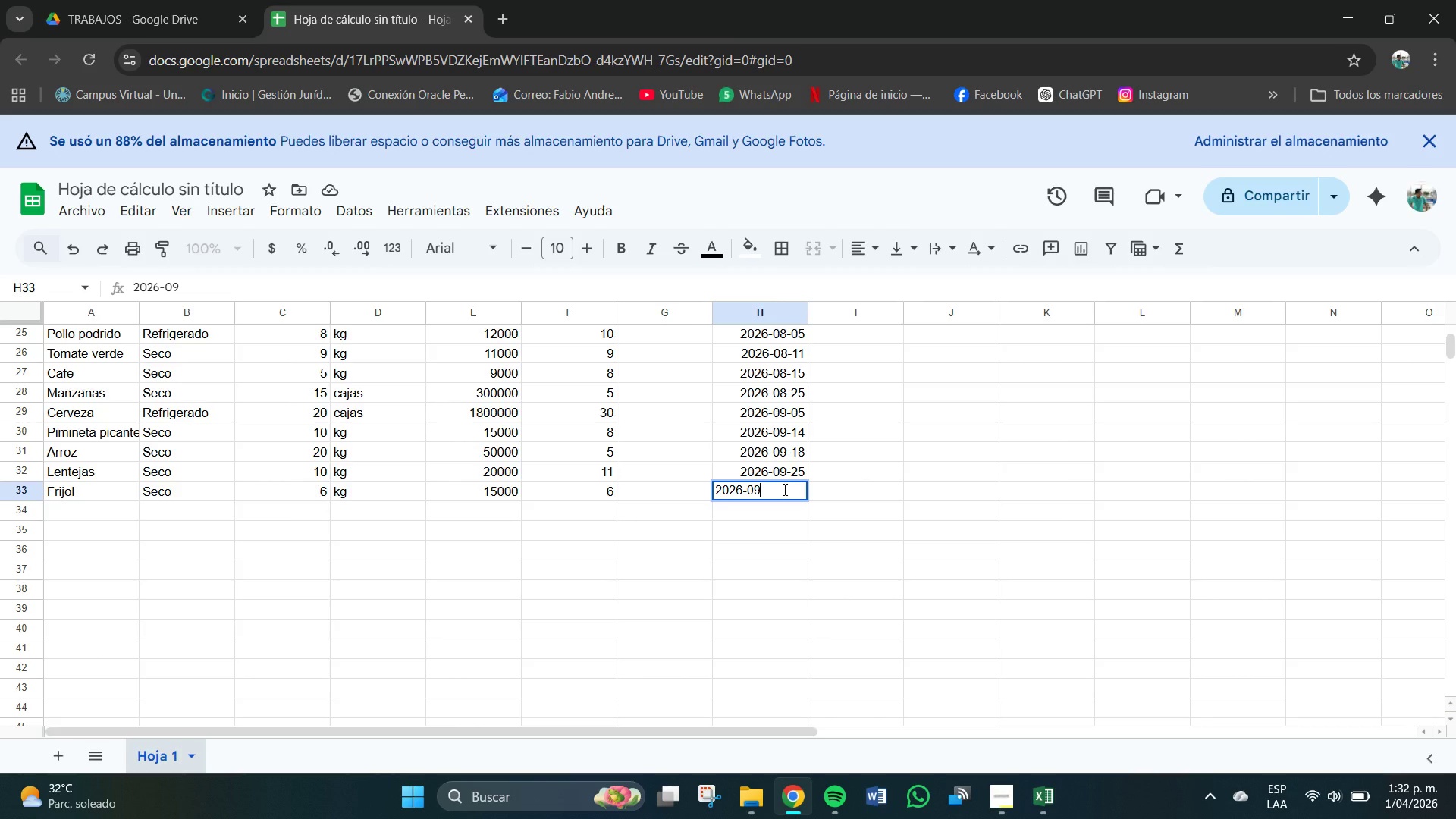 
key(Minus)
 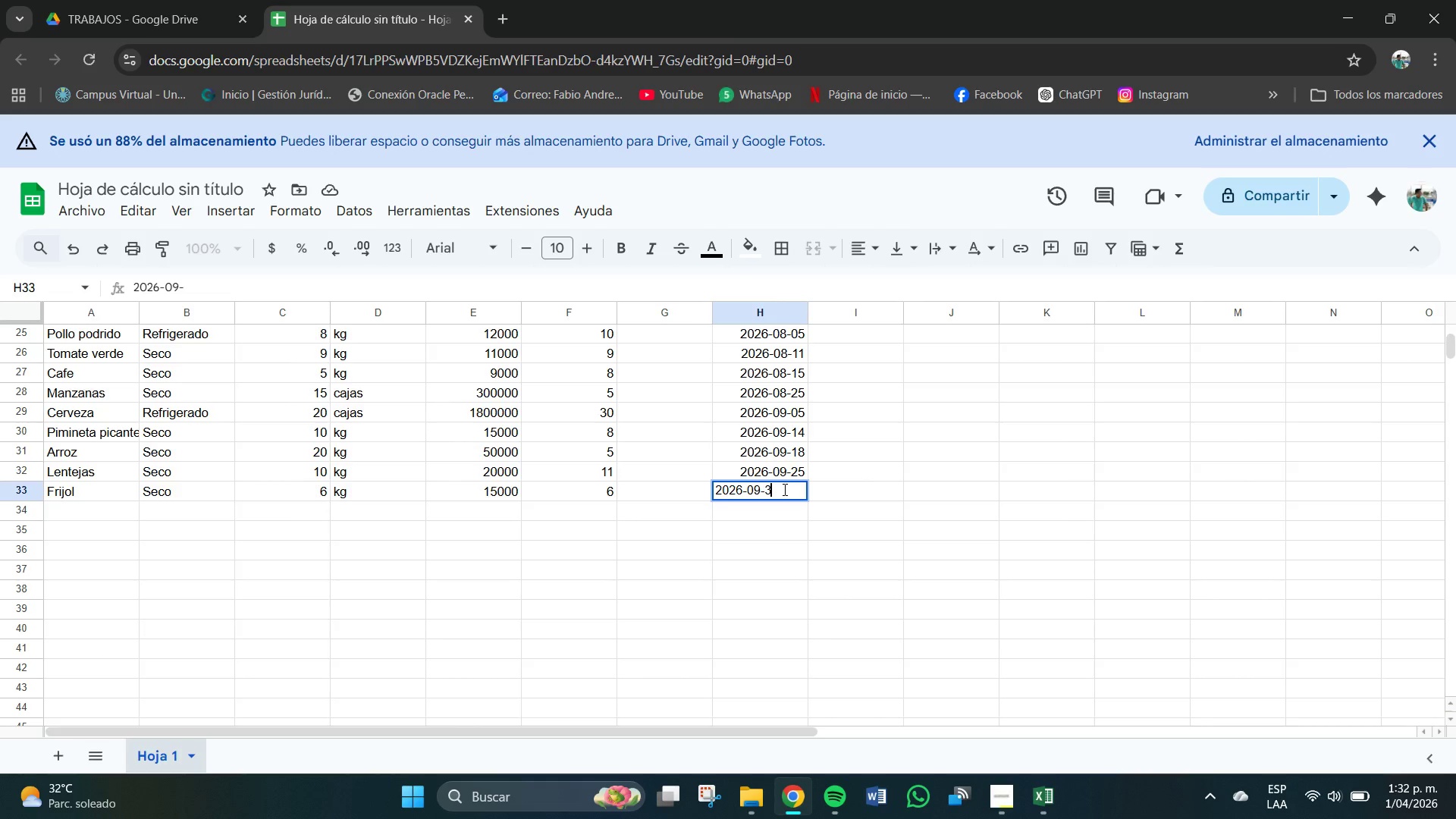 
key(Numpad3)
 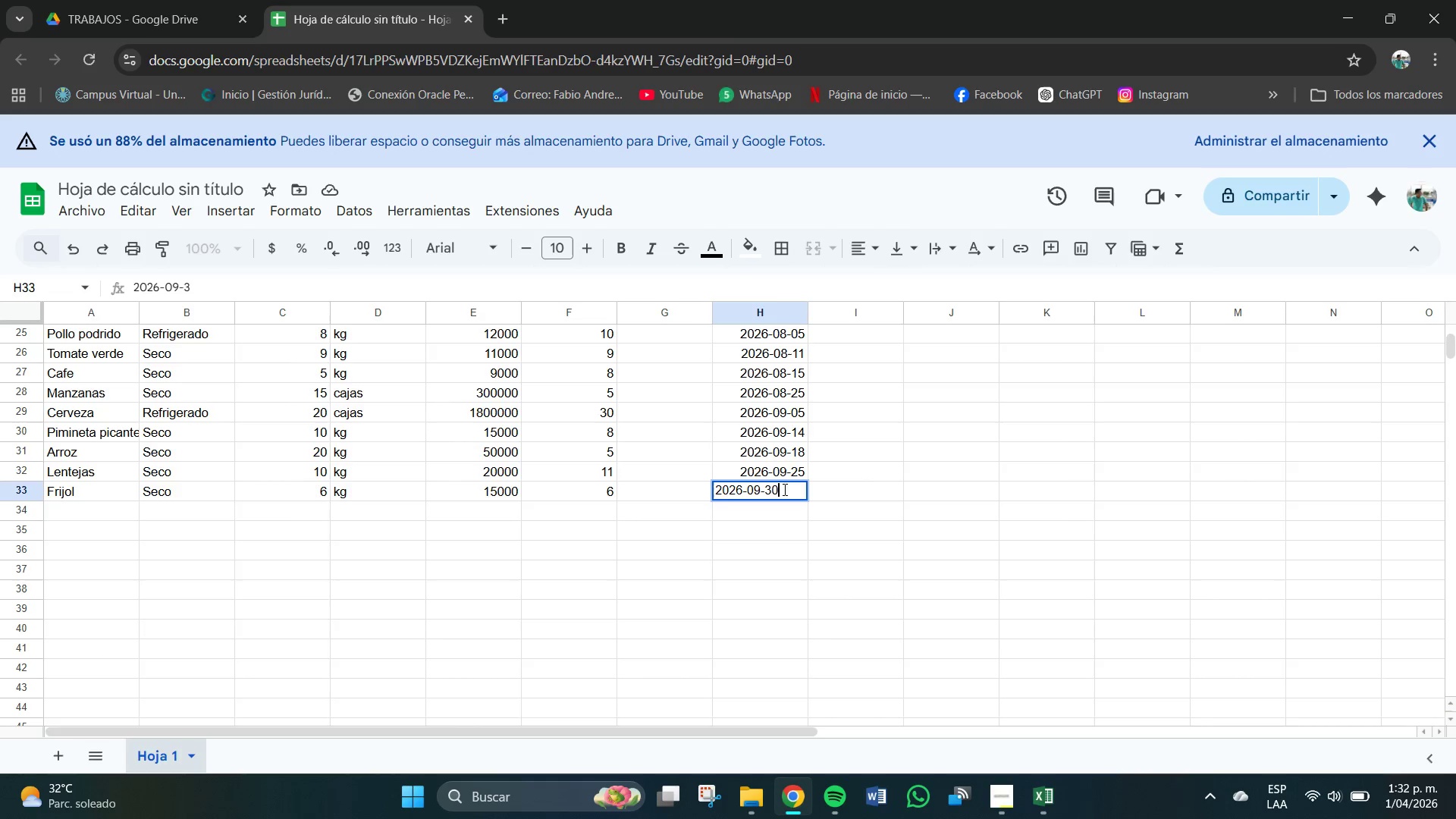 
key(Numpad0)
 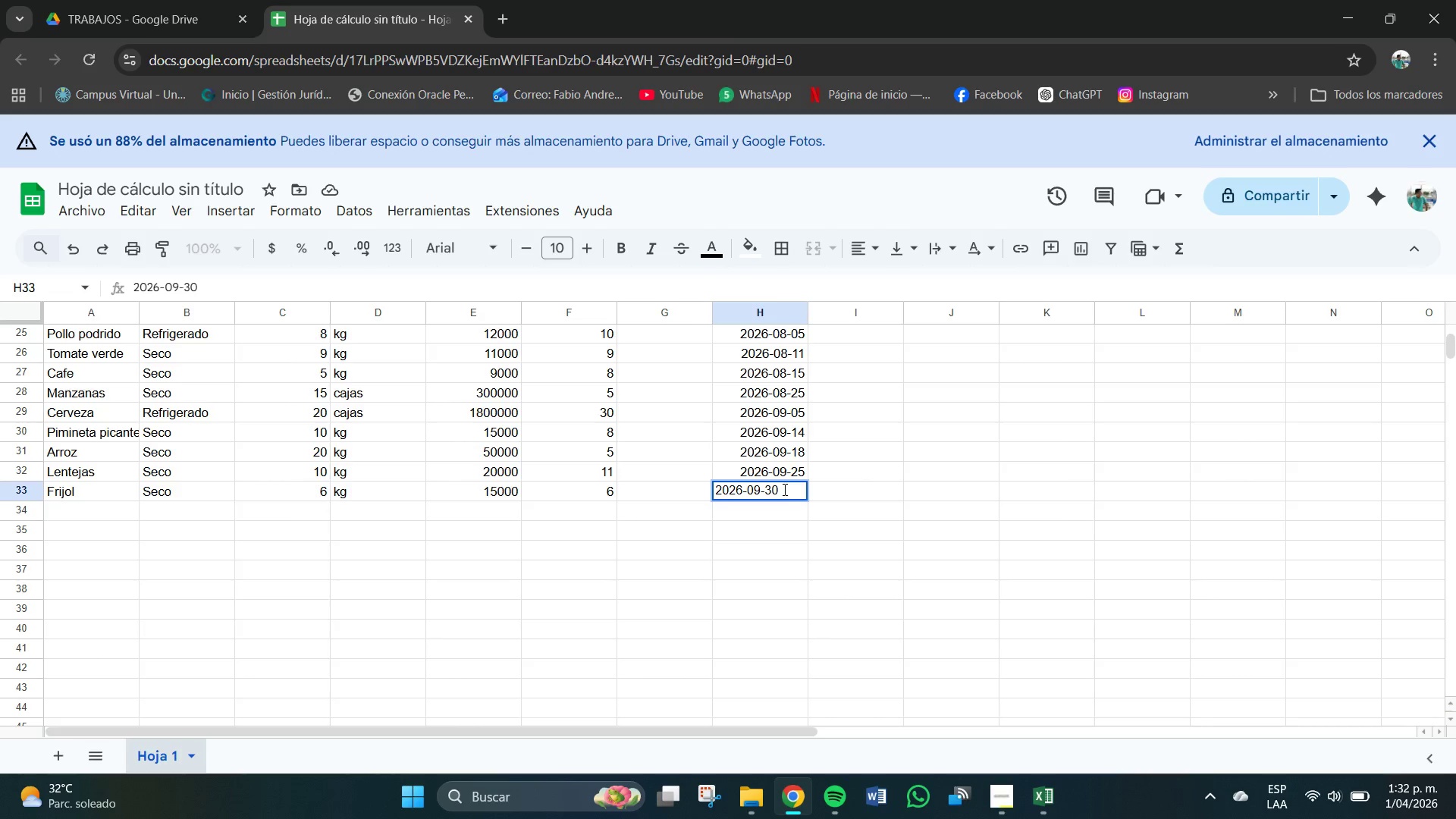 
key(Enter)
 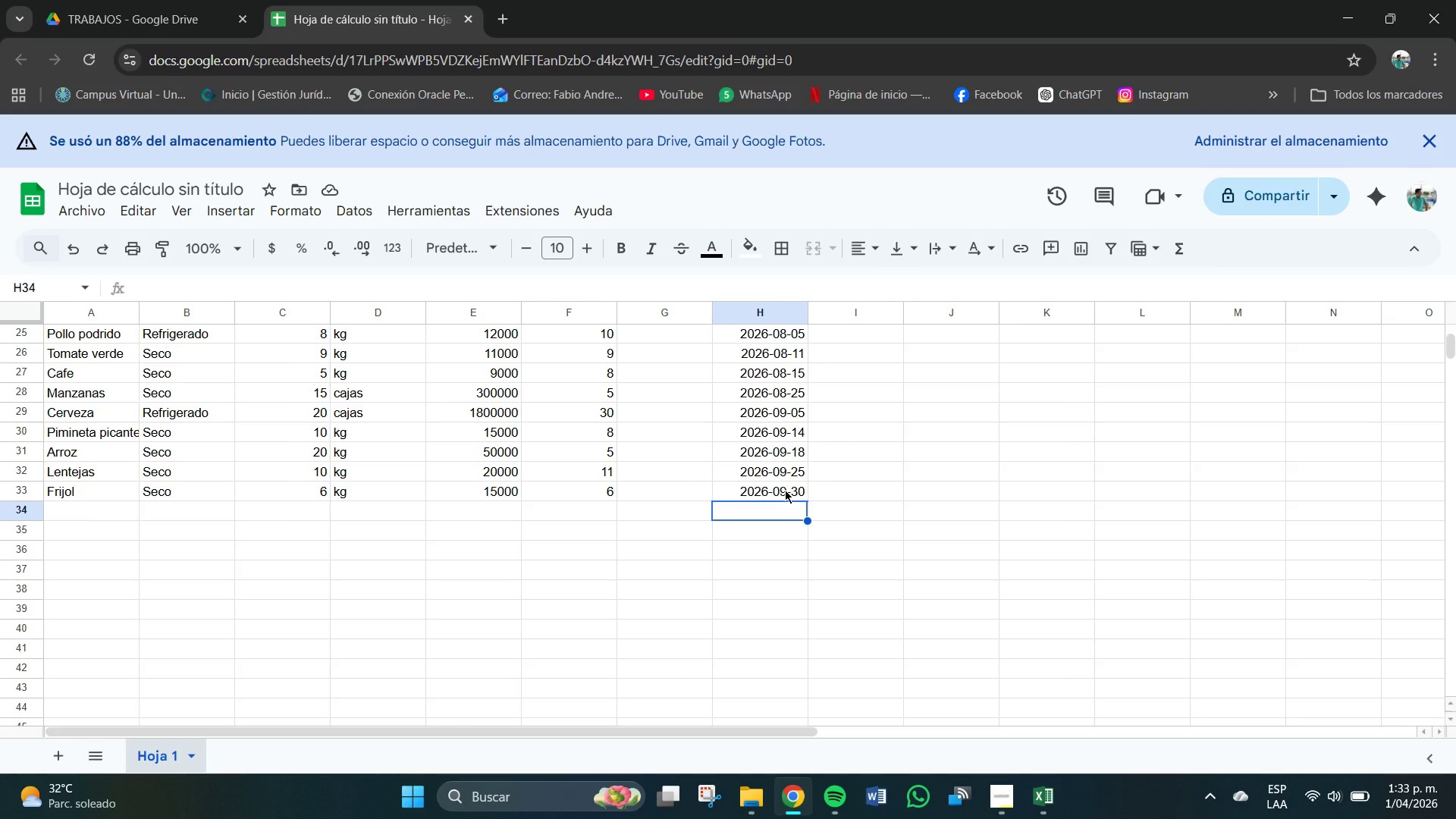 
wait(49.36)
 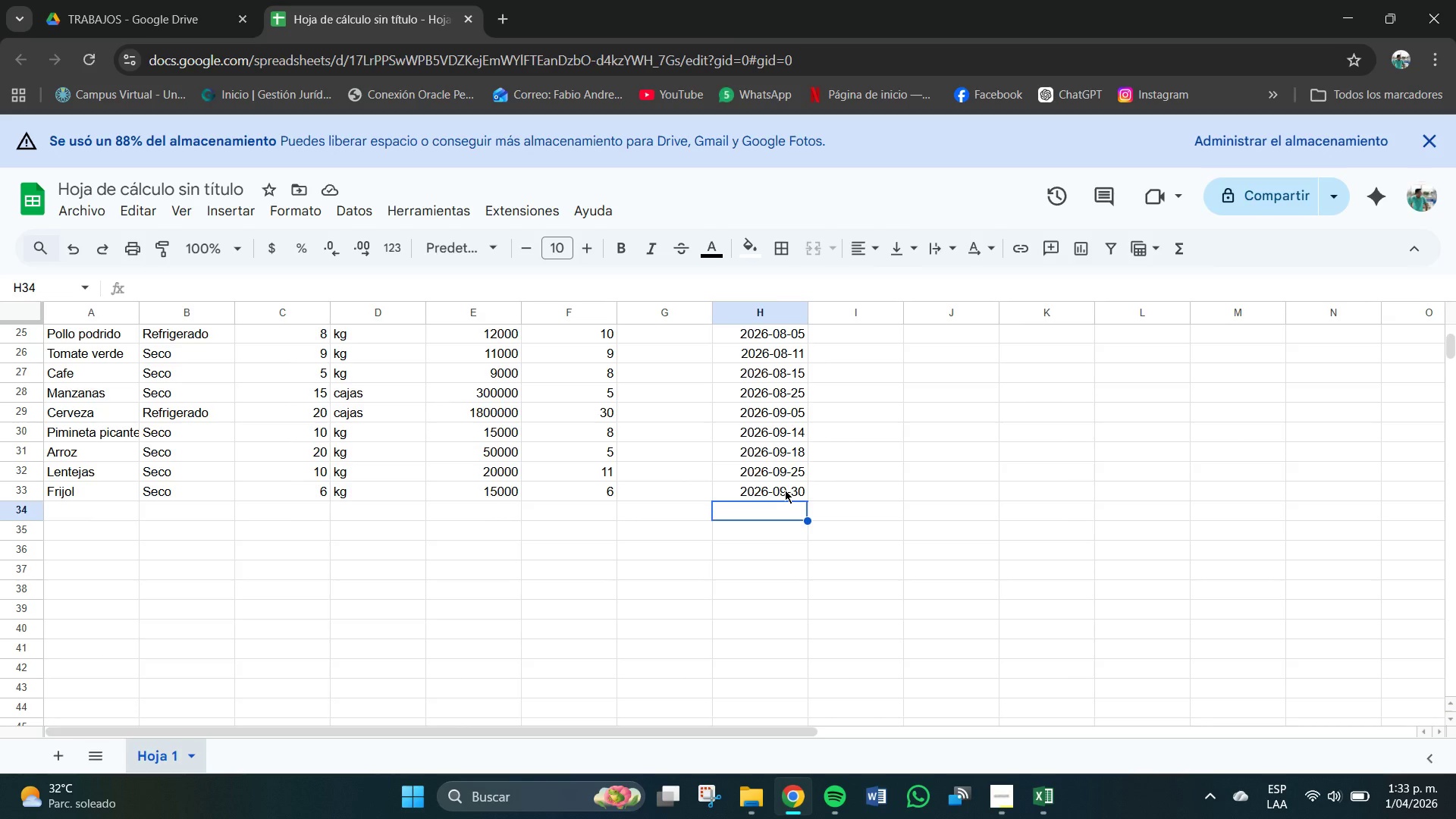 
left_click([74, 516])
 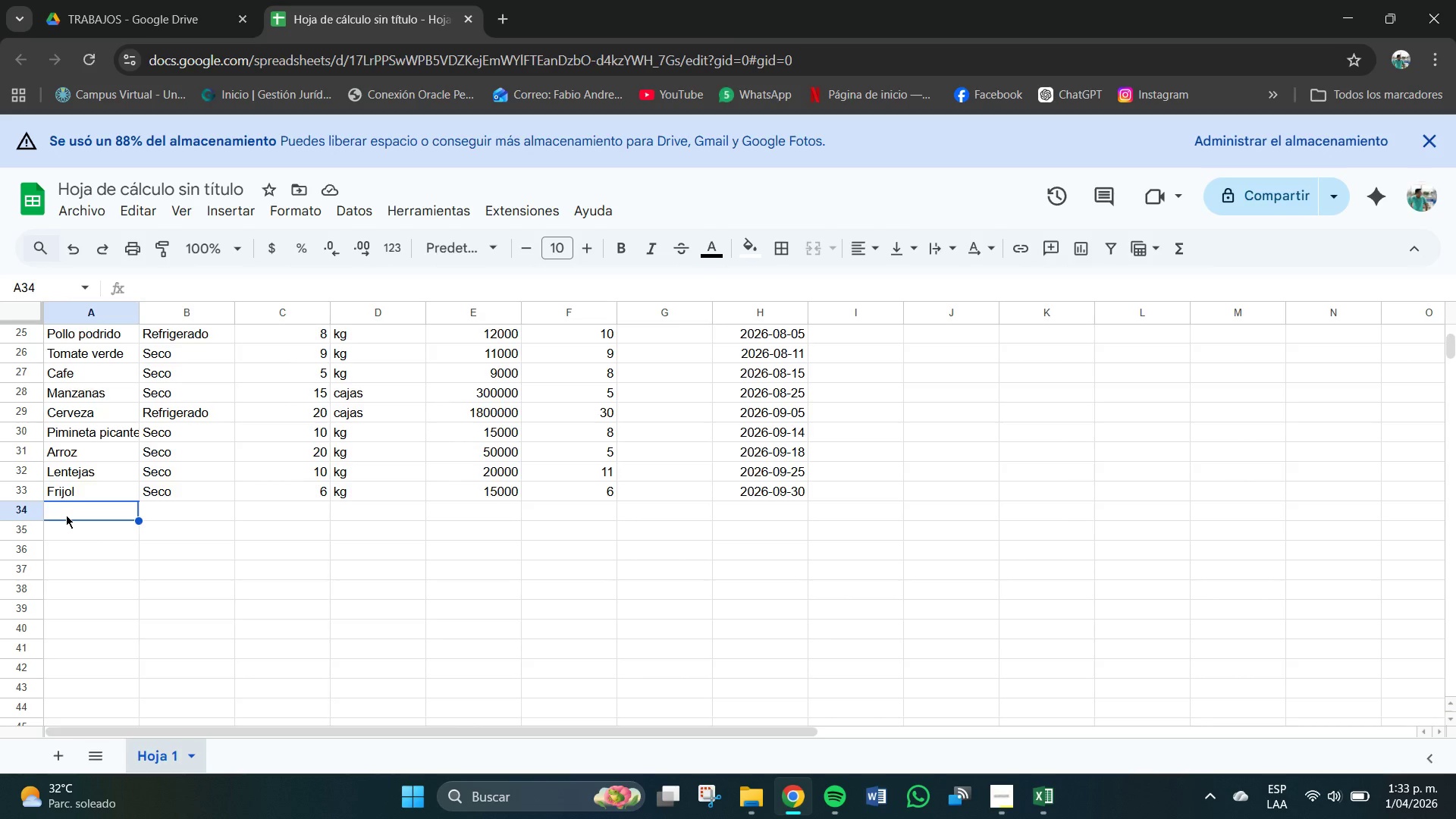 
left_click([66, 515])
 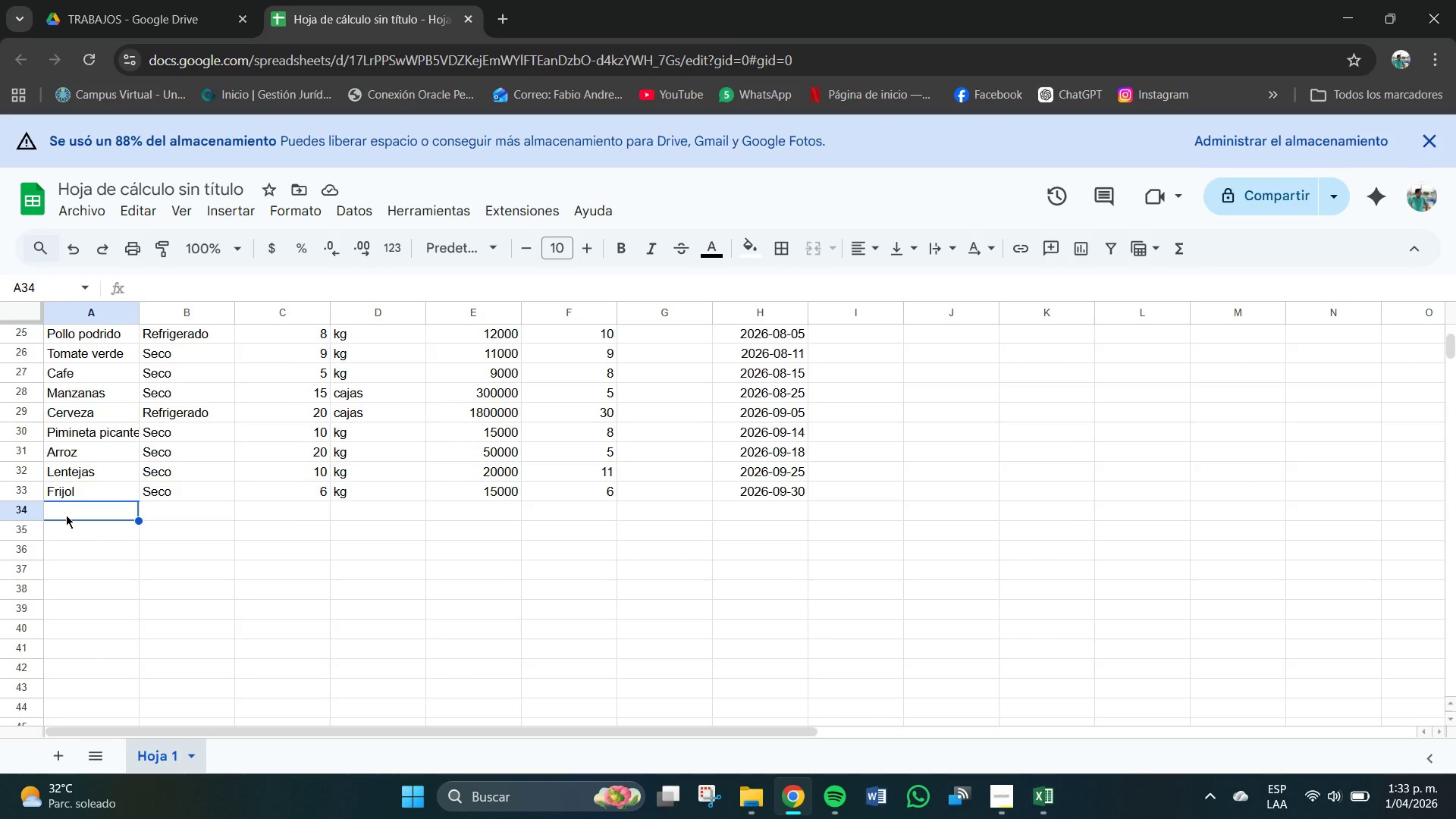 
type(a)
key(Backspace)
type(m)
key(Backspace)
type(Mzi)
key(Backspace)
key(Backspace)
type(aiz)
 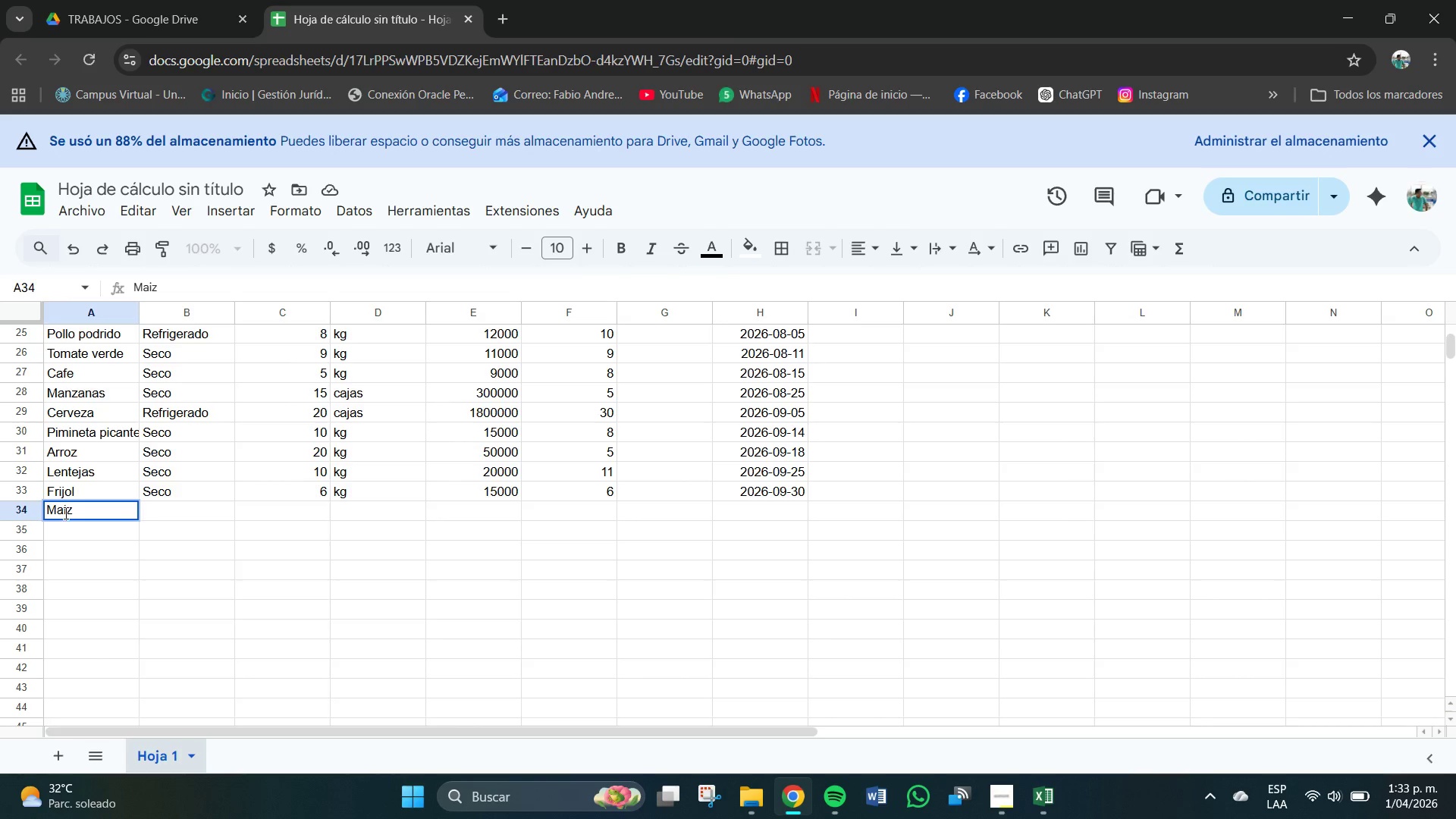 
scroll: coordinate [155, 509], scroll_direction: up, amount: 18.0
 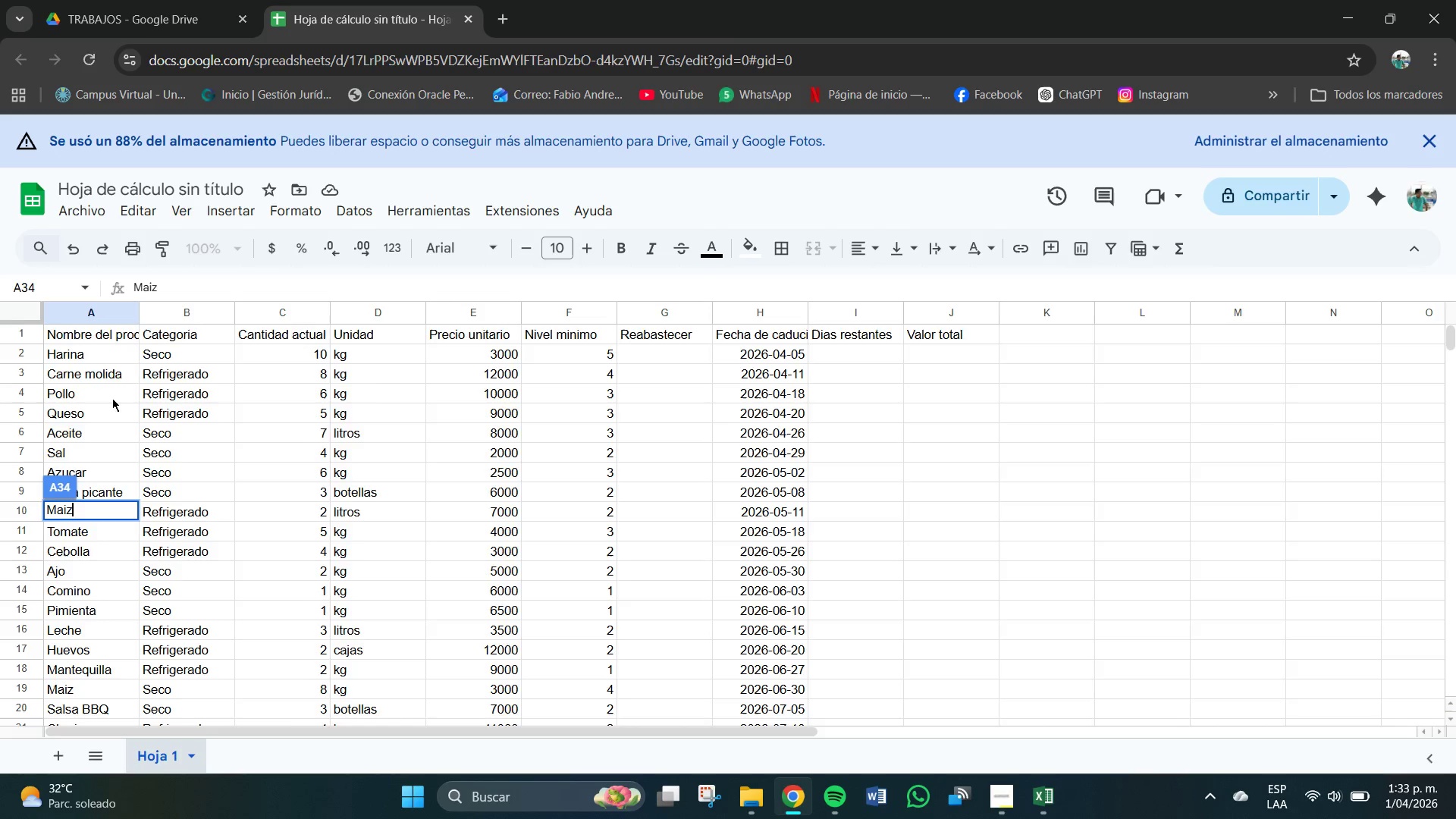 
scroll: coordinate [110, 446], scroll_direction: down, amount: 6.0
 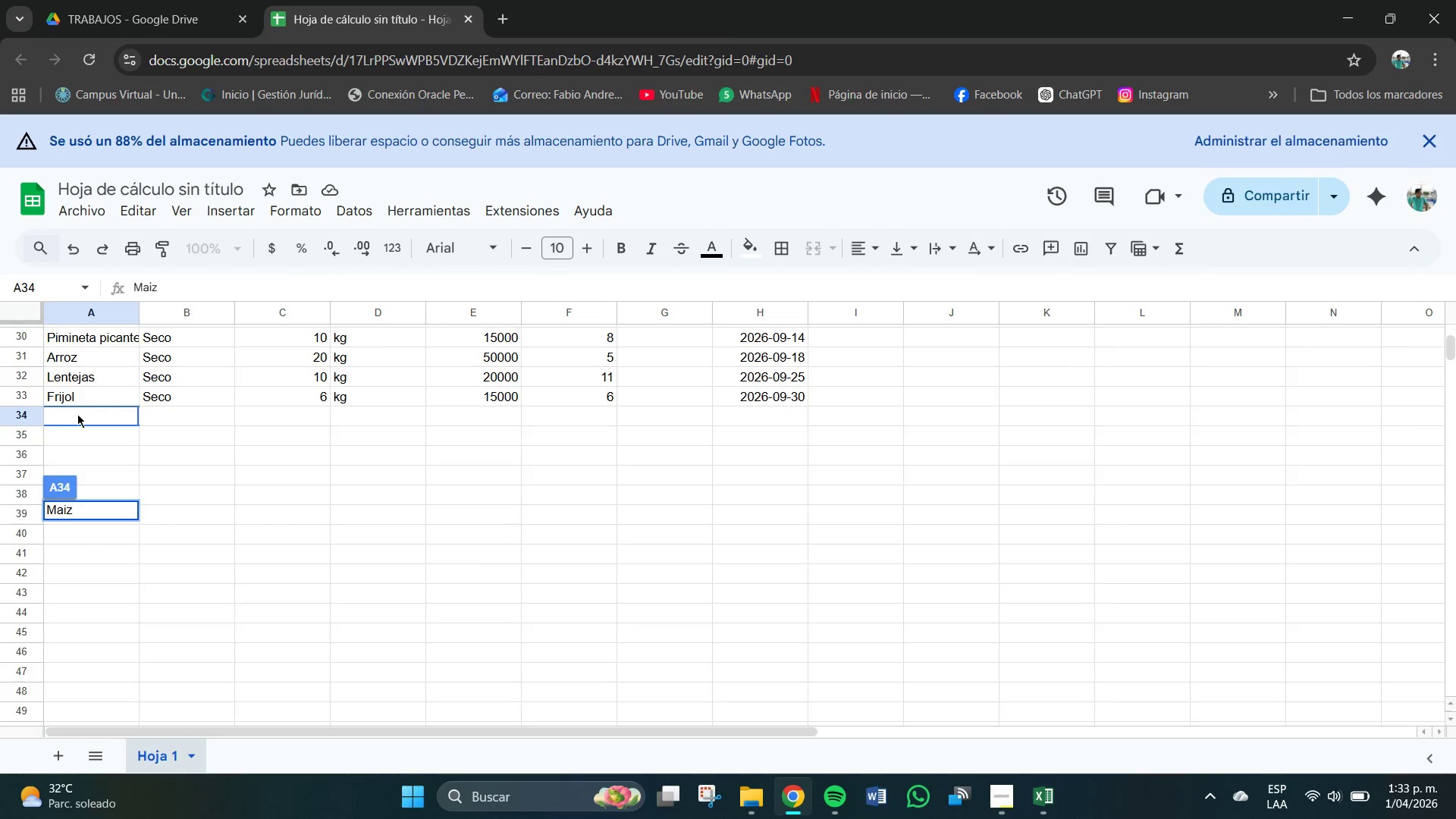 
left_click([78, 414])
 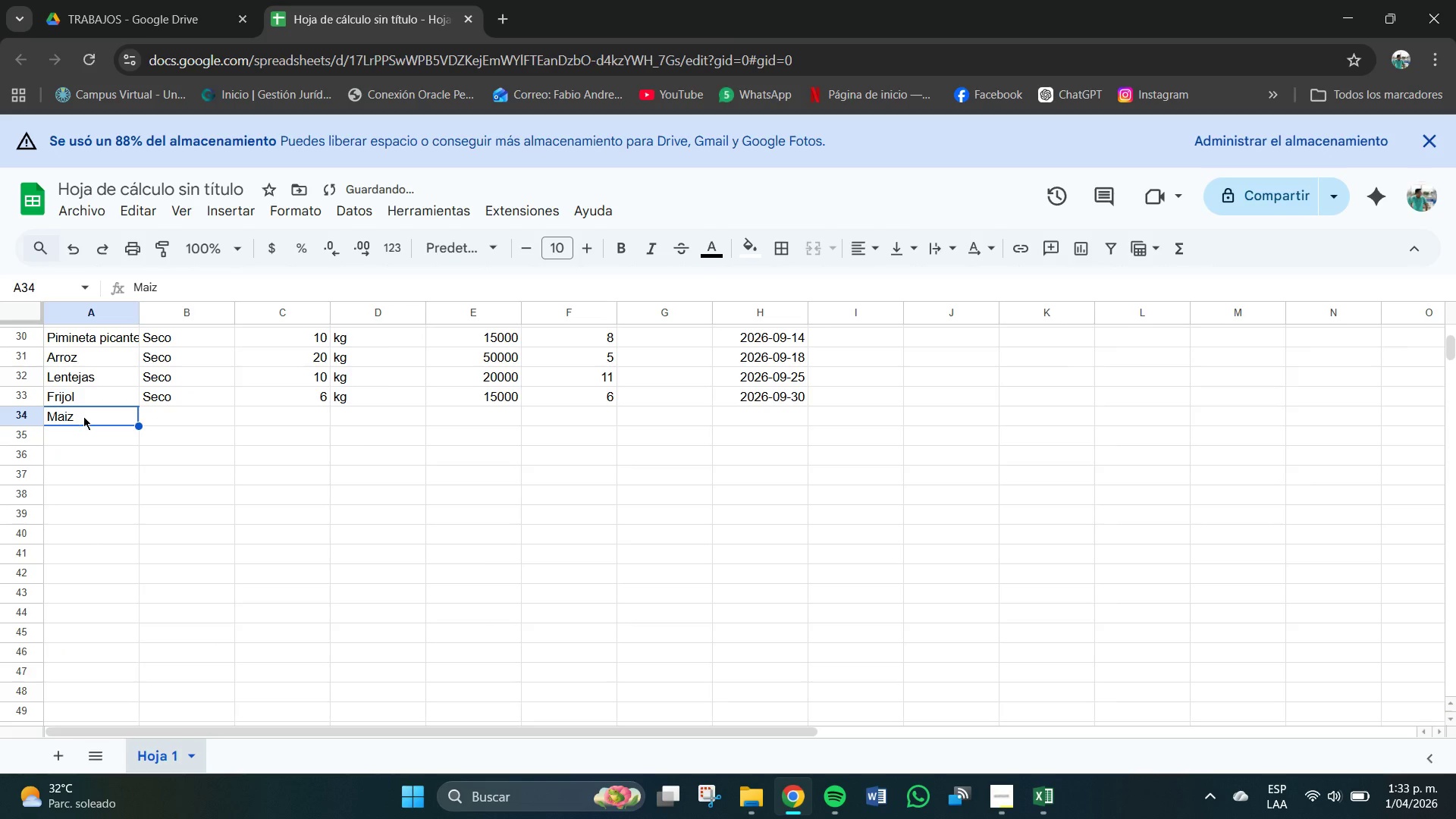 
left_click([85, 417])
 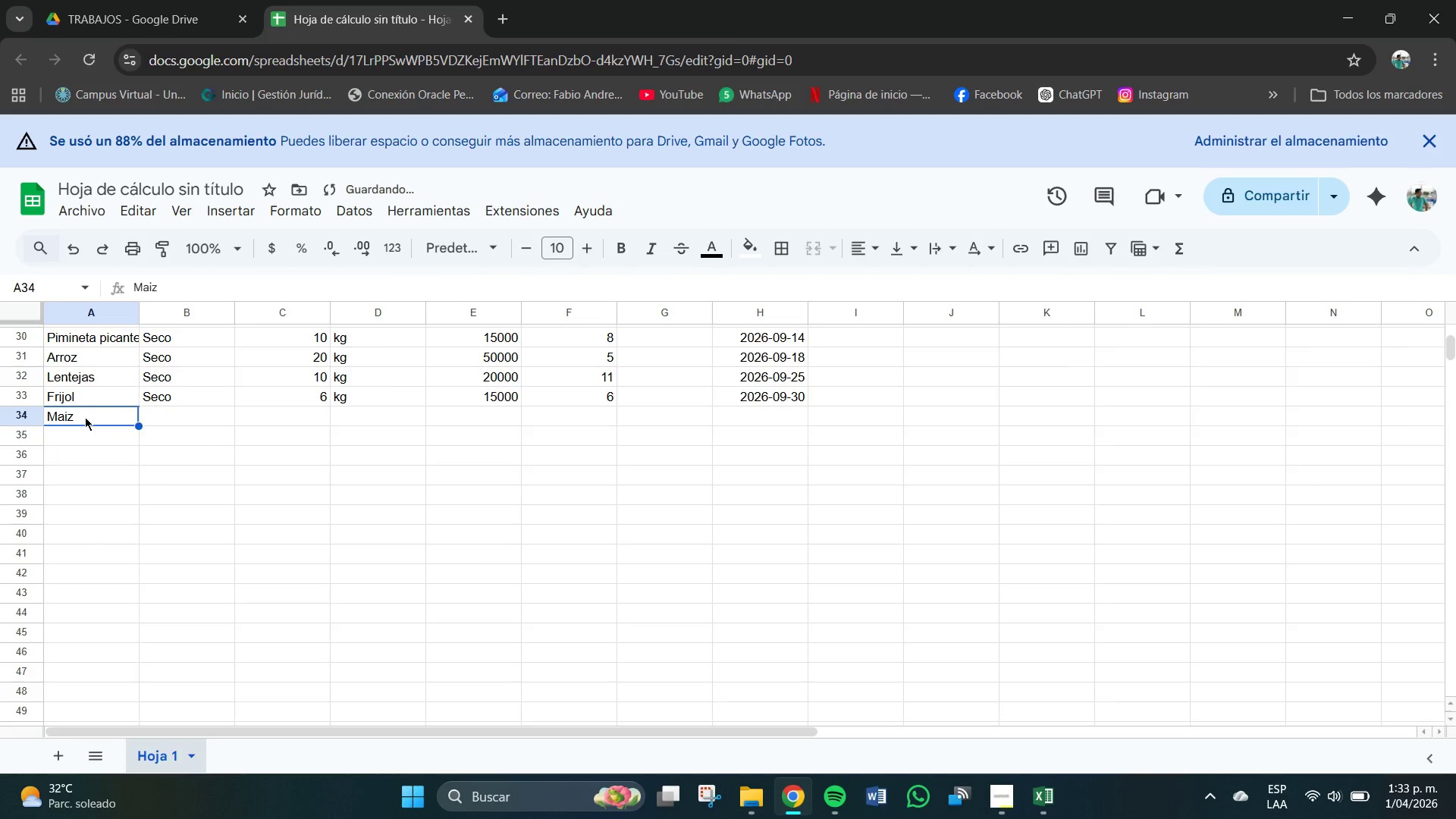 
type( e)
key(Backspace)
type(Maie)
key(Backspace)
type(z entero)
 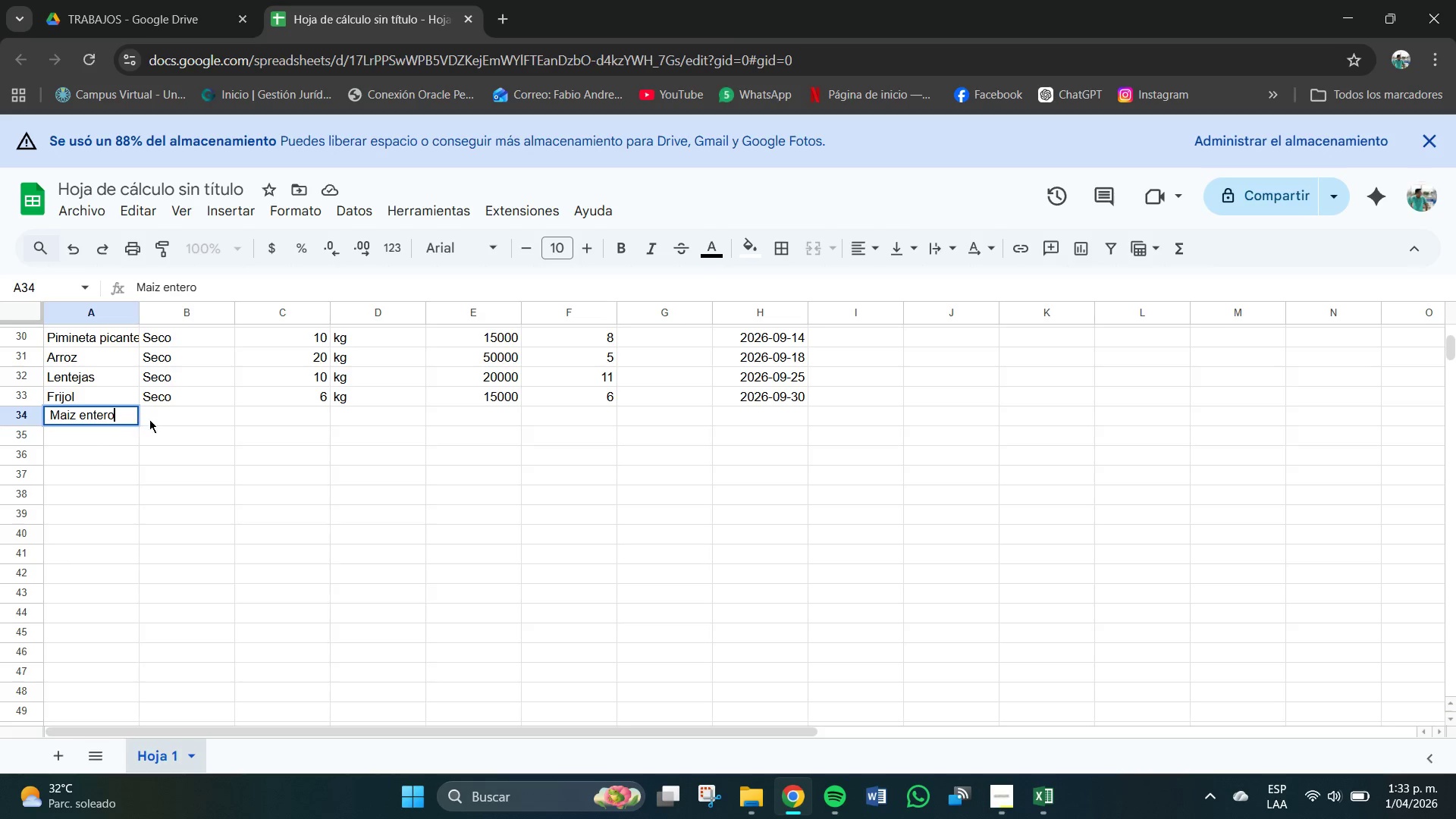 
left_click([171, 410])
 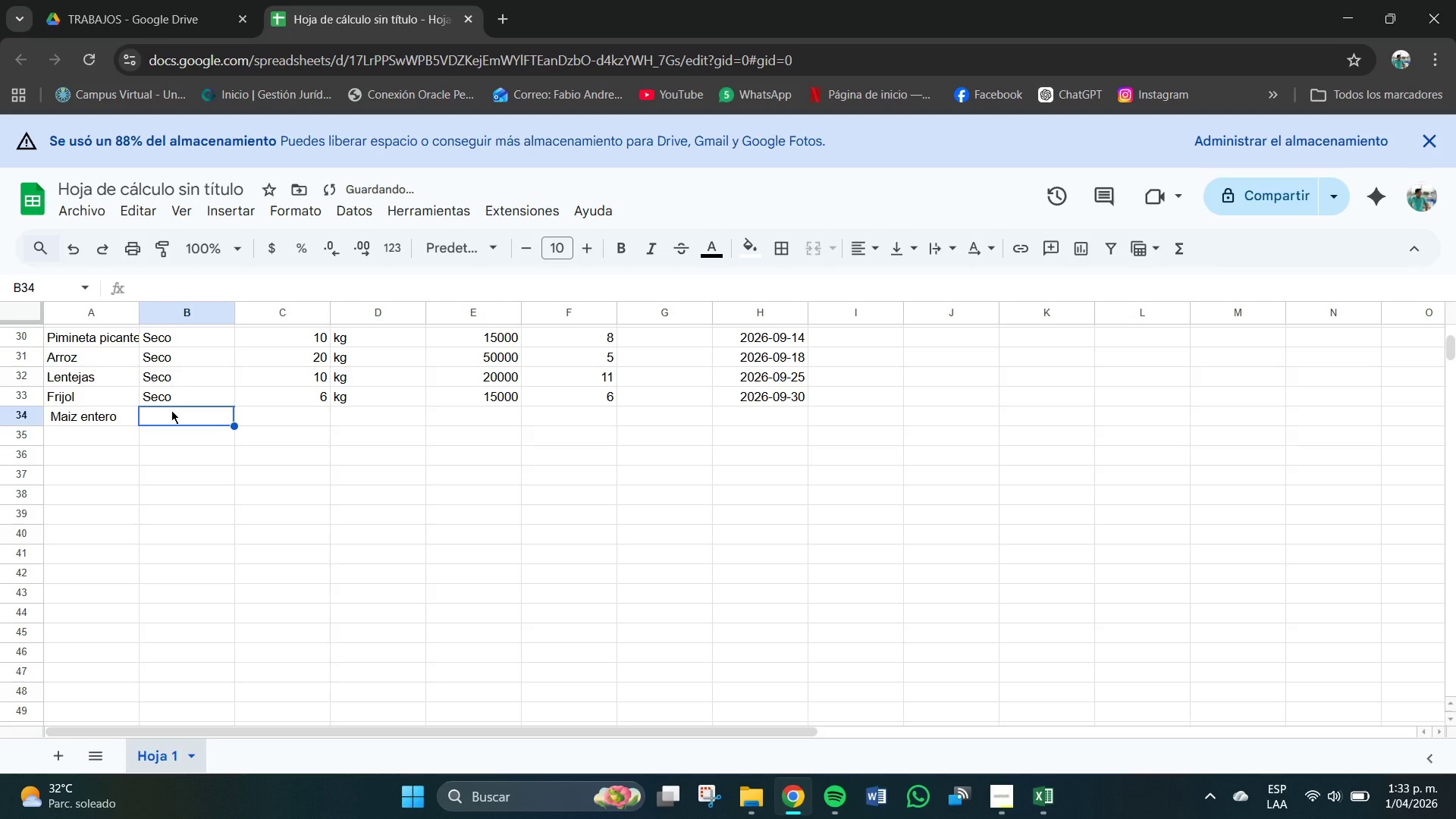 
type(s )
key(Backspace)
type(SE)
key(Backspace)
key(Backspace)
key(Backspace)
type(Seco)
 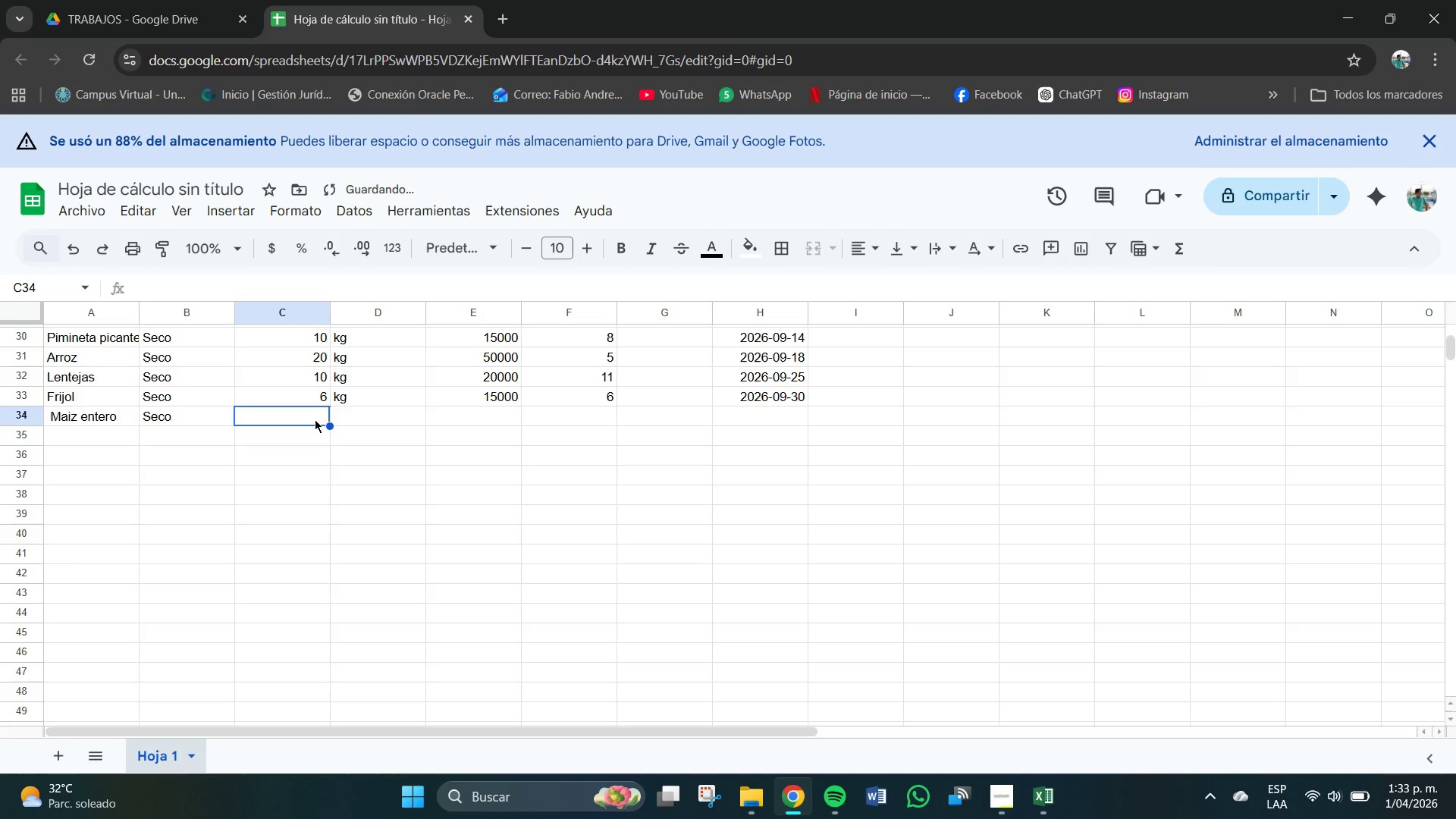 
key(Numpad2)
 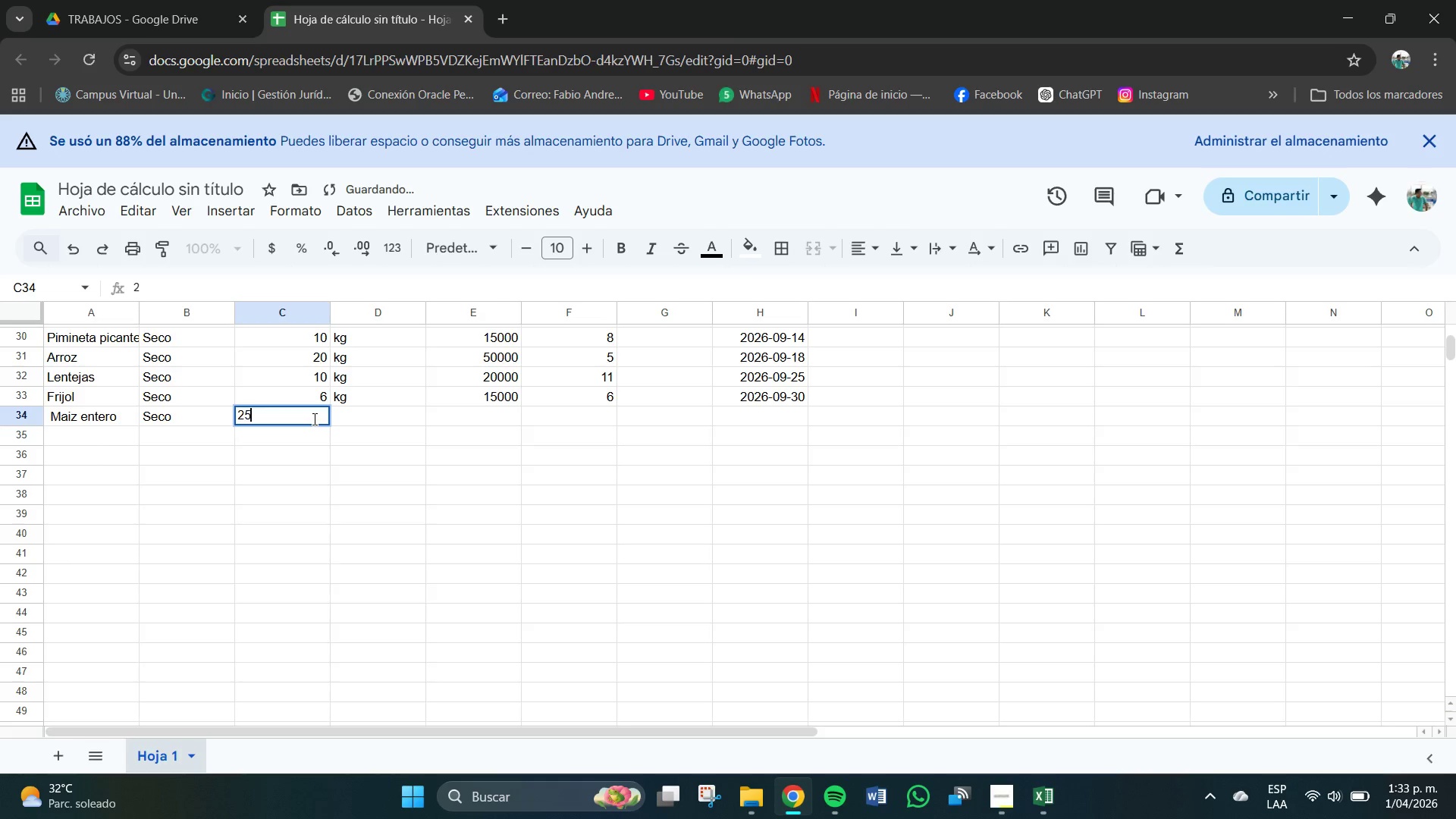 
key(Numpad5)
 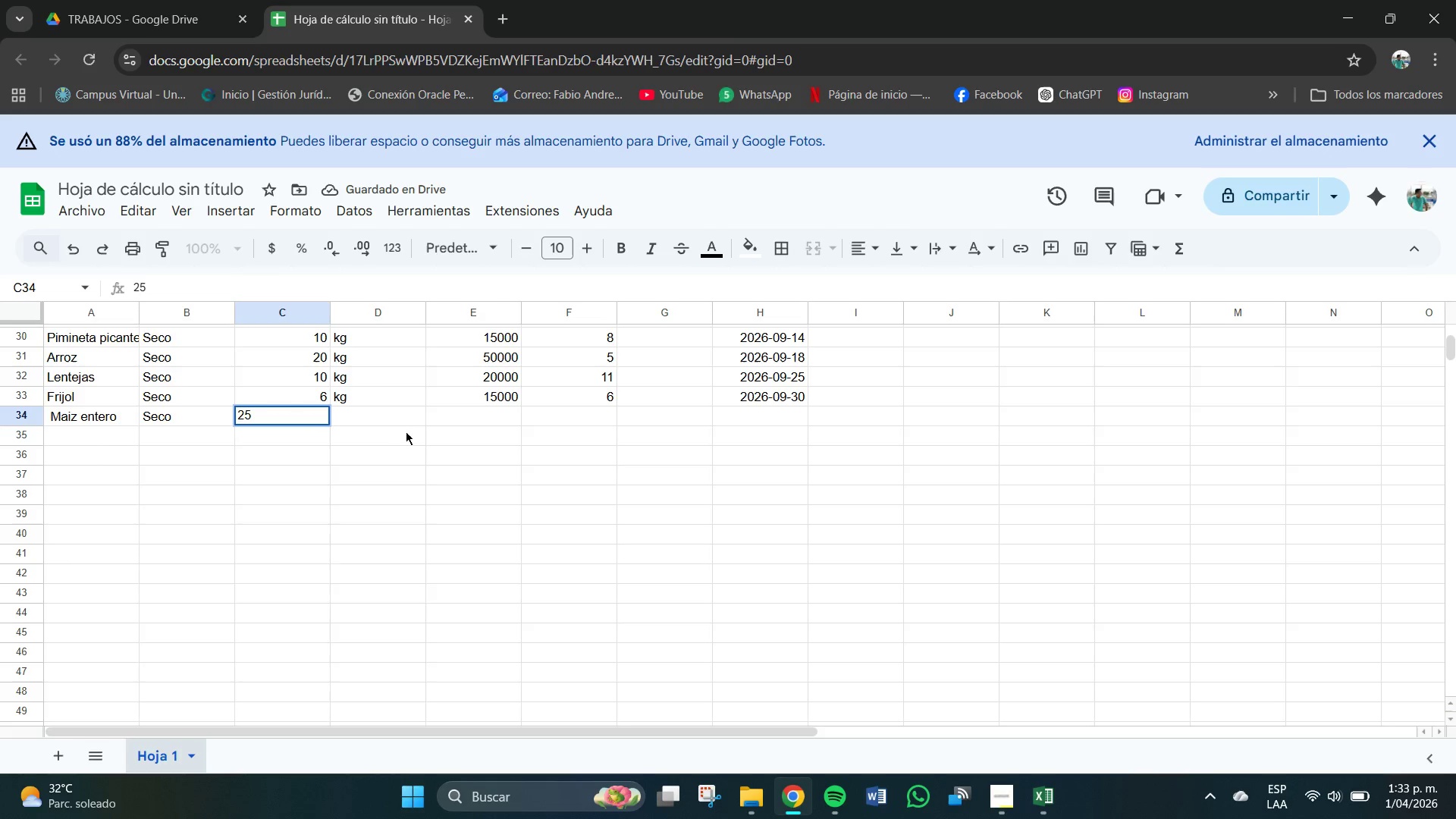 
left_click([388, 420])
 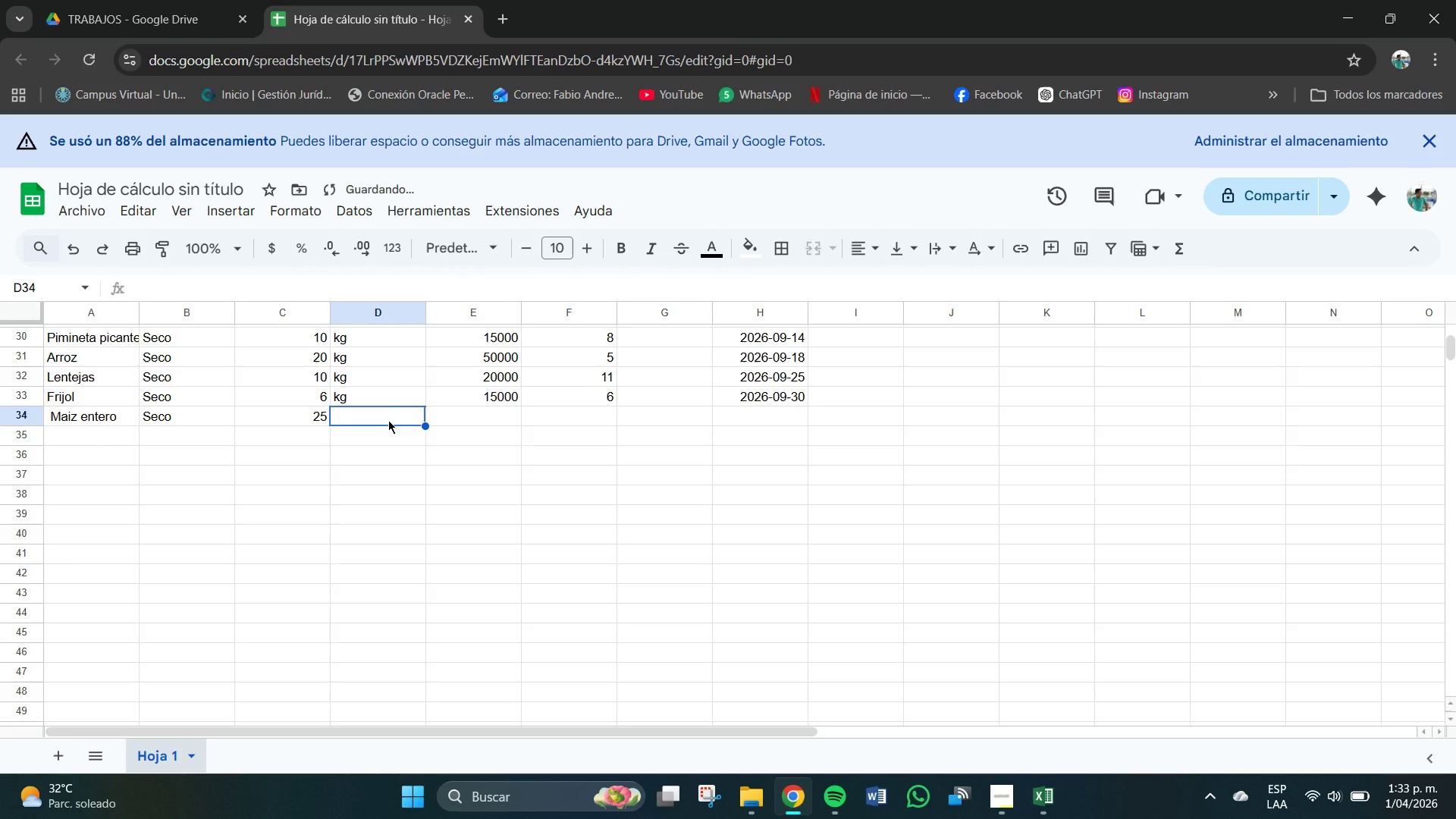 
type(kg)
 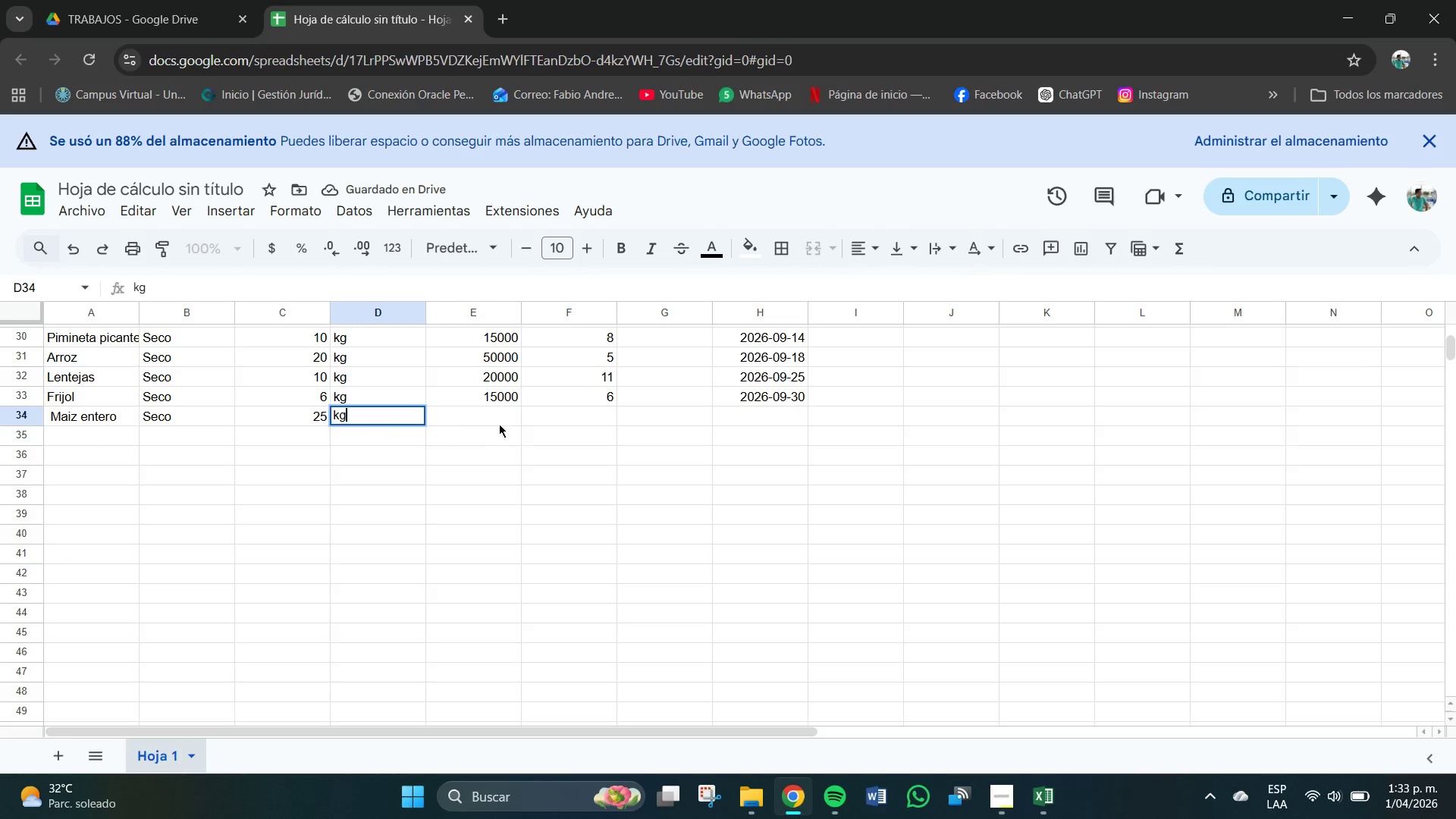 
left_click([498, 412])
 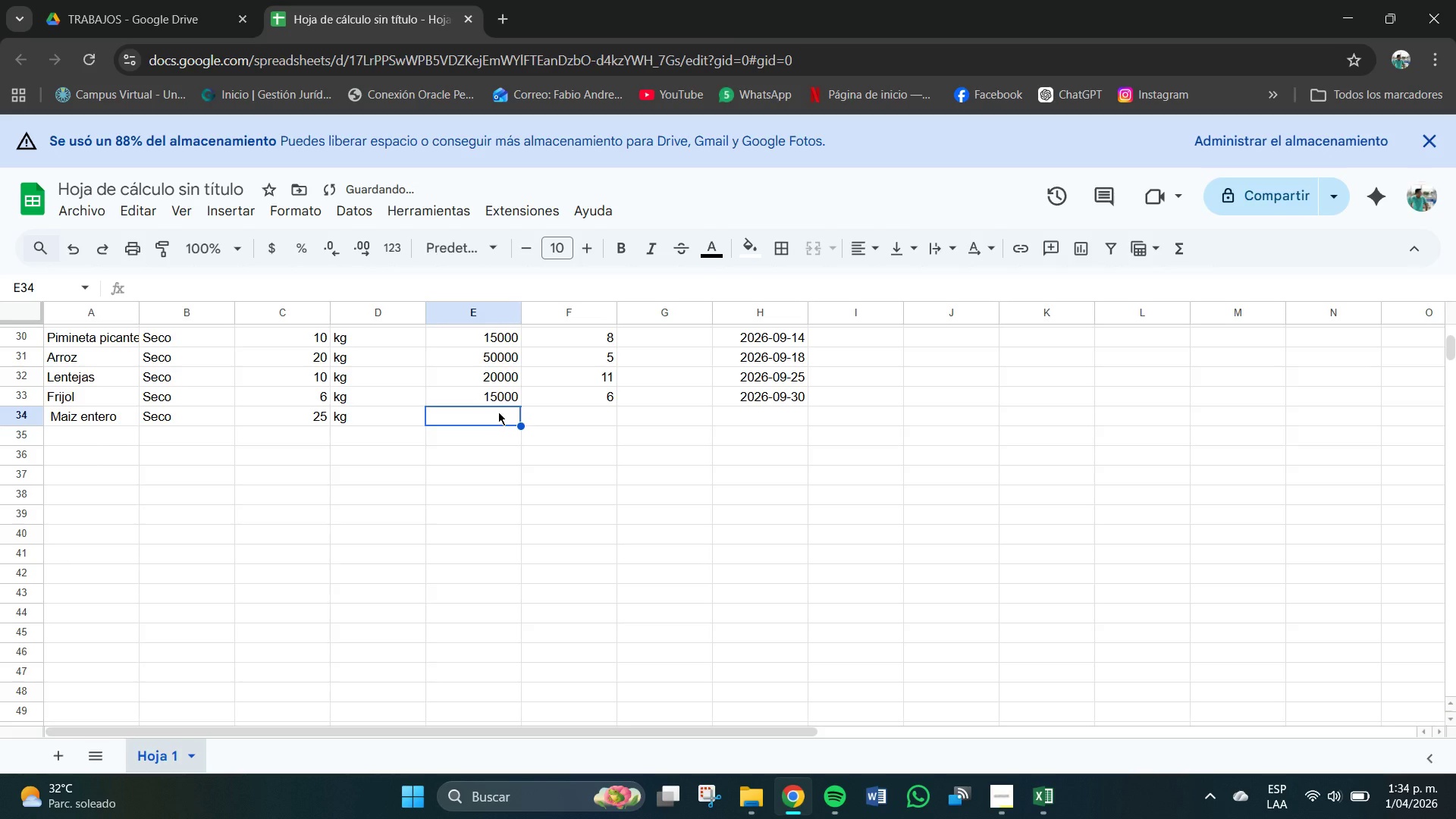 
key(Numpad6)
 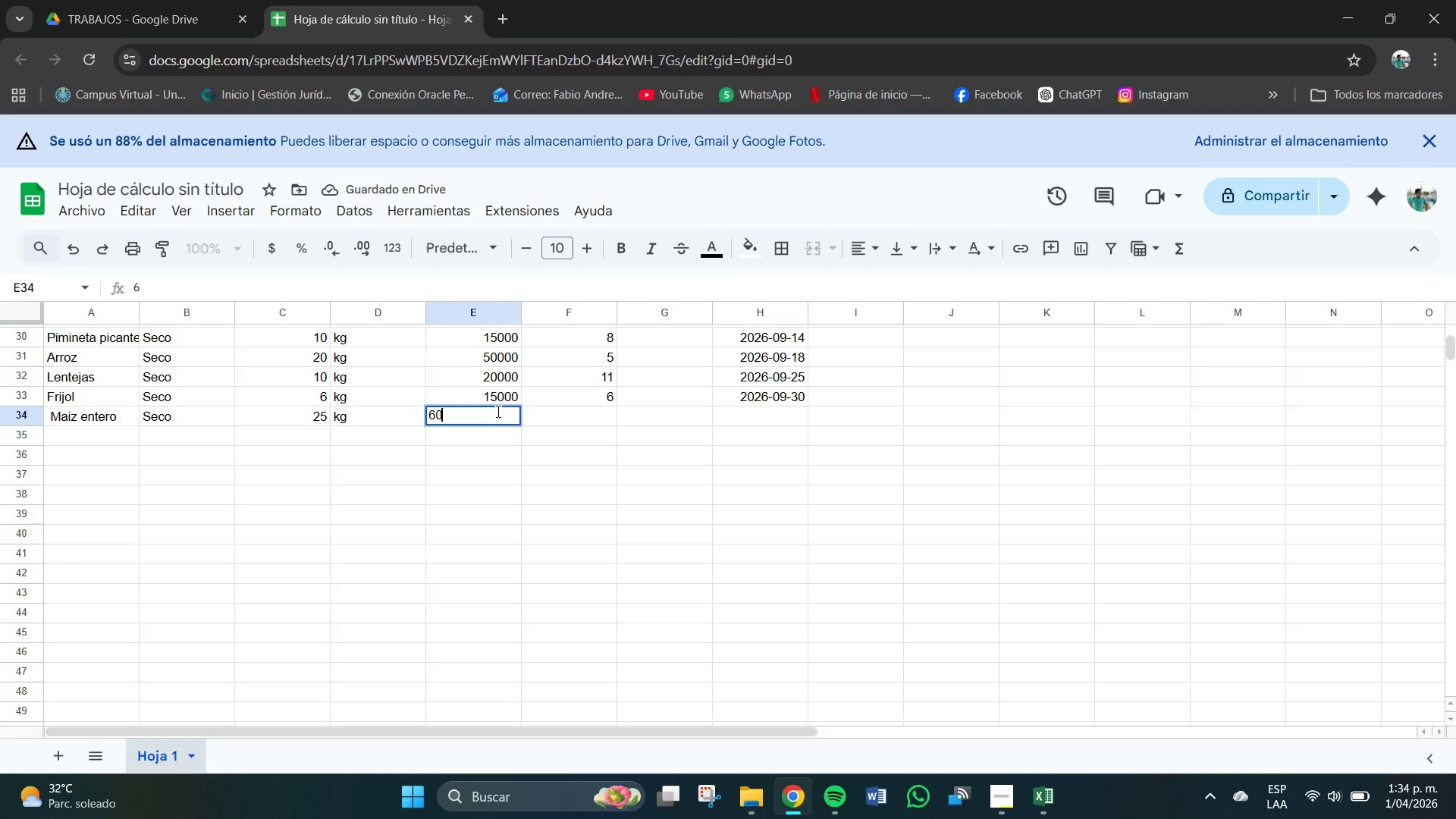 
key(Numpad0)
 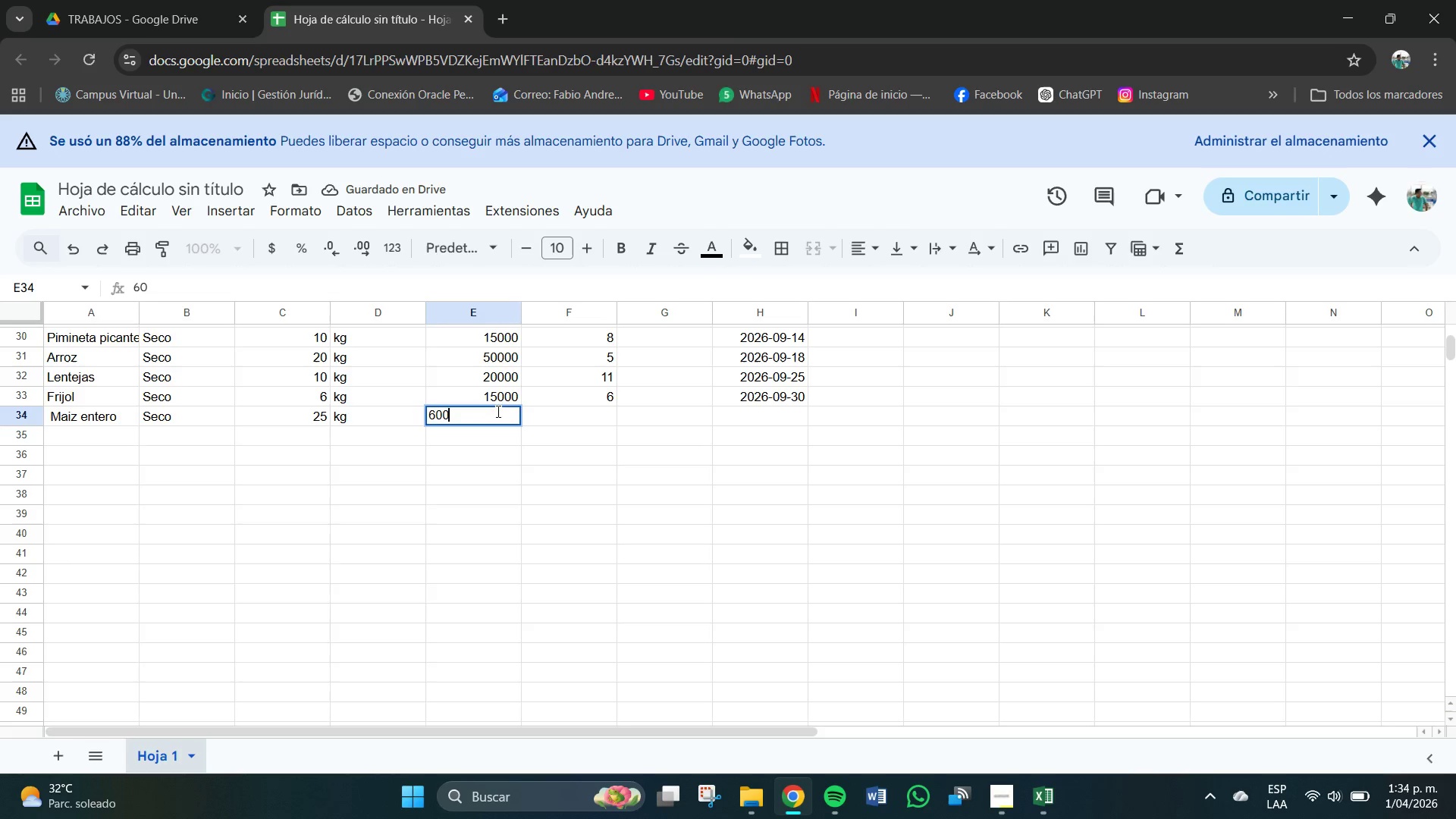 
key(Numpad0)
 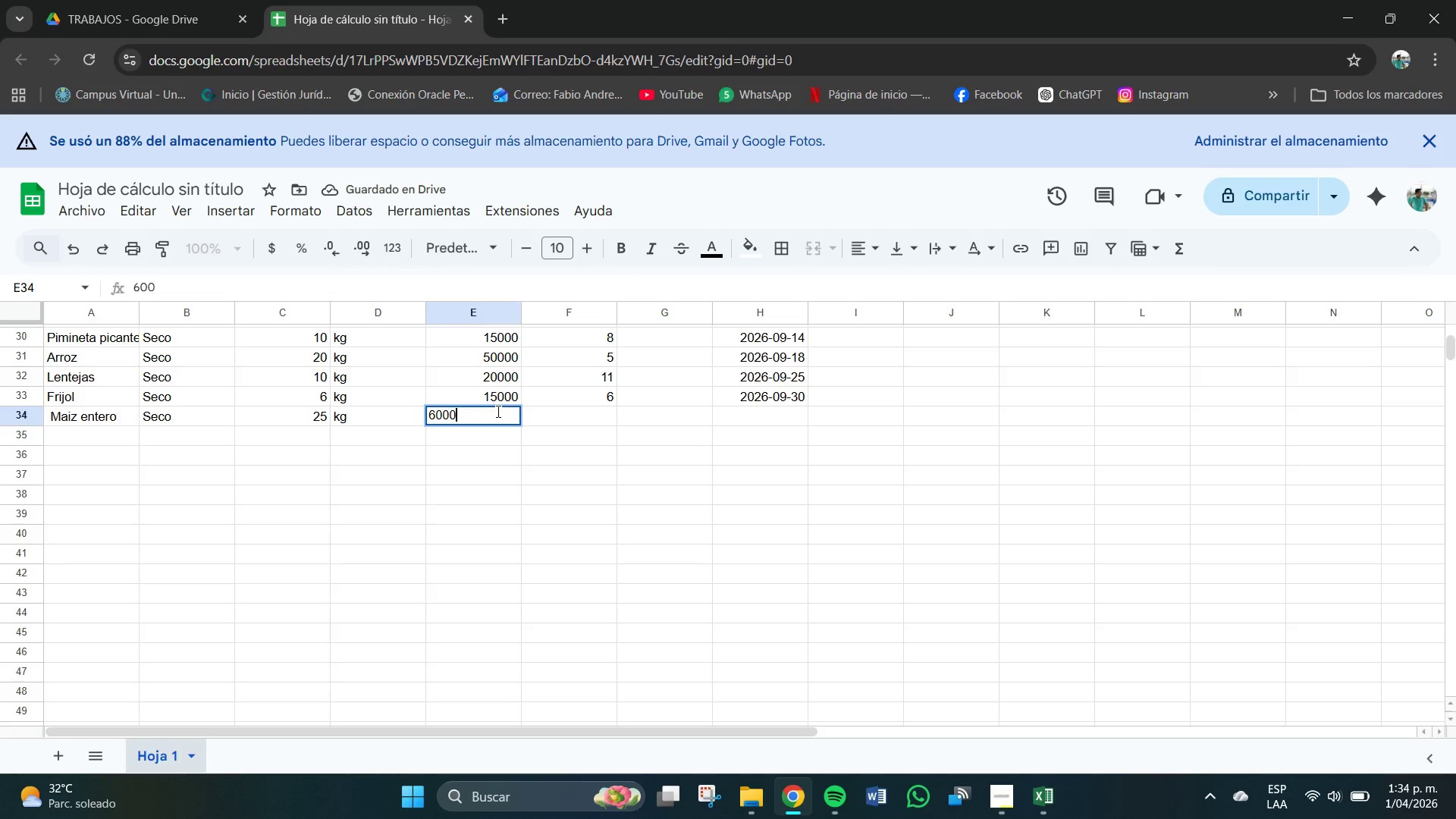 
key(Numpad0)
 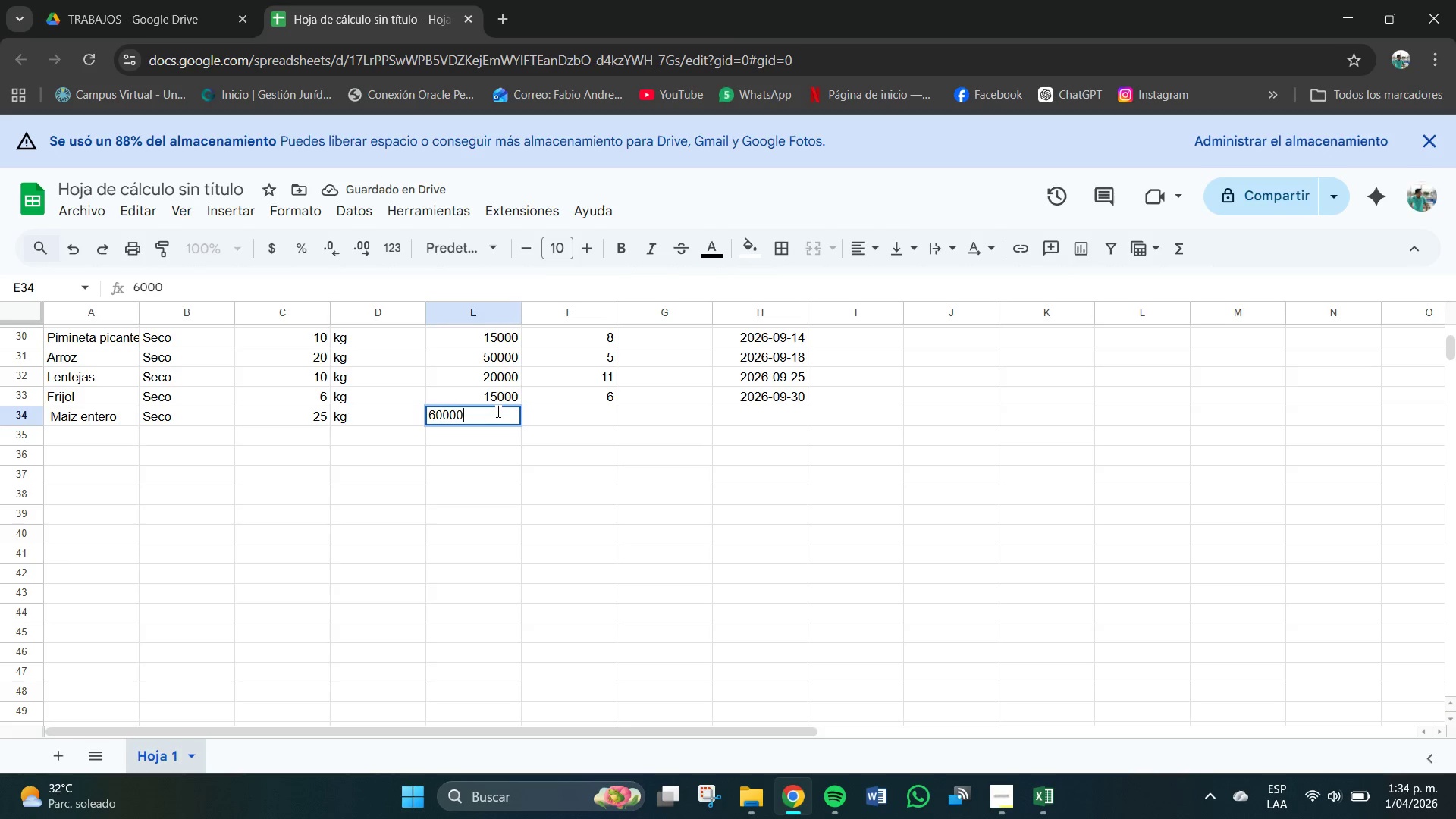 
key(Numpad0)
 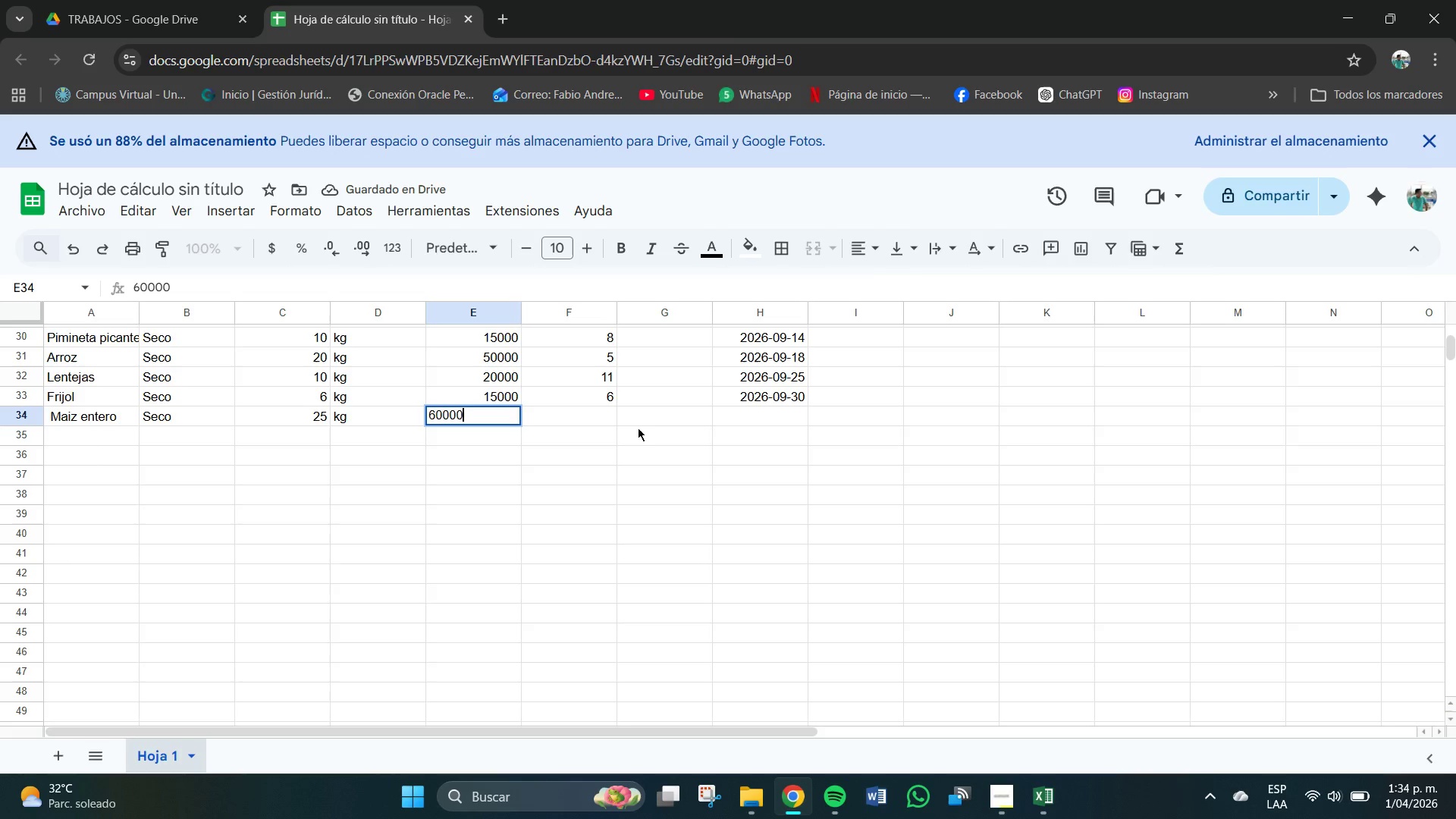 
left_click([602, 417])
 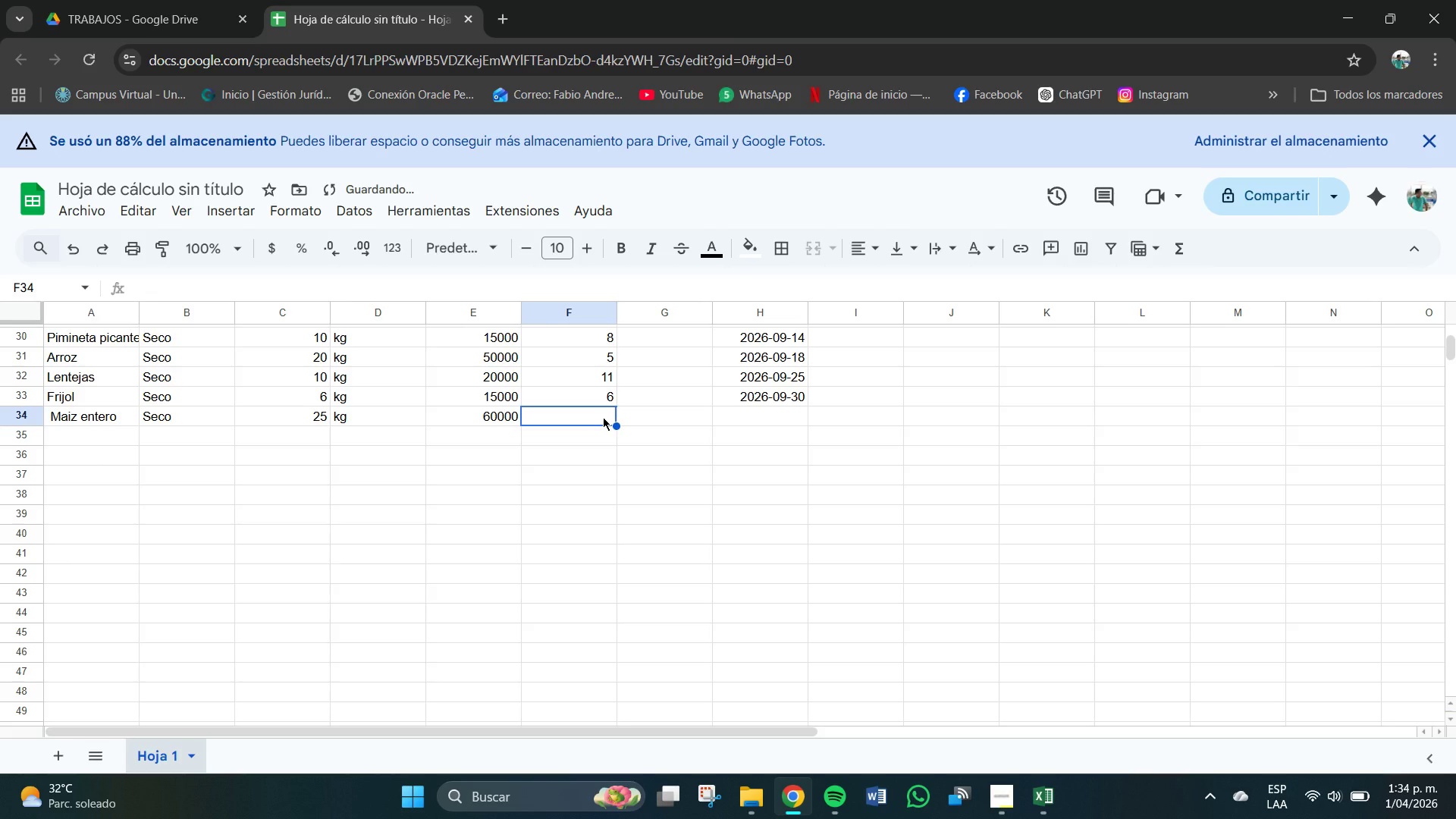 
key(Numpad9)
 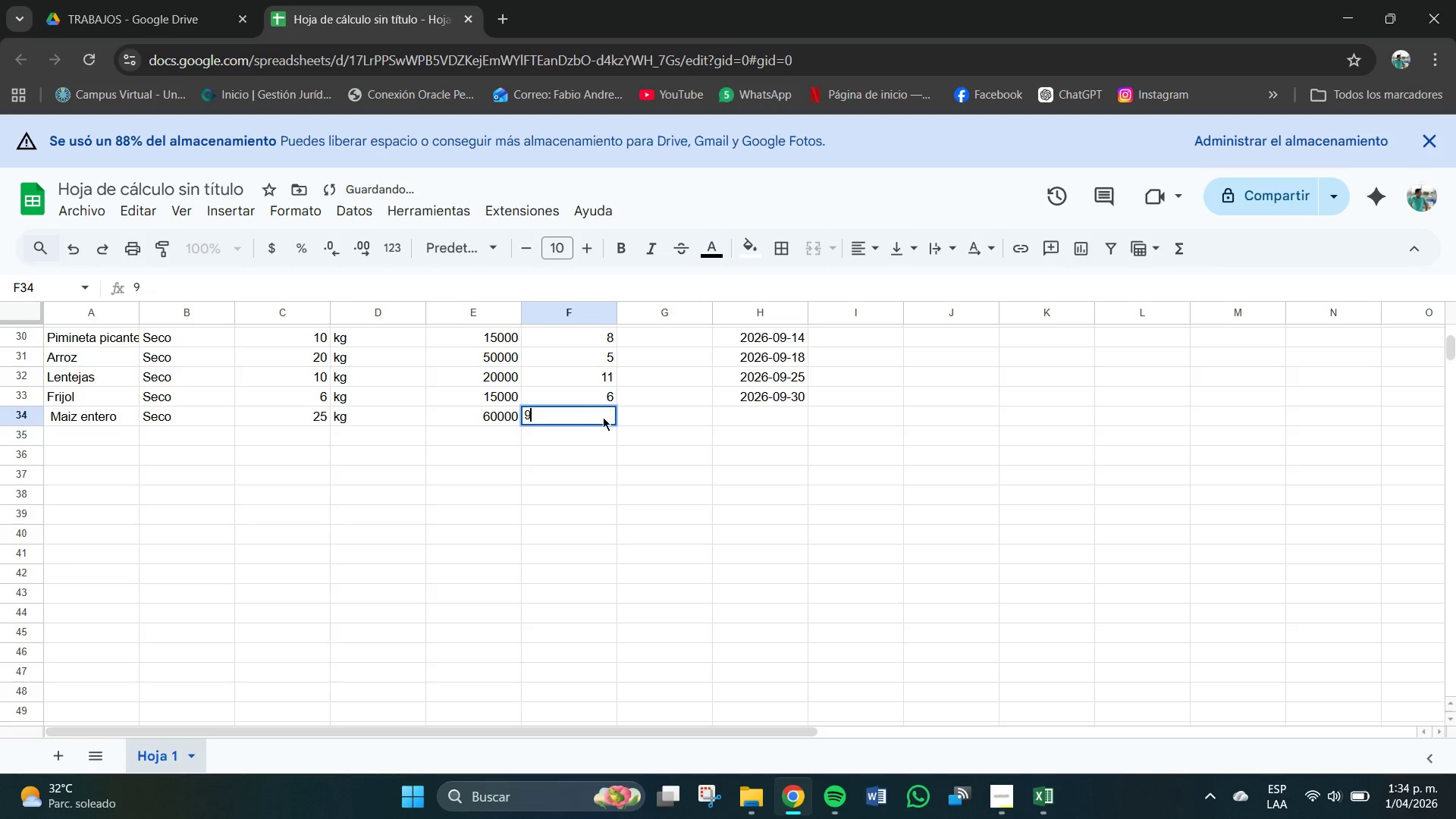 
key(Enter)
 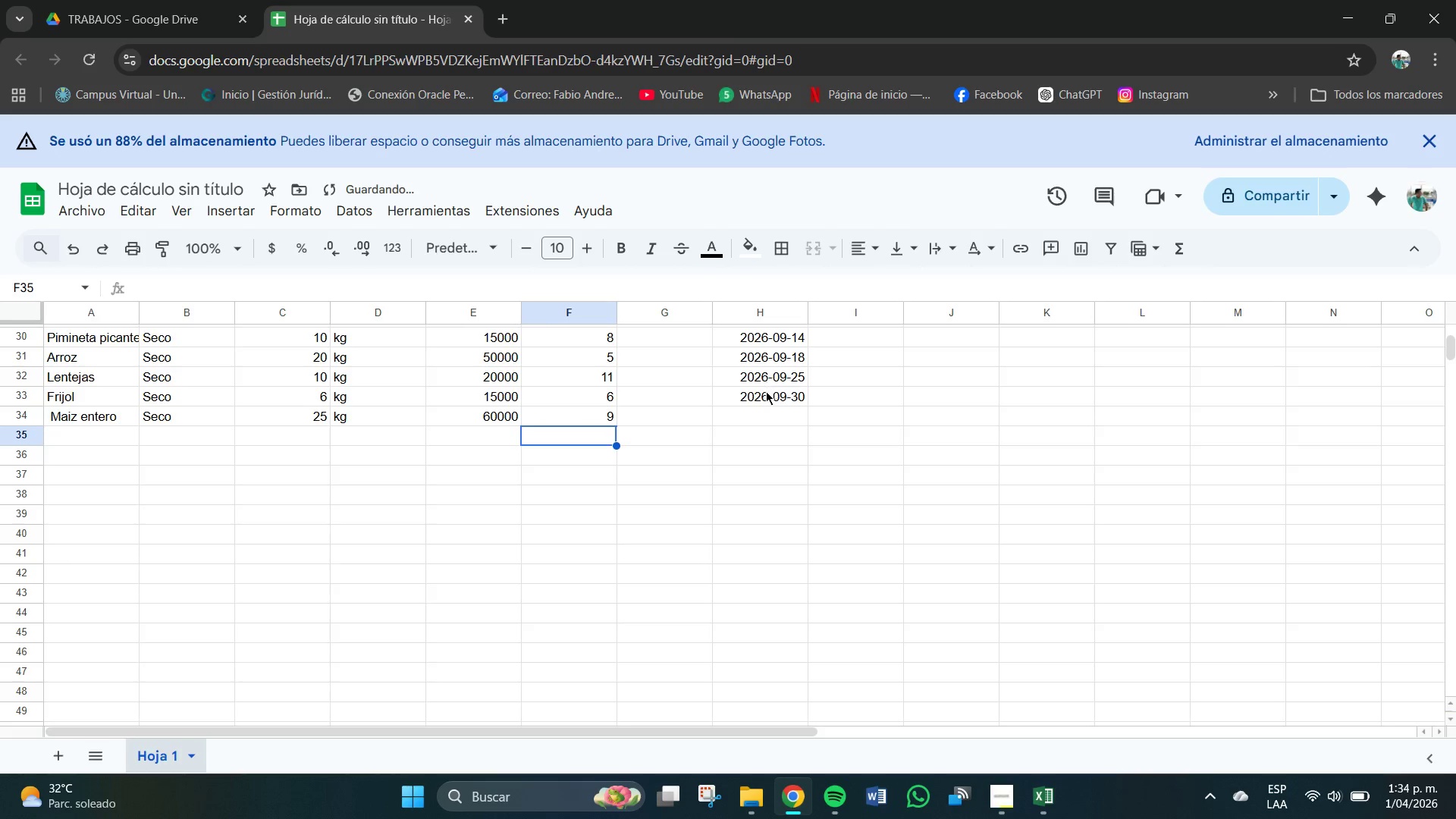 
left_click([753, 416])
 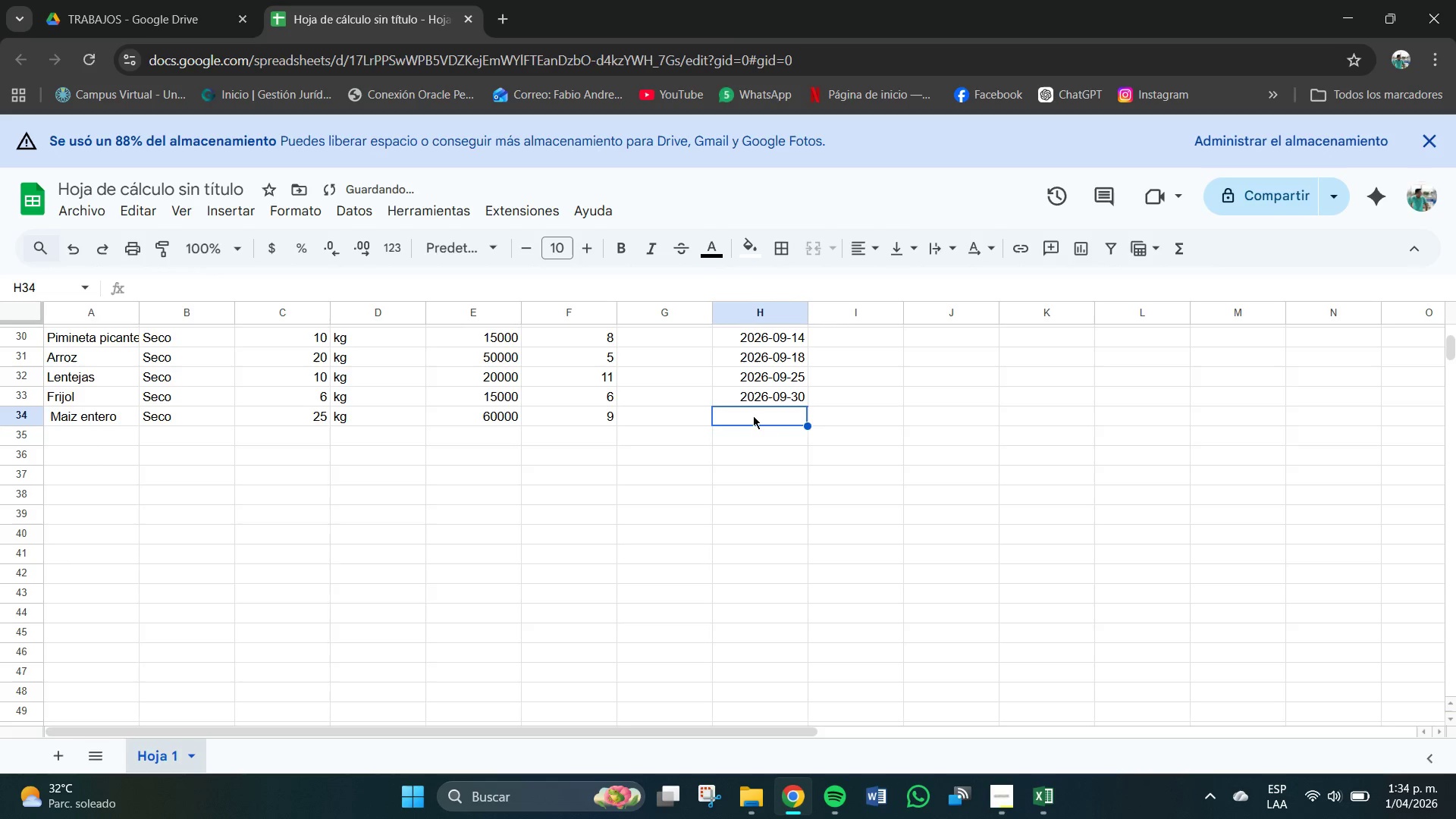 
key(Numpad2)
 